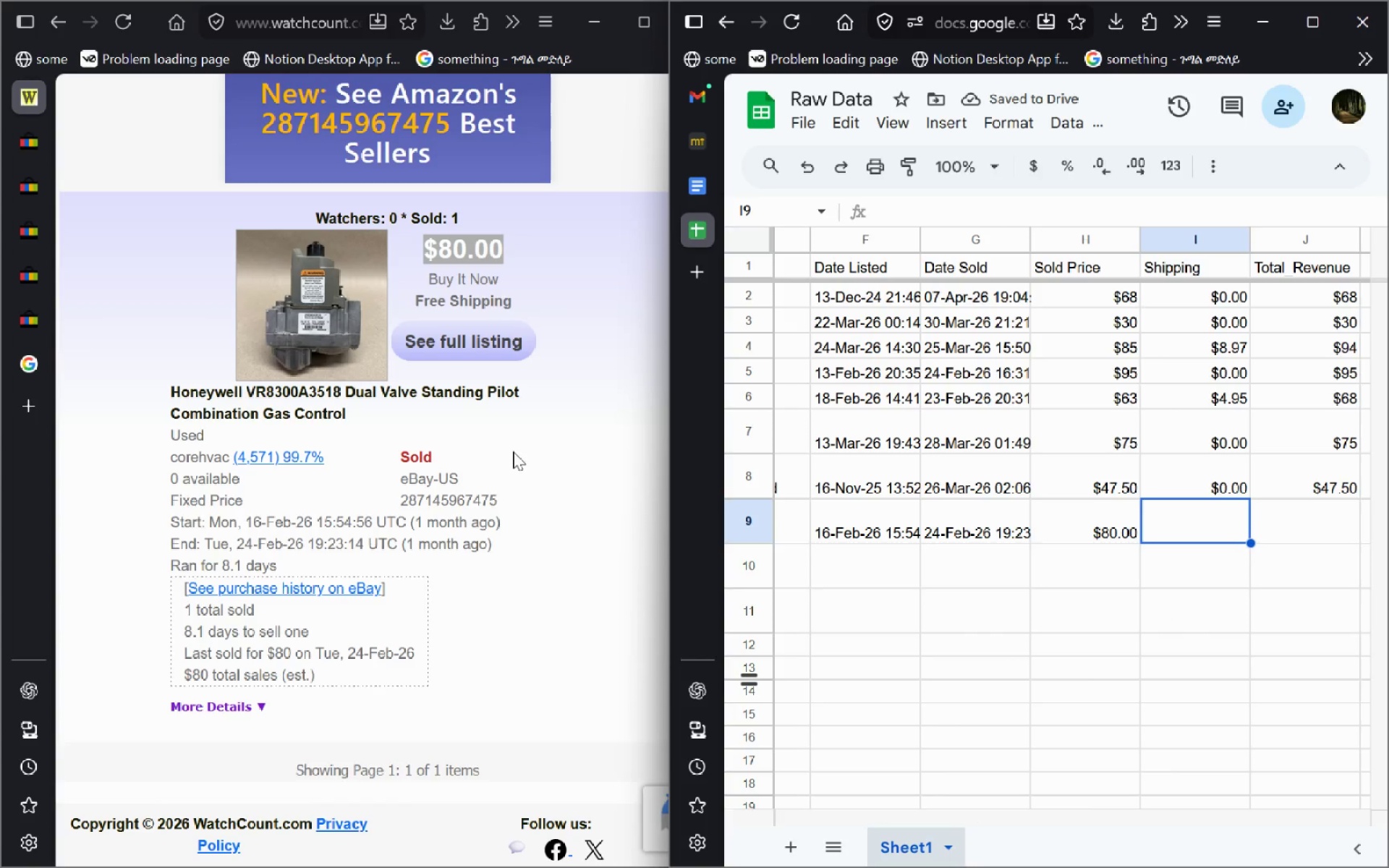 
left_click_drag(start_coordinate=[503, 493], to_coordinate=[396, 505])
 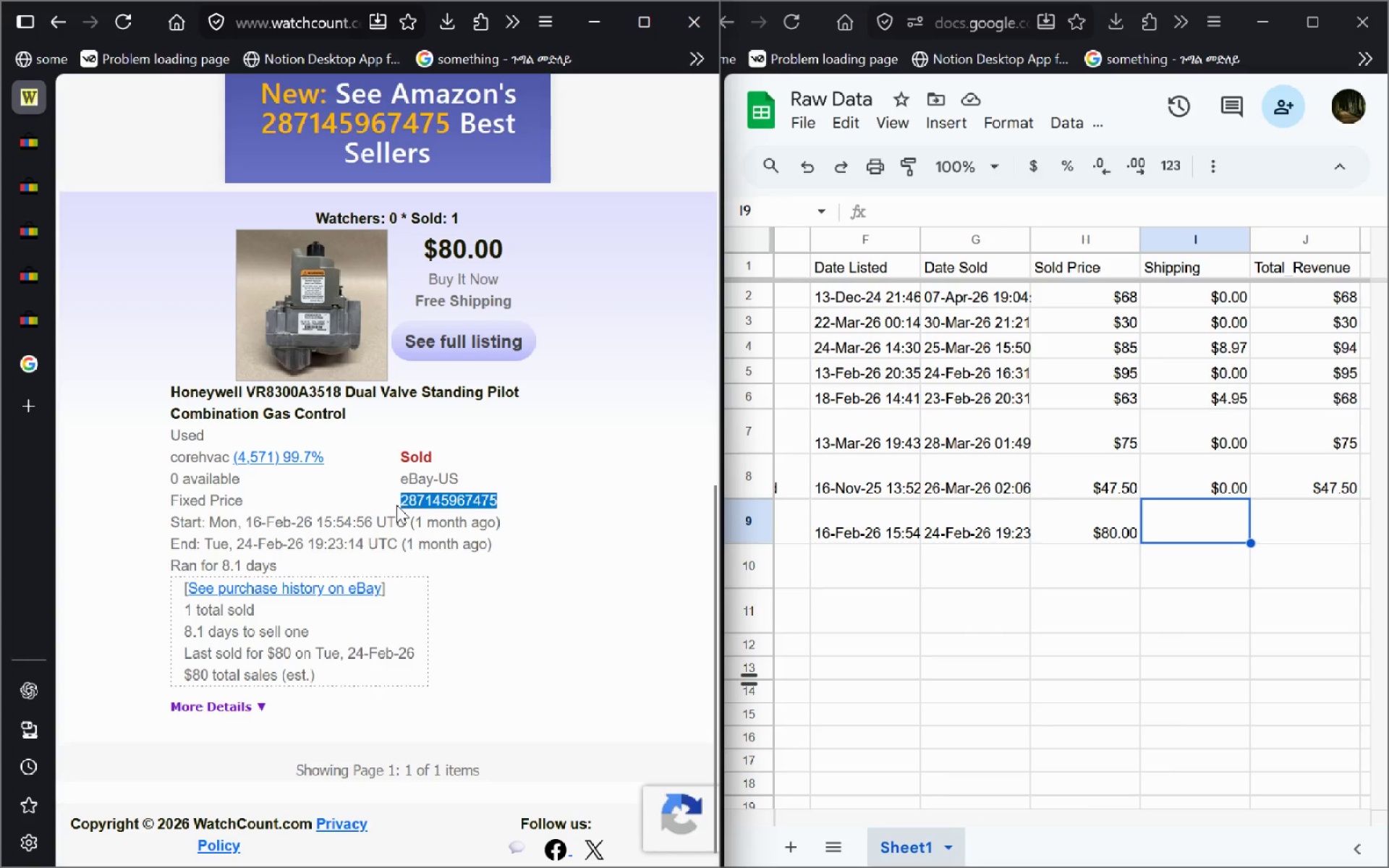 
key(Control+C)
 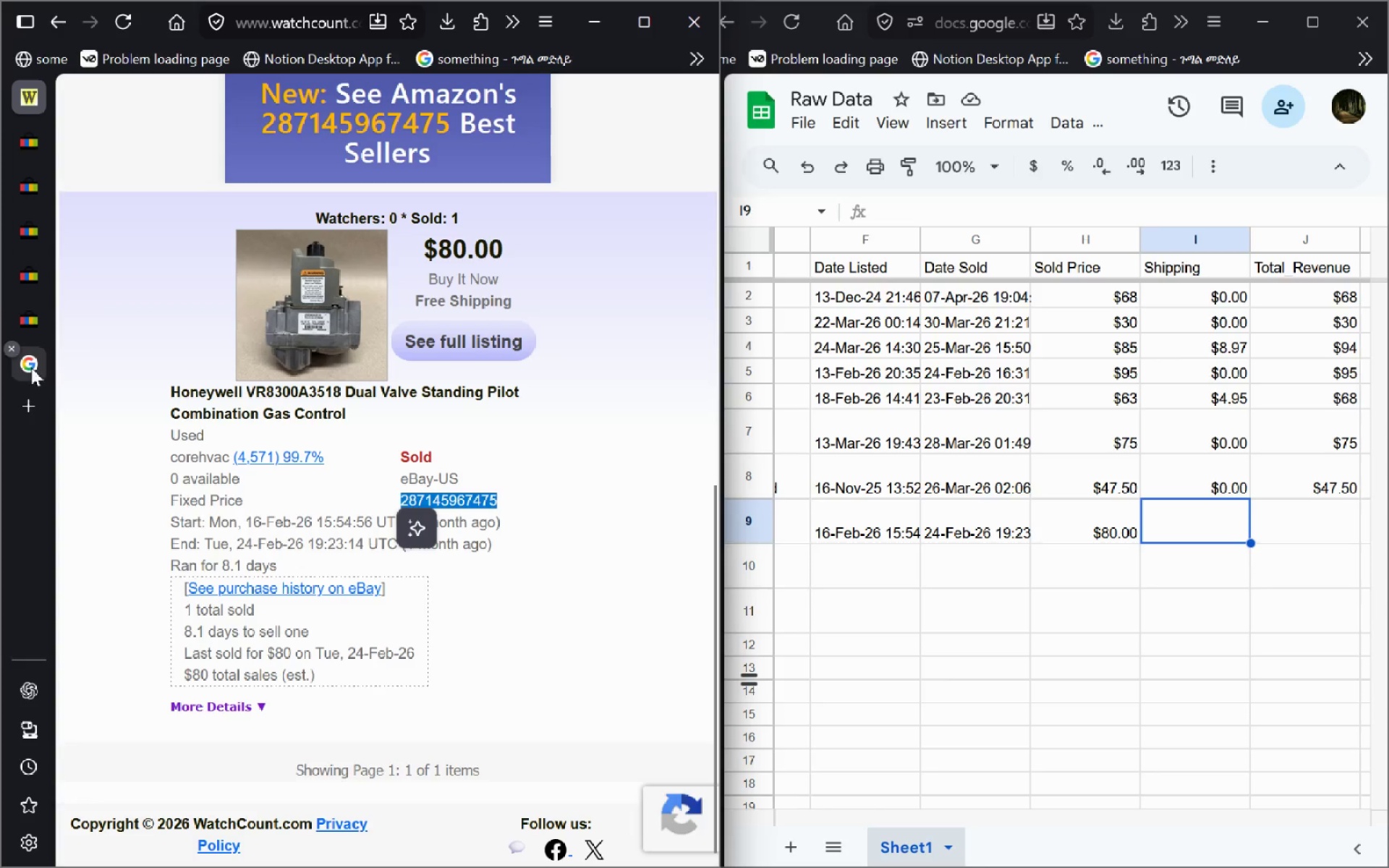 
left_click([29, 323])
 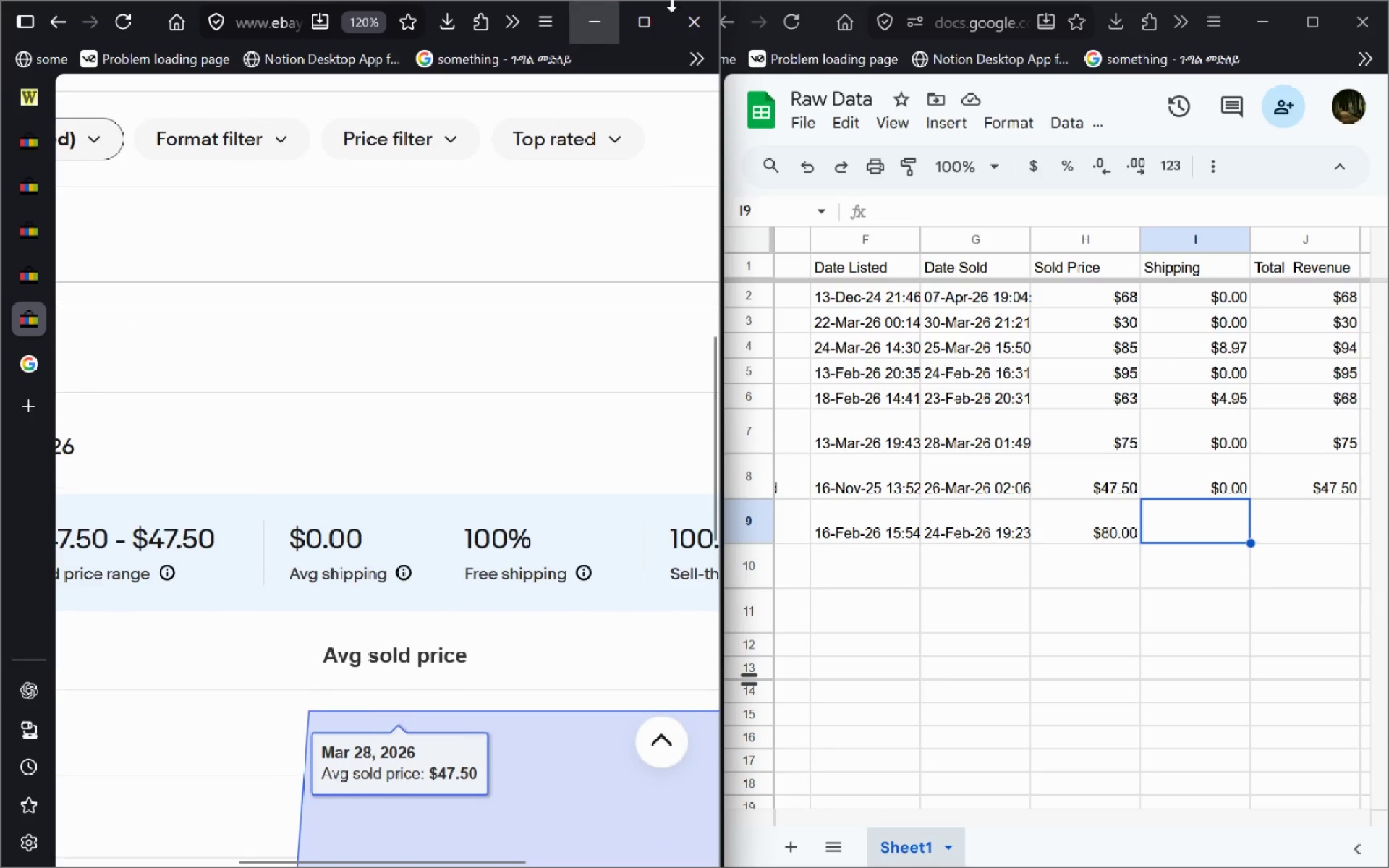 
left_click([641, 30])
 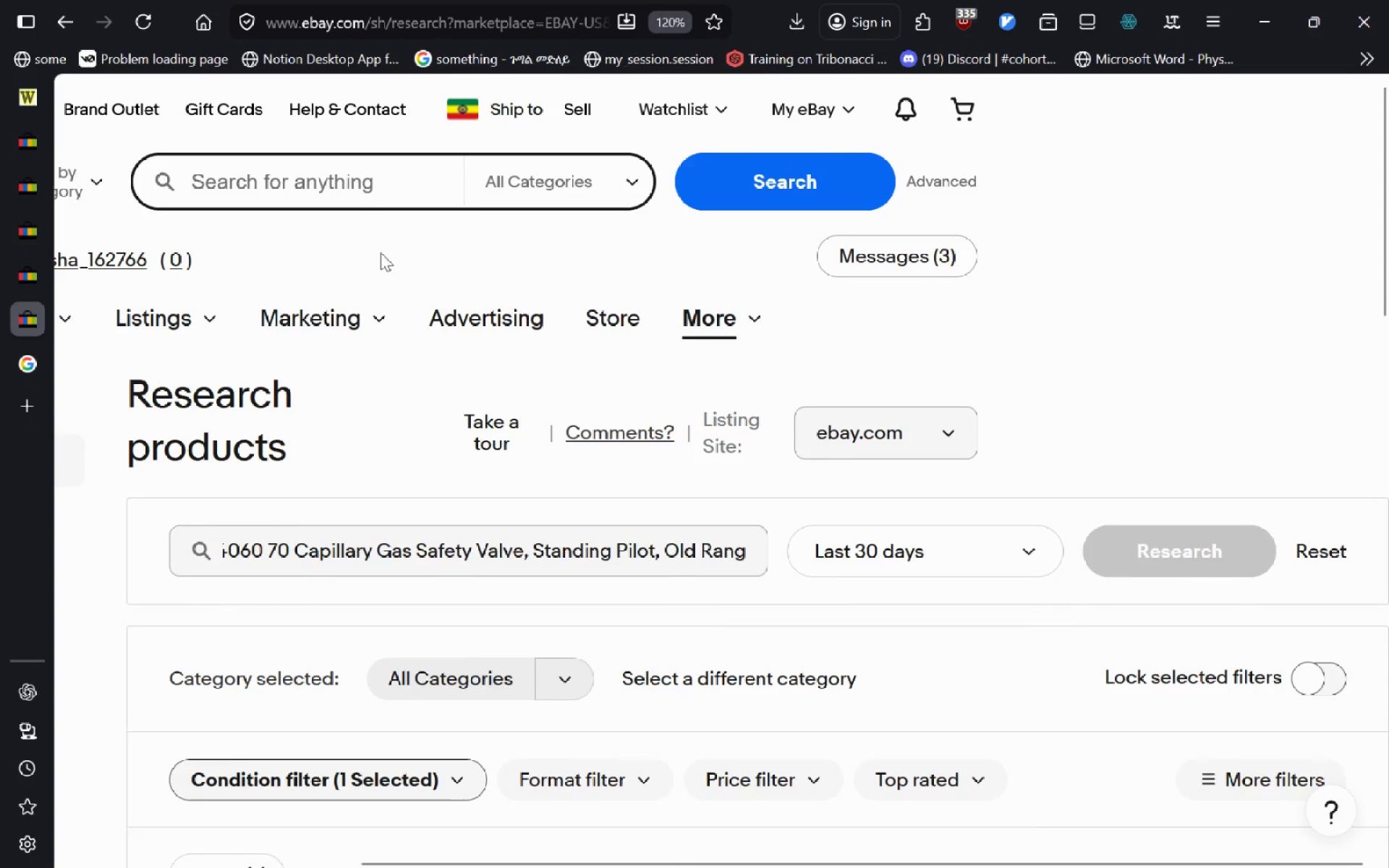 
left_click([355, 204])
 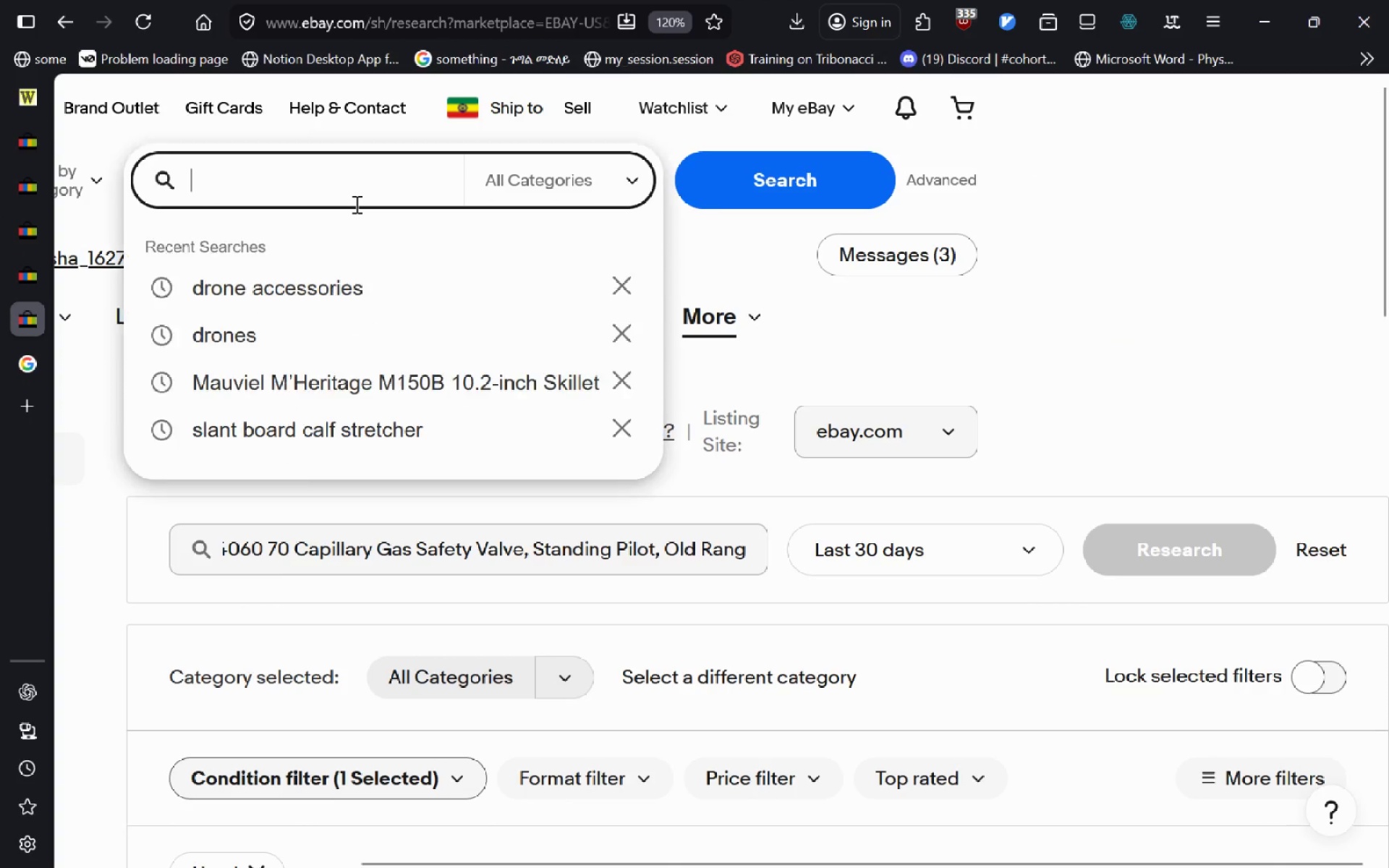 
key(Control+V)
 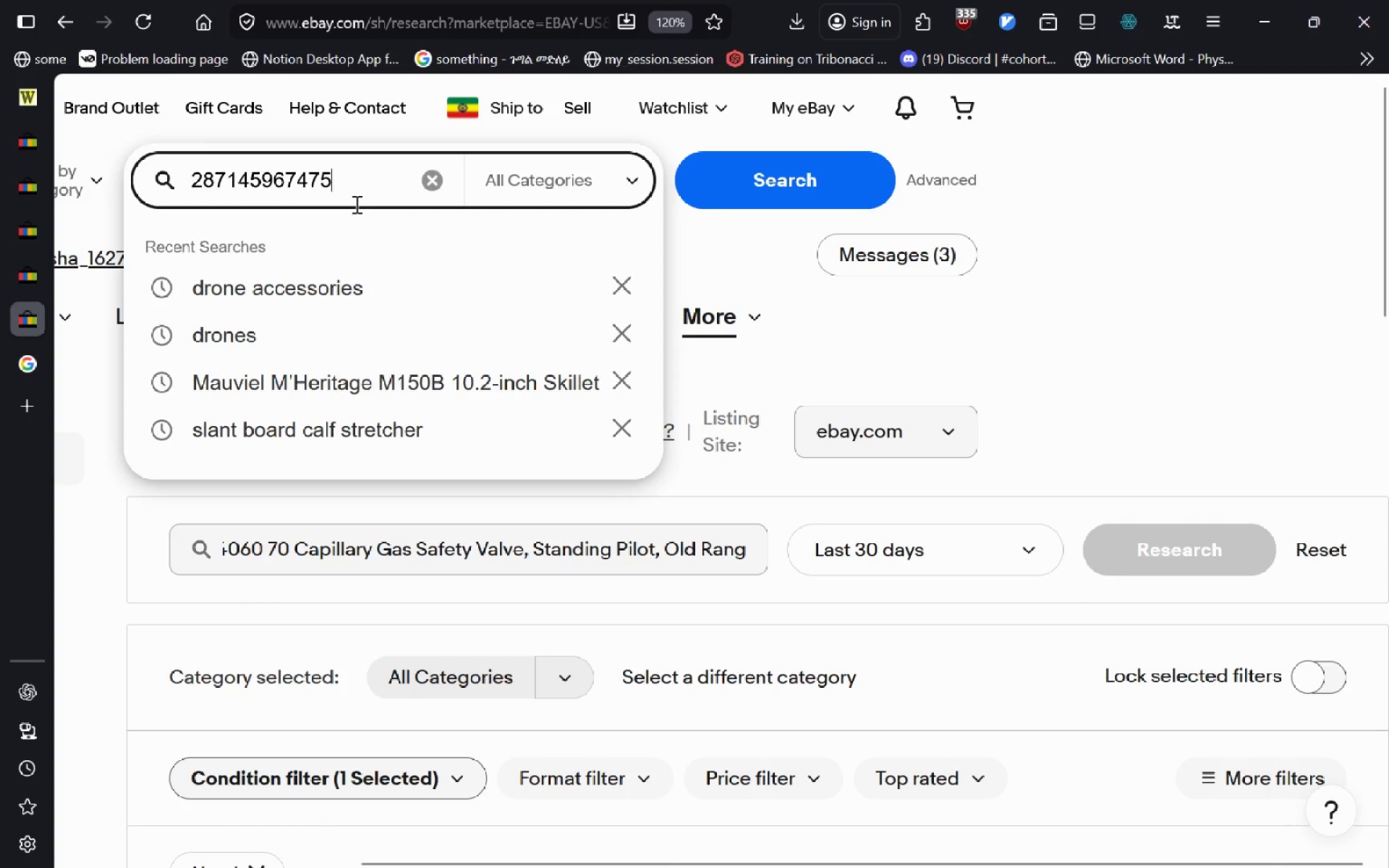 
key(Enter)
 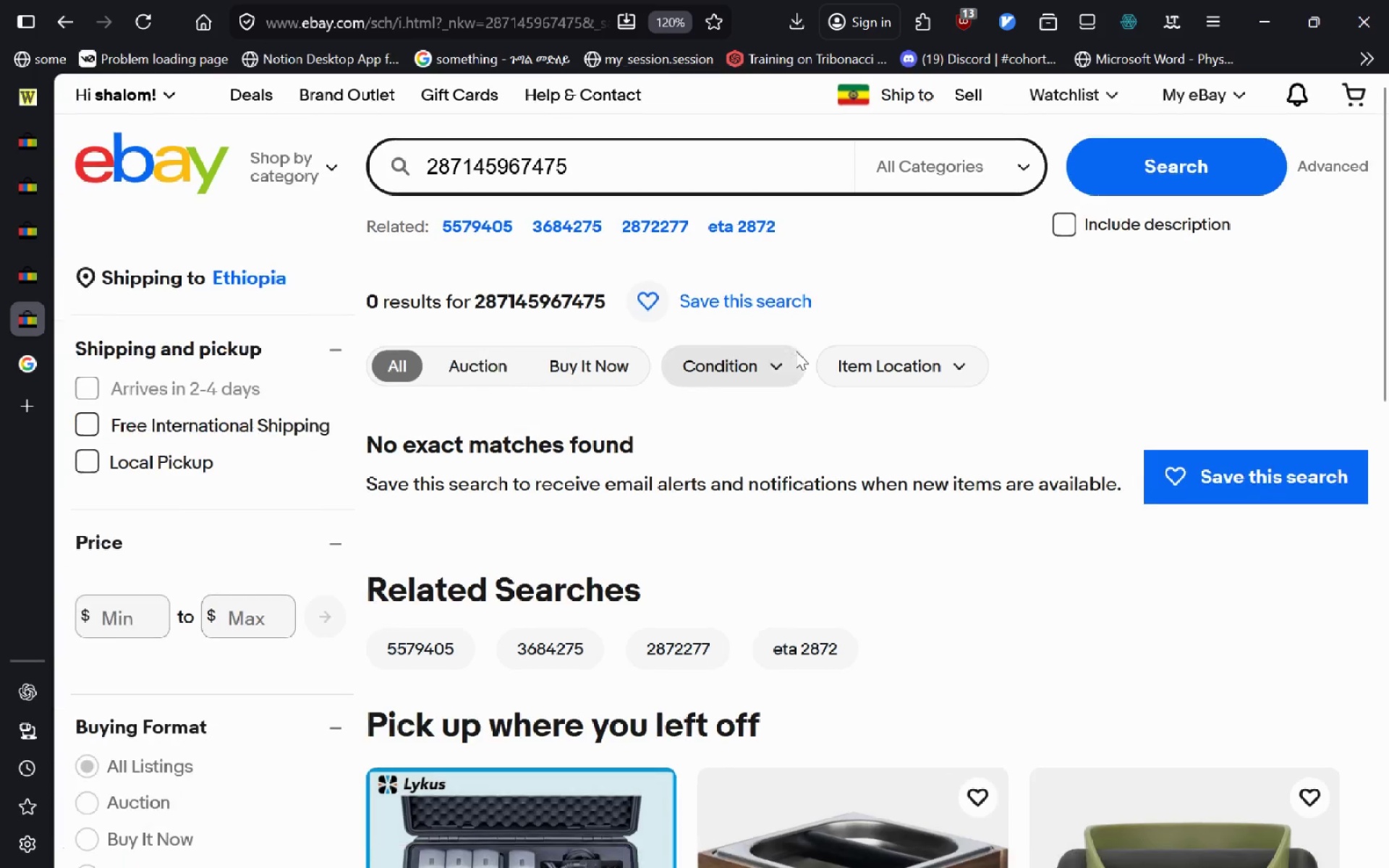 
wait(7.72)
 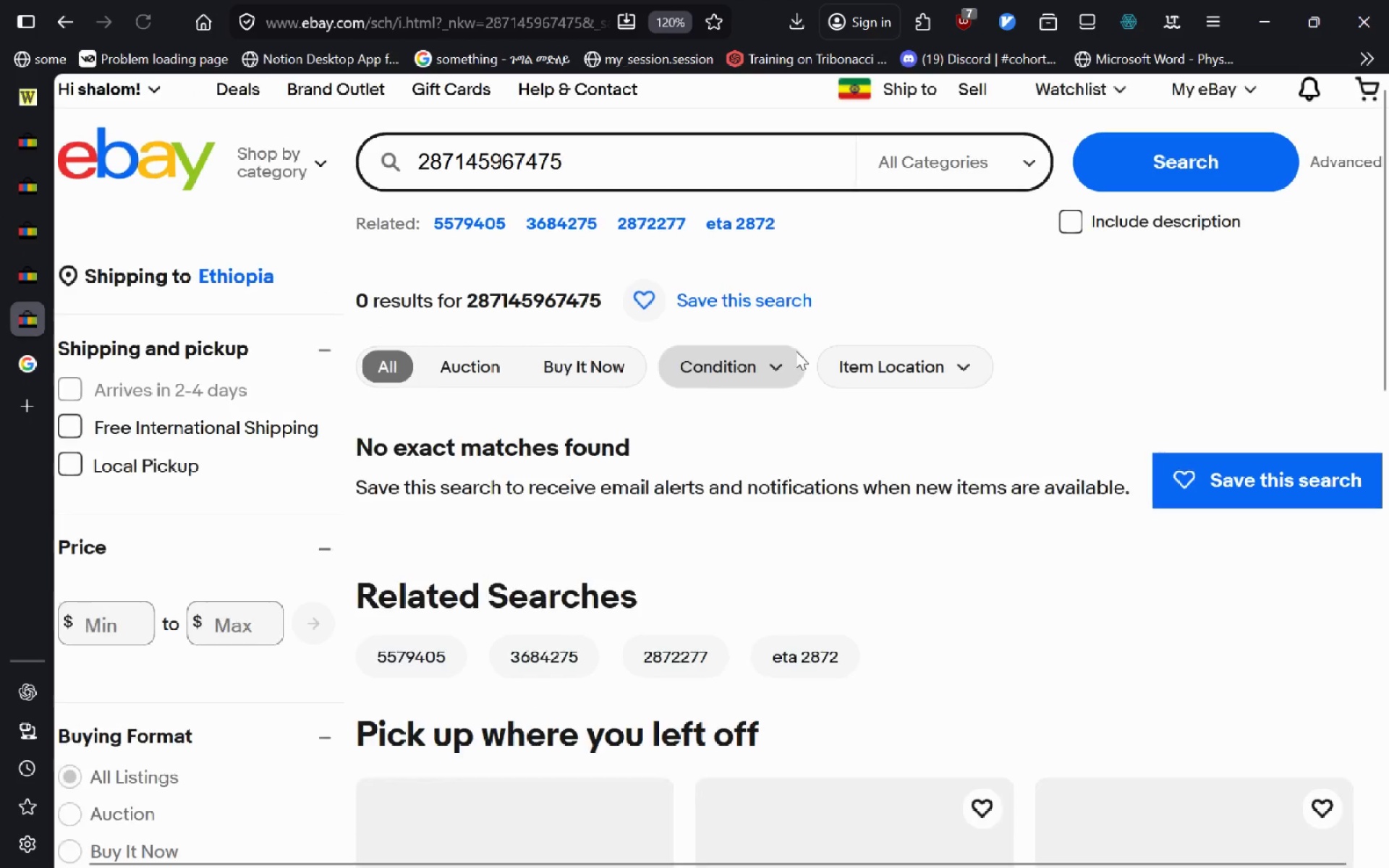 
key(Control+W)
 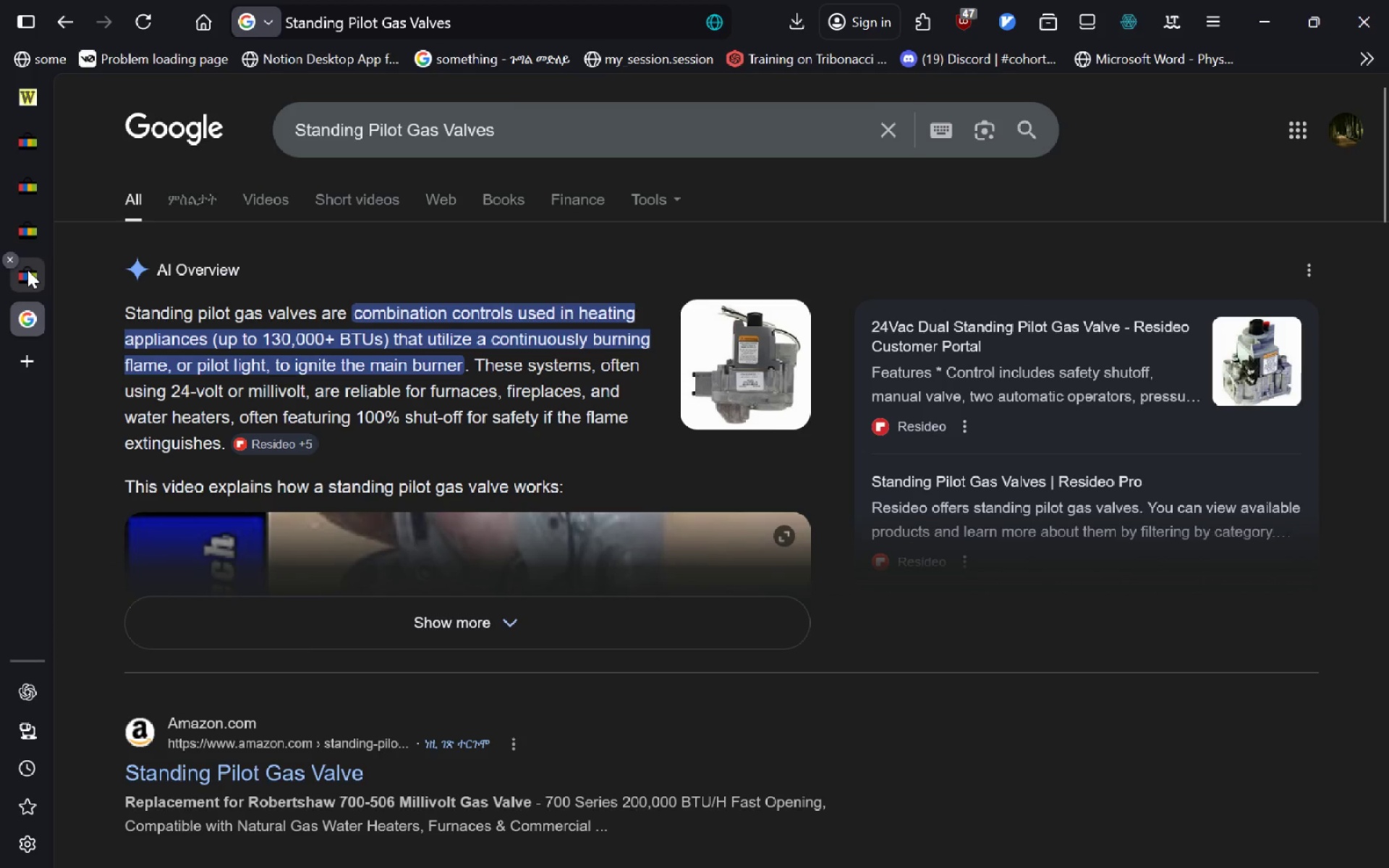 
left_click([28, 270])
 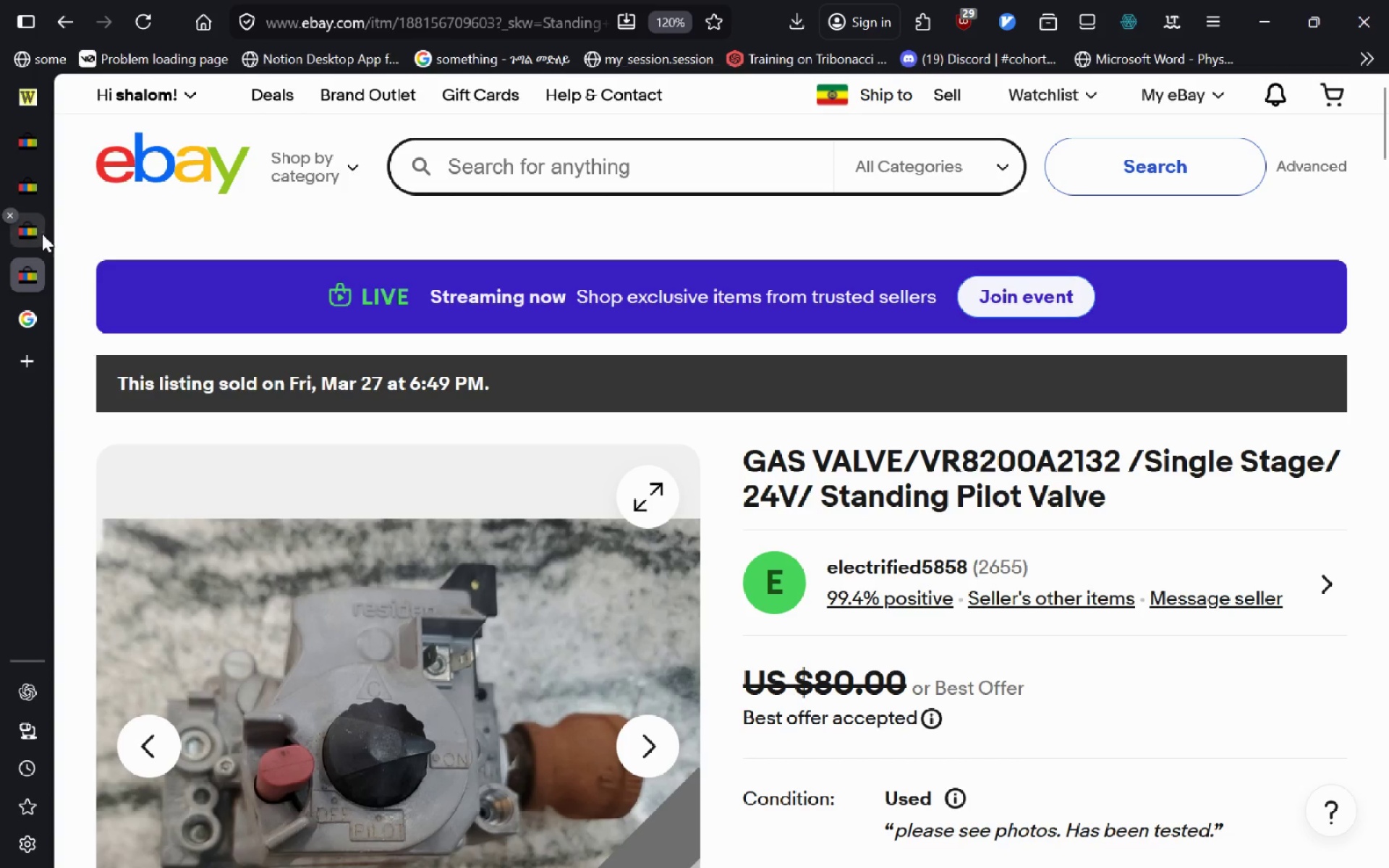 
left_click([31, 235])
 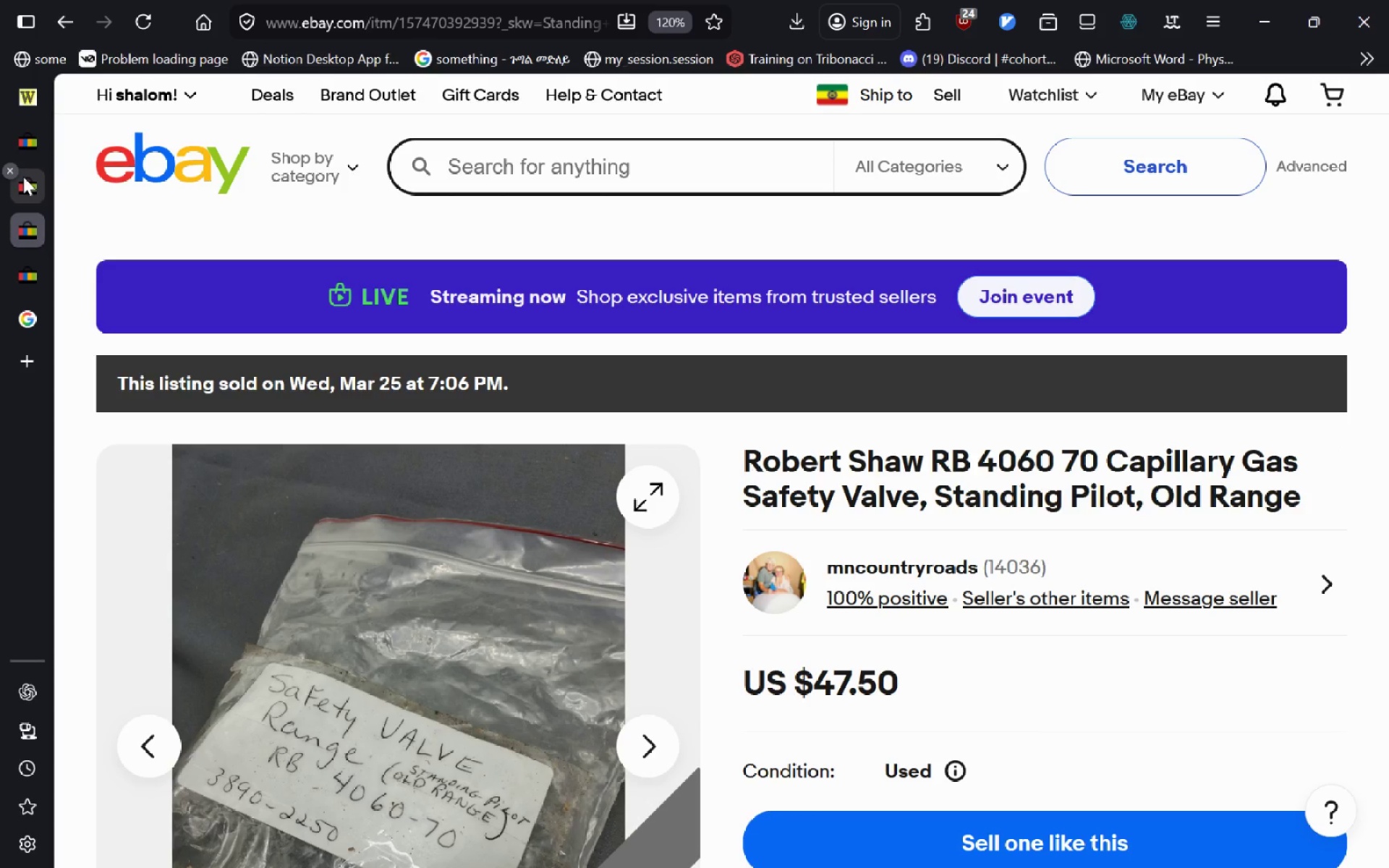 
left_click([23, 176])
 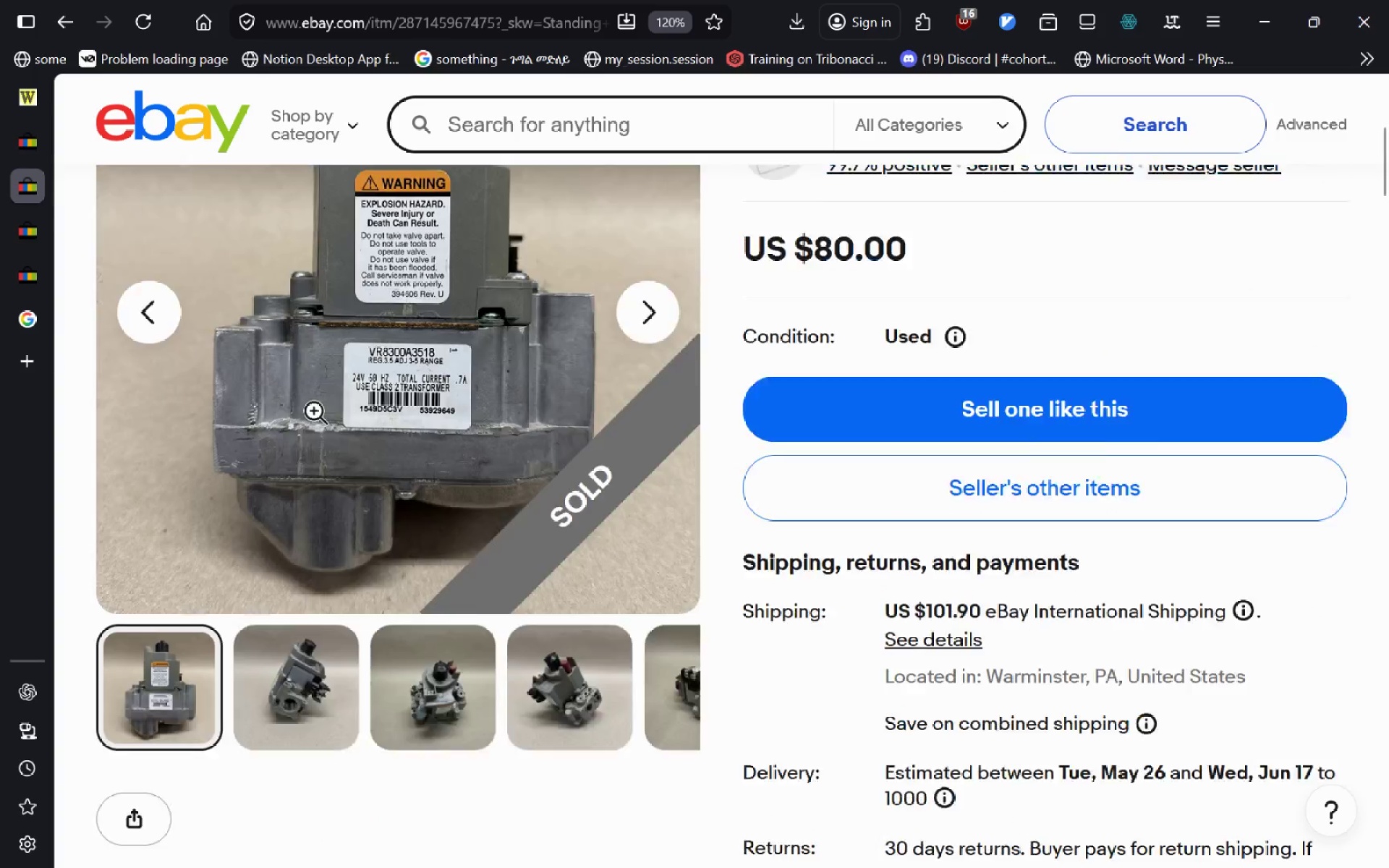 
left_click([32, 140])
 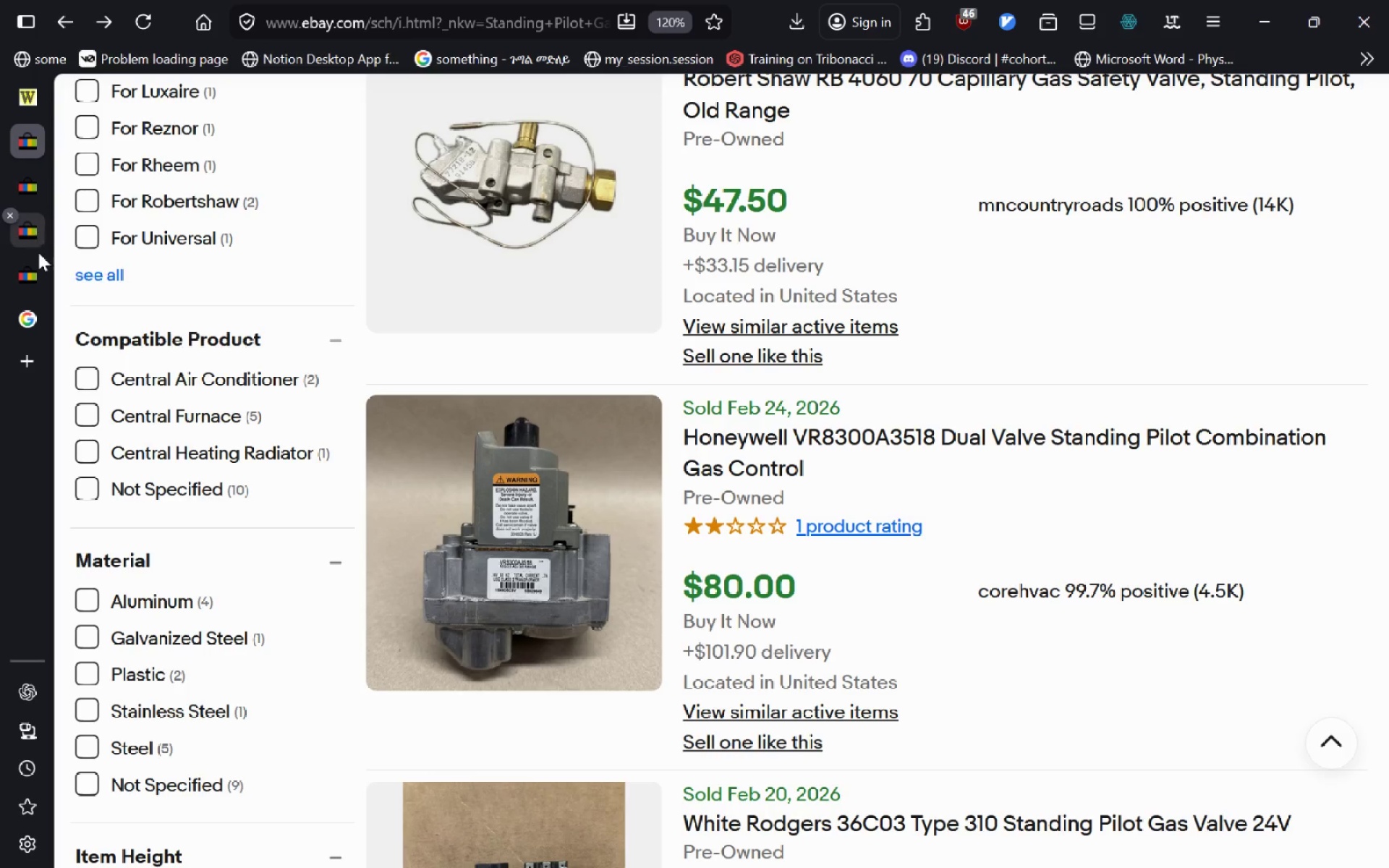 
left_click([38, 259])
 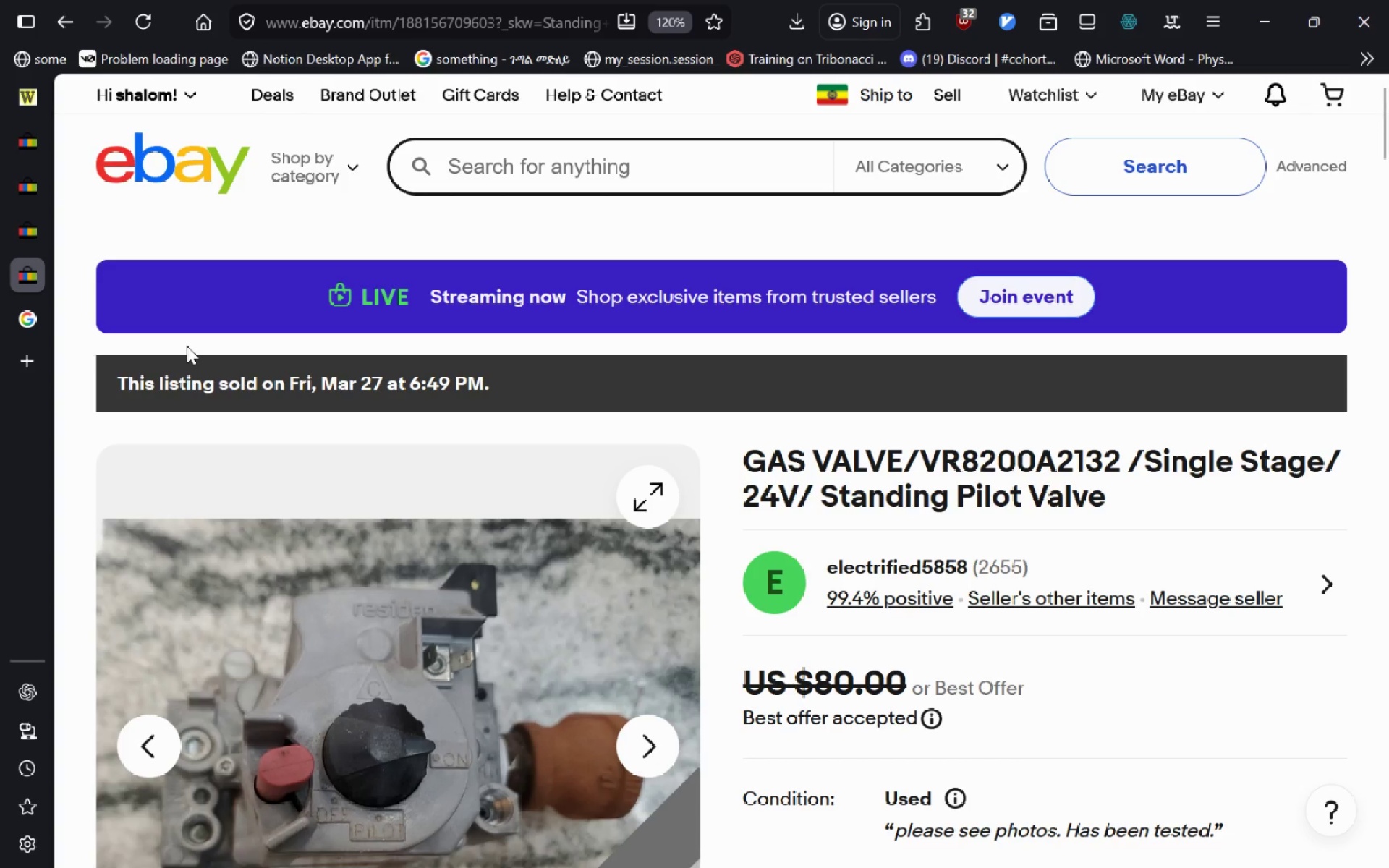 
key(Control+Shift+T)
 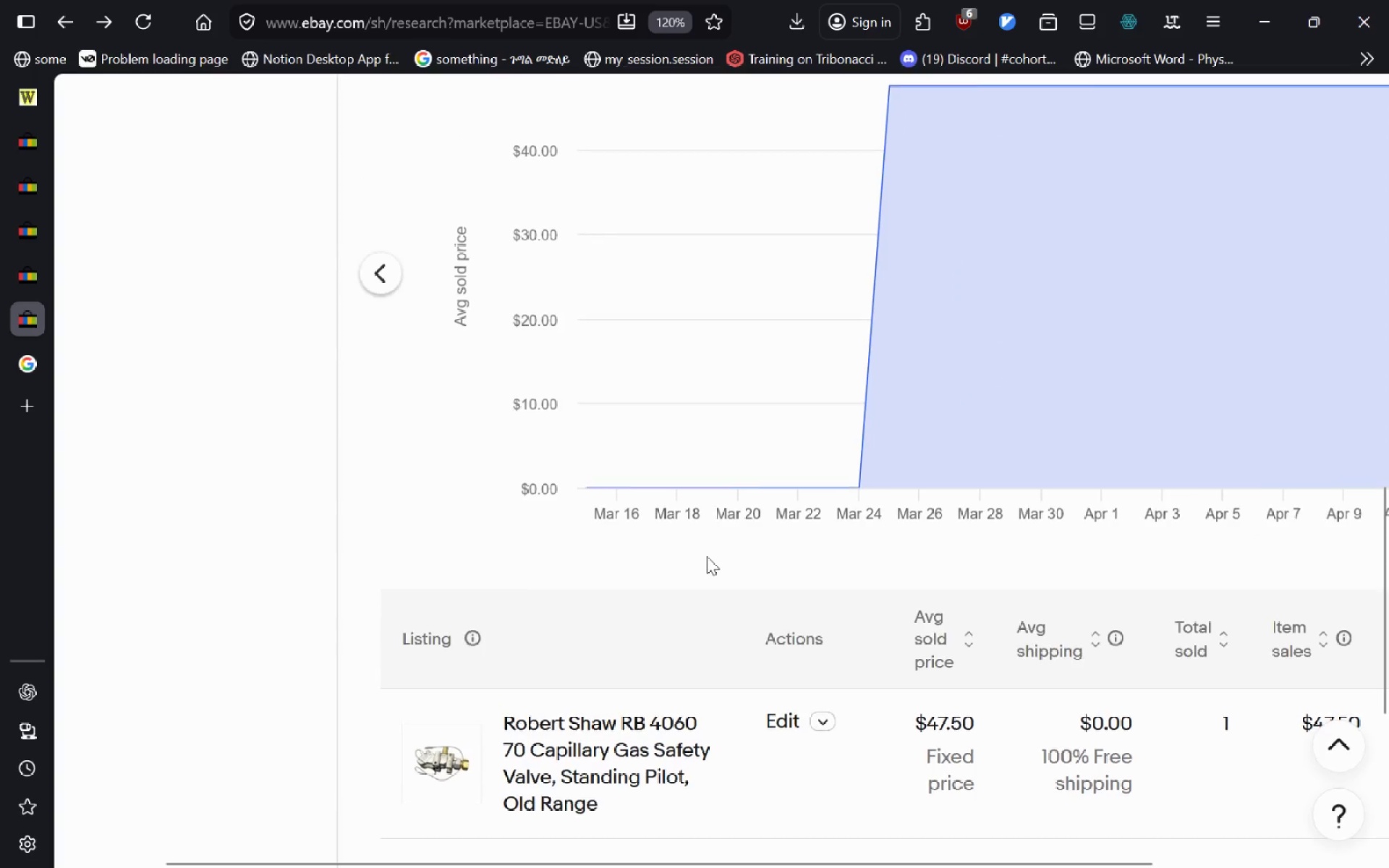 
wait(5.98)
 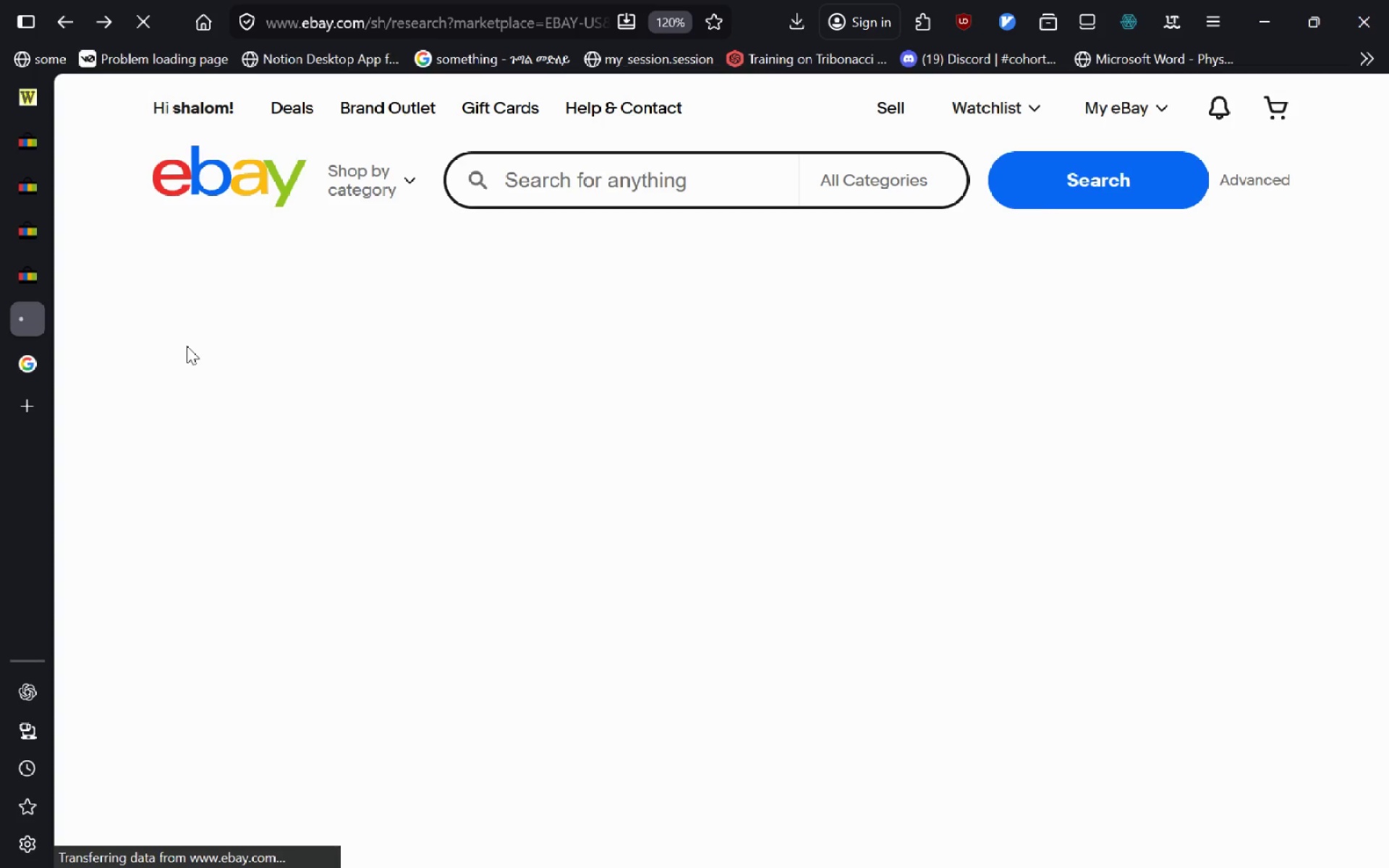 
left_click([640, 562])
 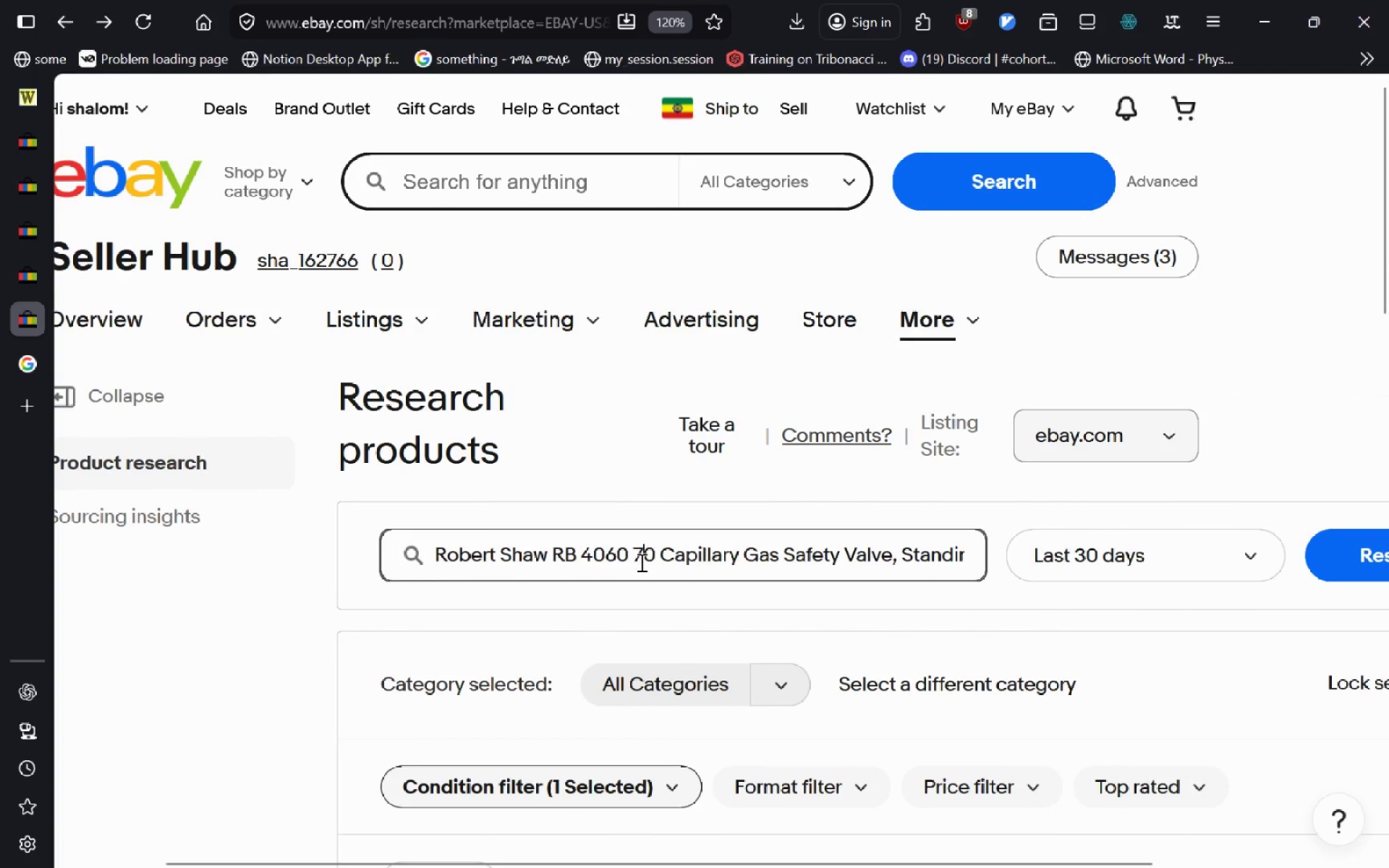 
key(Control+A)
 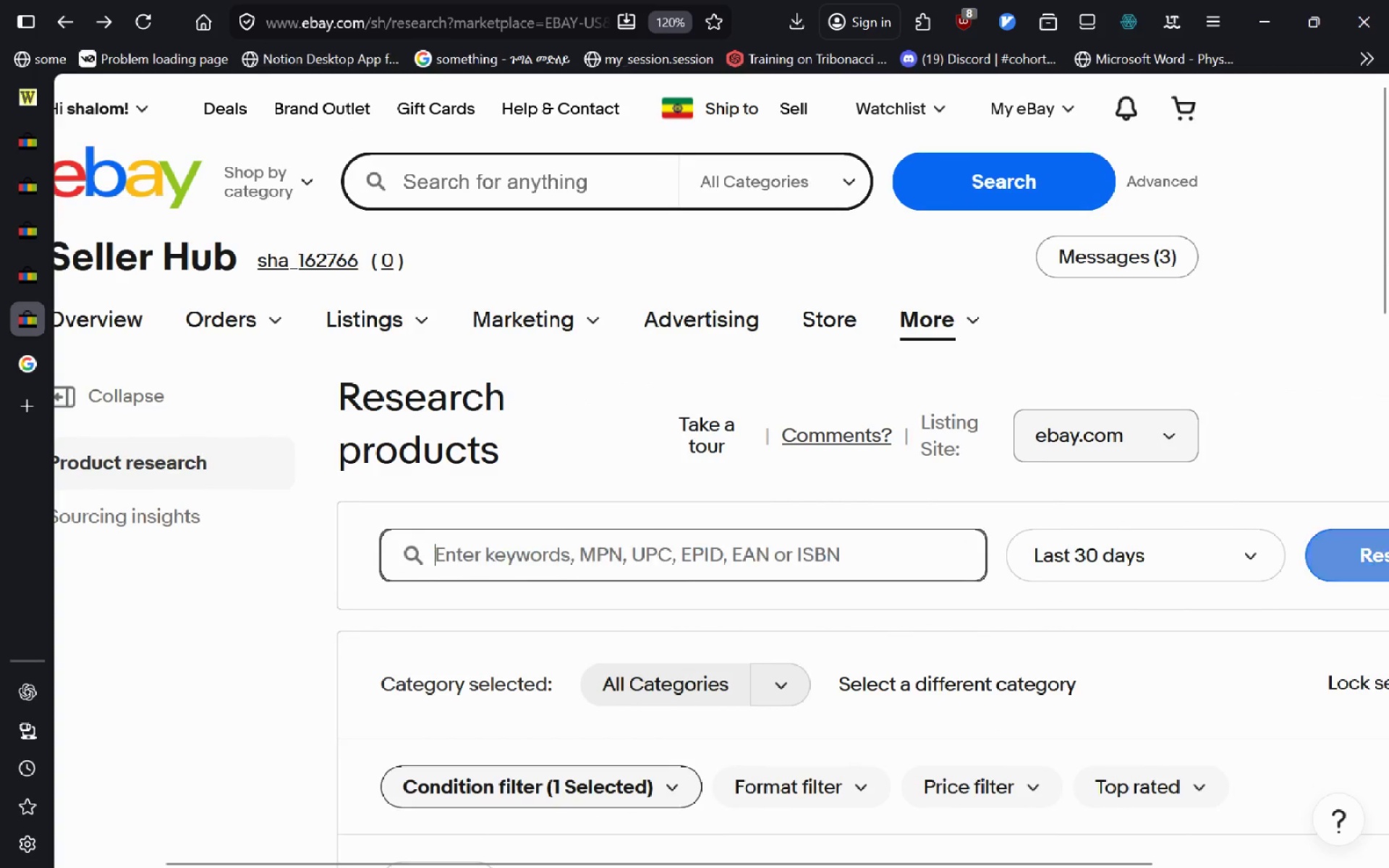 
key(Backspace)
 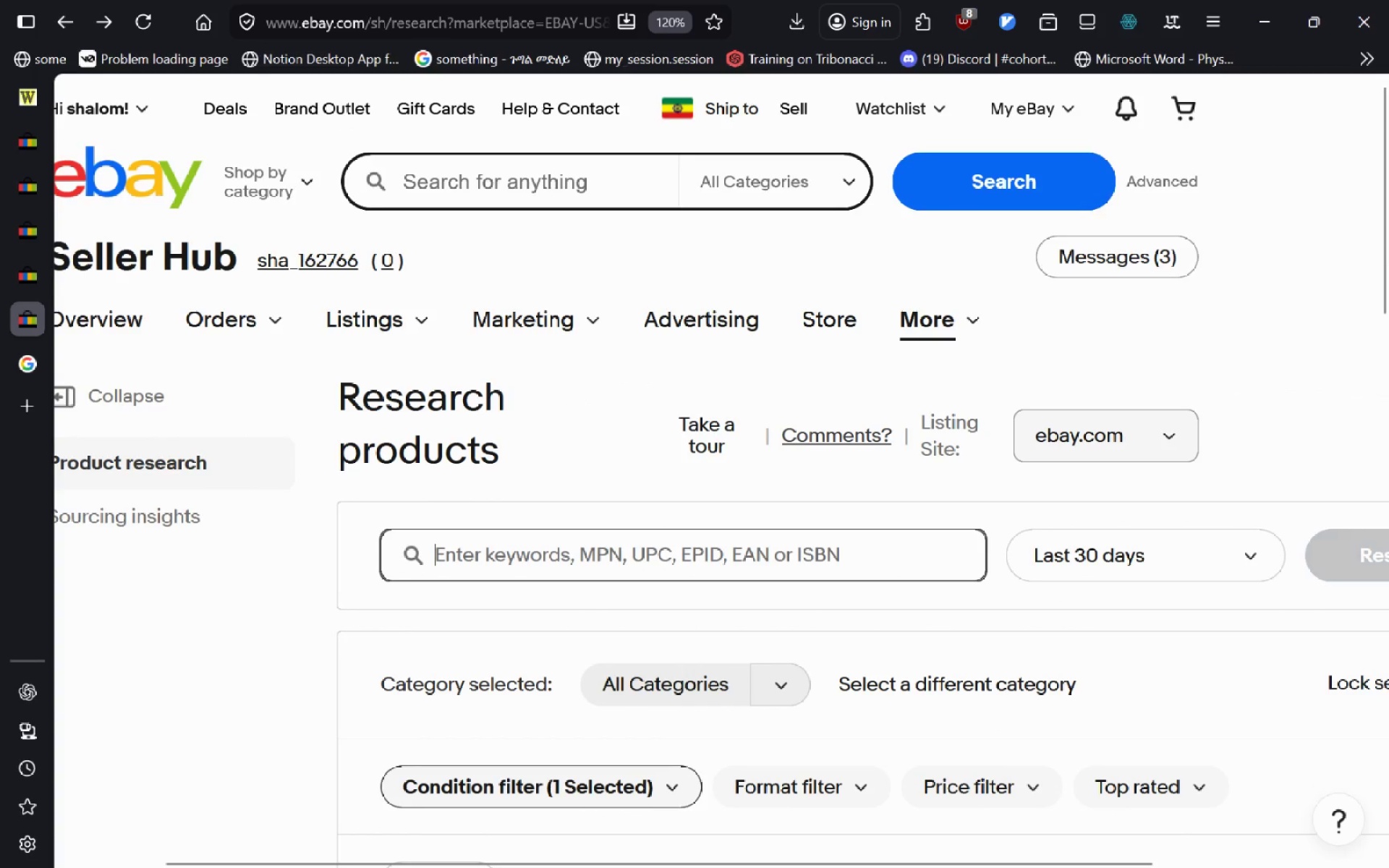 
key(Control+V)
 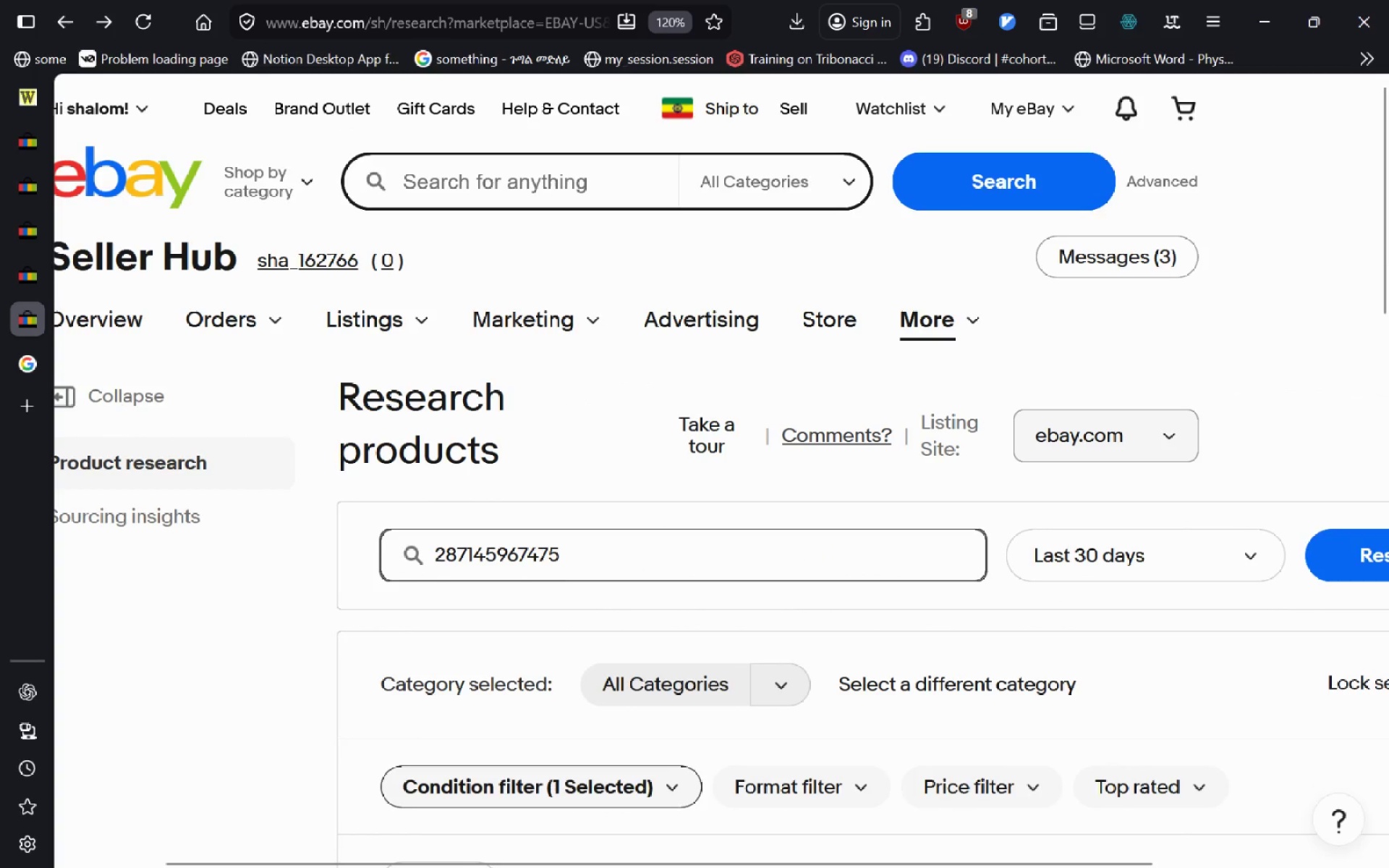 
key(Enter)
 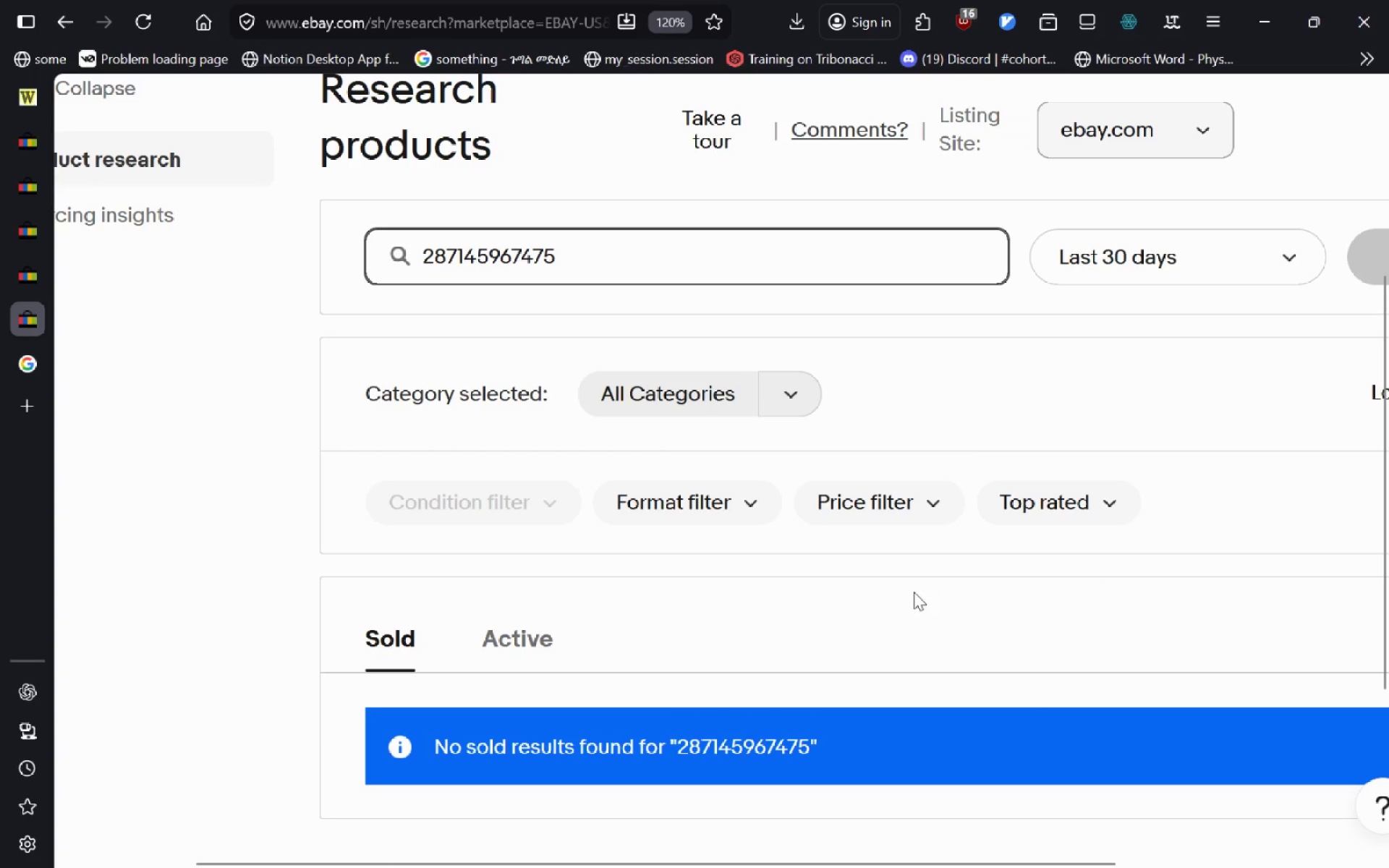 
left_click([1170, 255])
 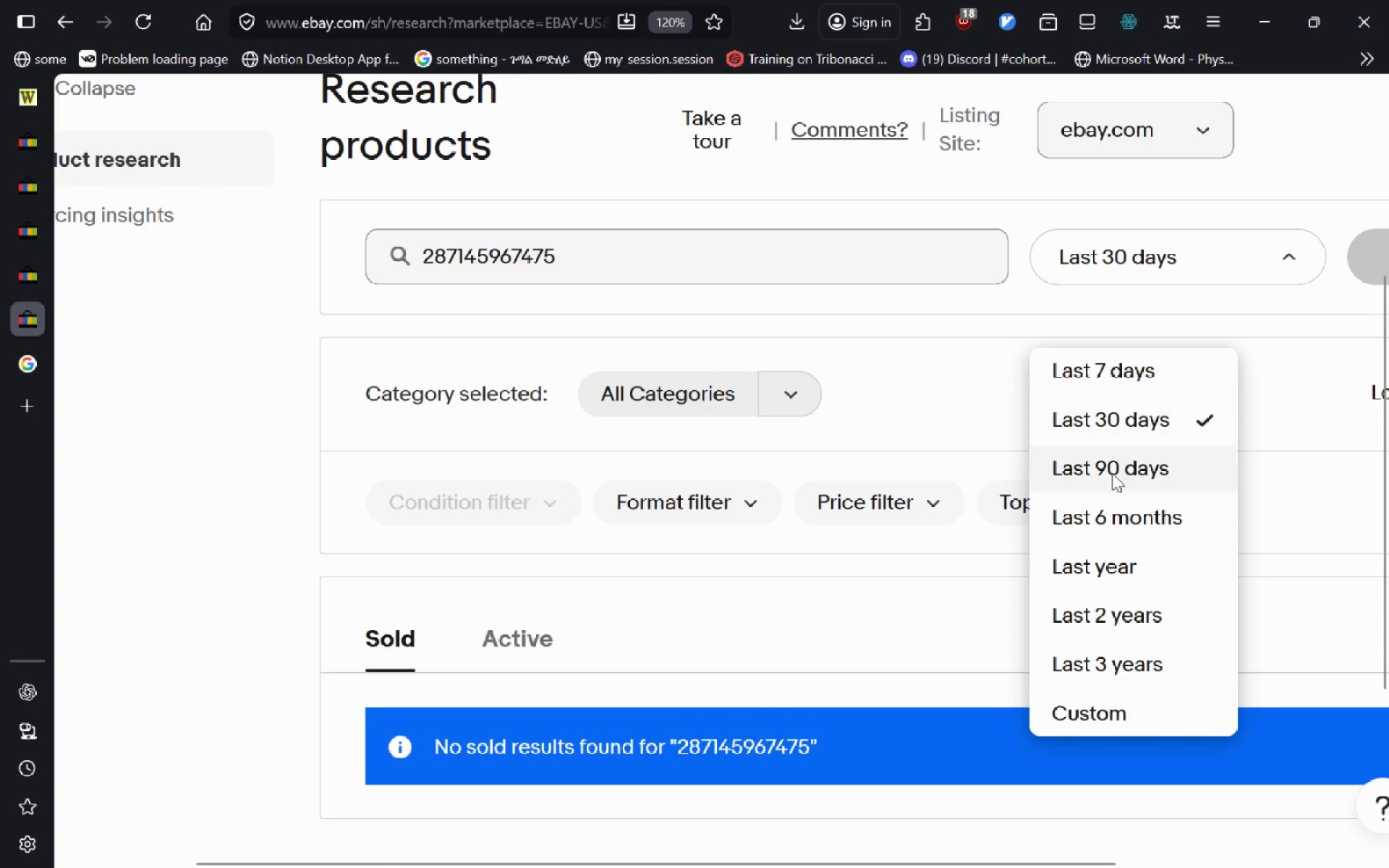 
left_click([1113, 477])
 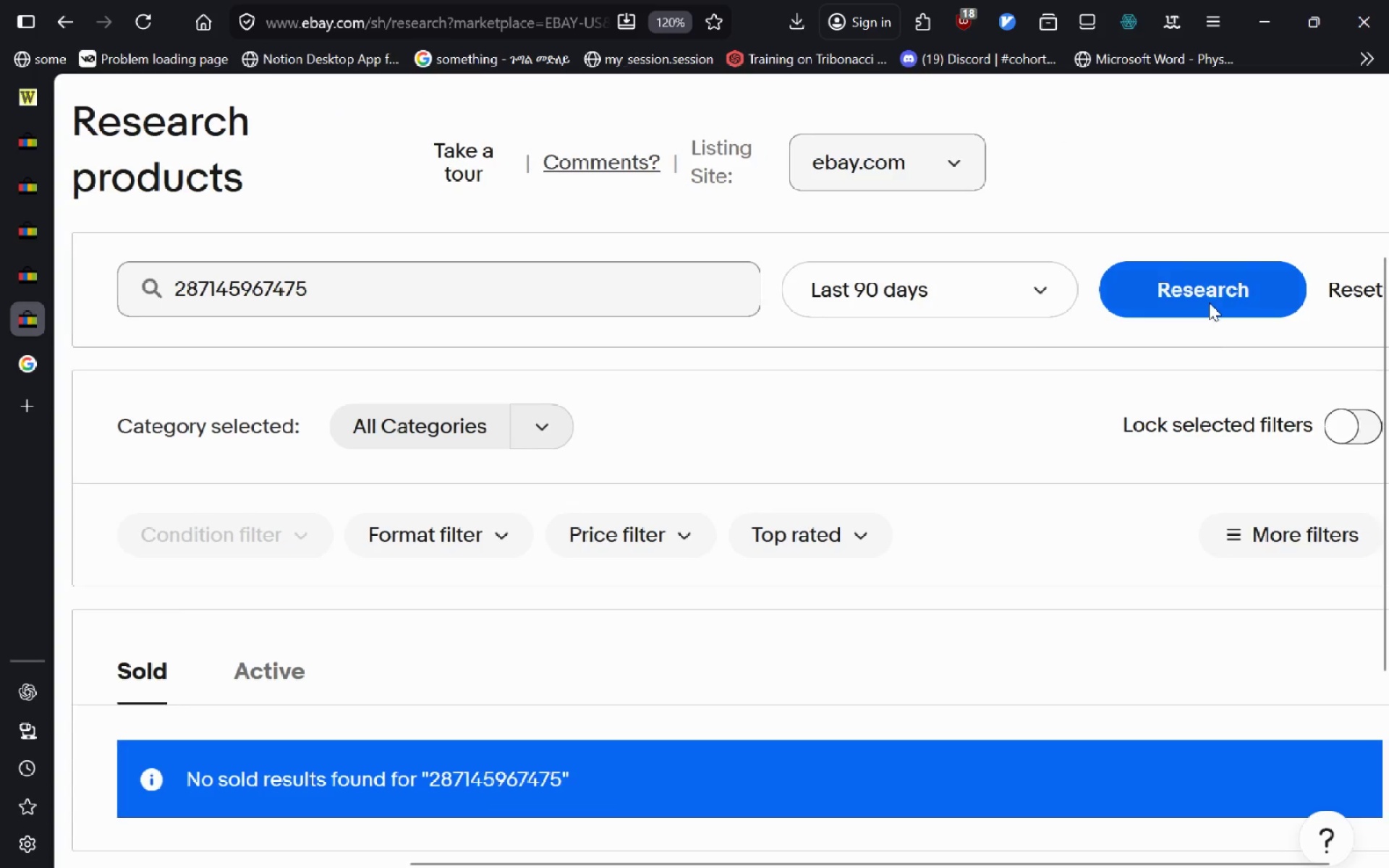 
left_click([1209, 294])
 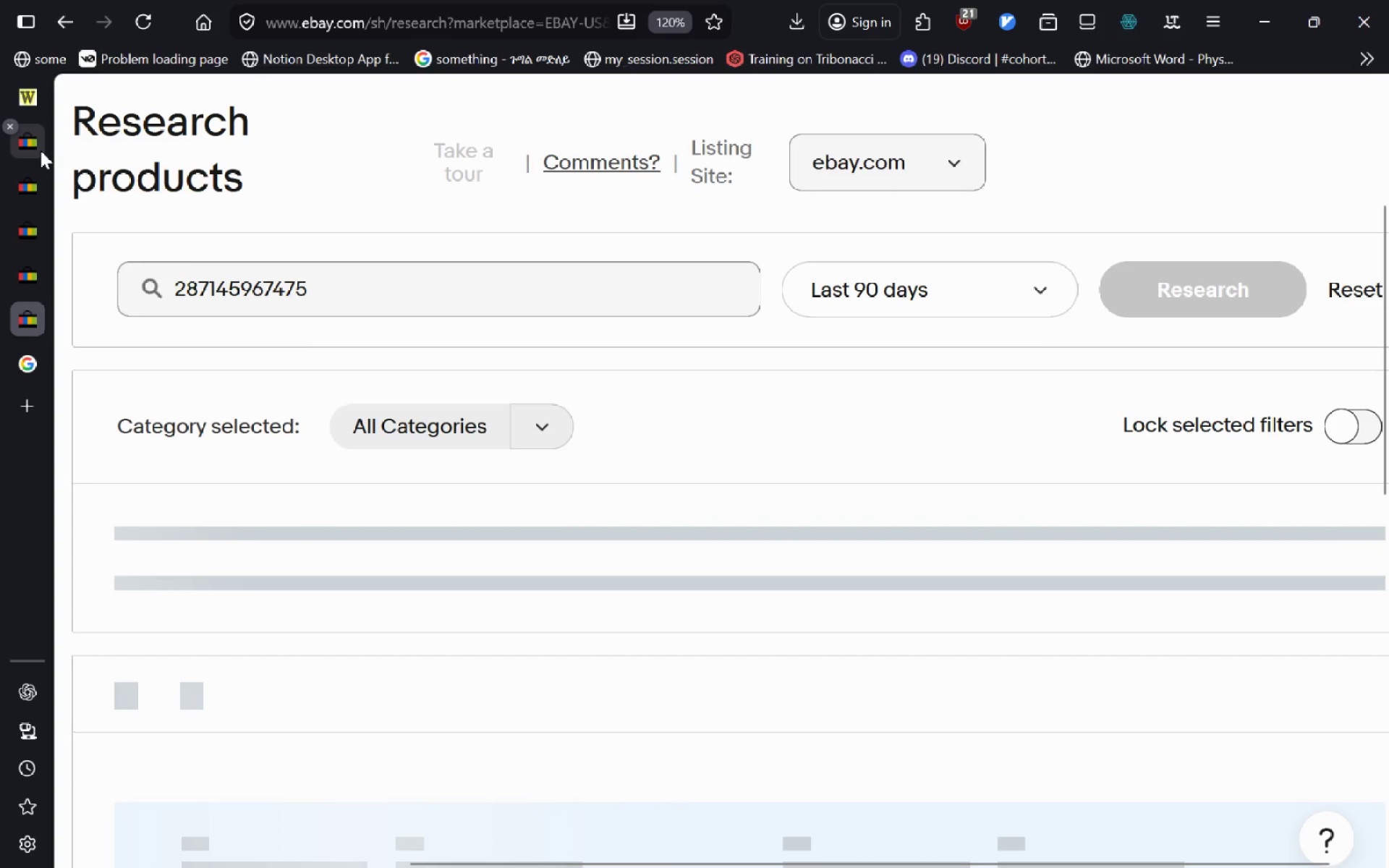 
left_click([23, 109])
 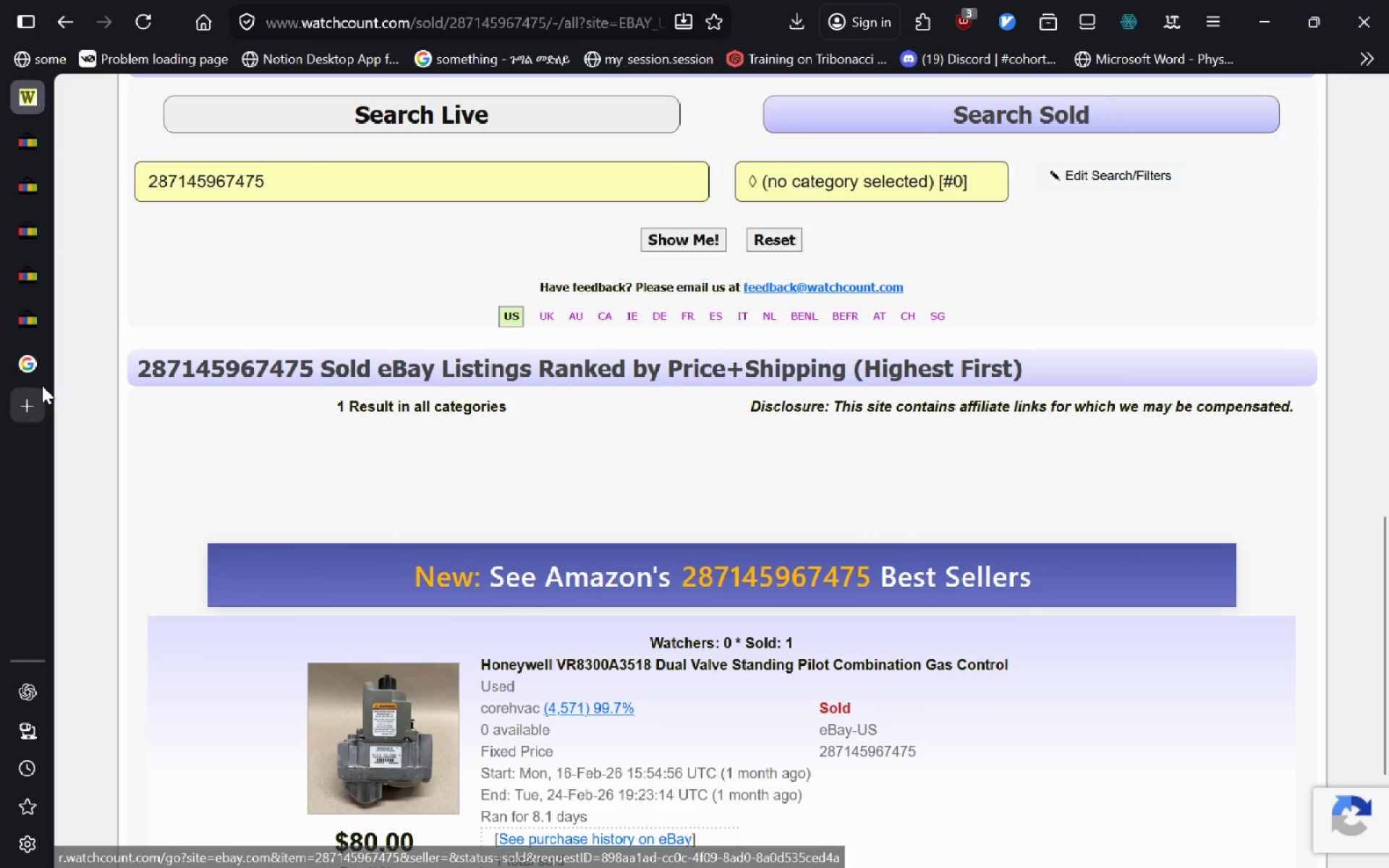 
left_click([31, 331])
 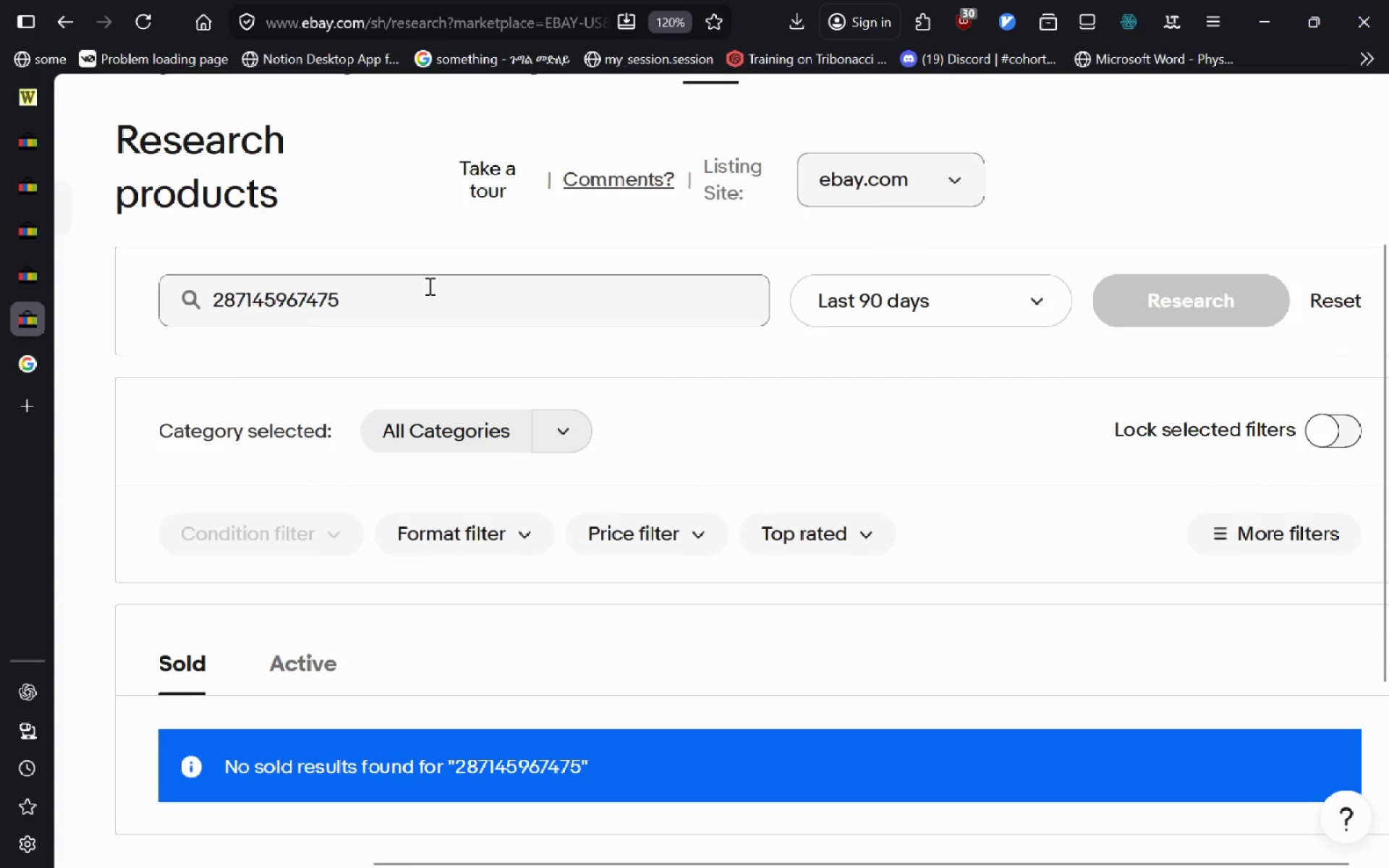 
left_click([392, 316])
 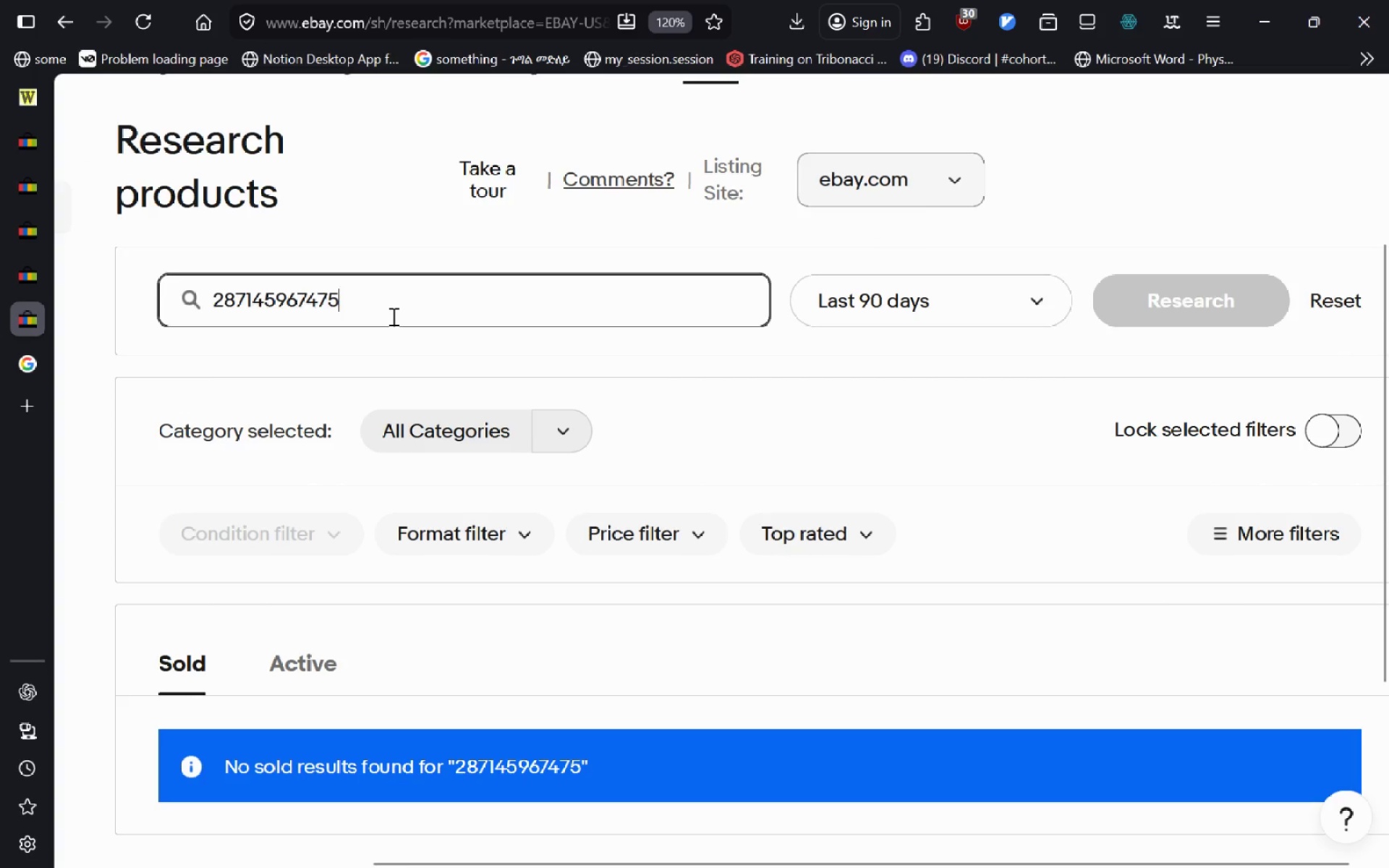 
key(Control+A)
 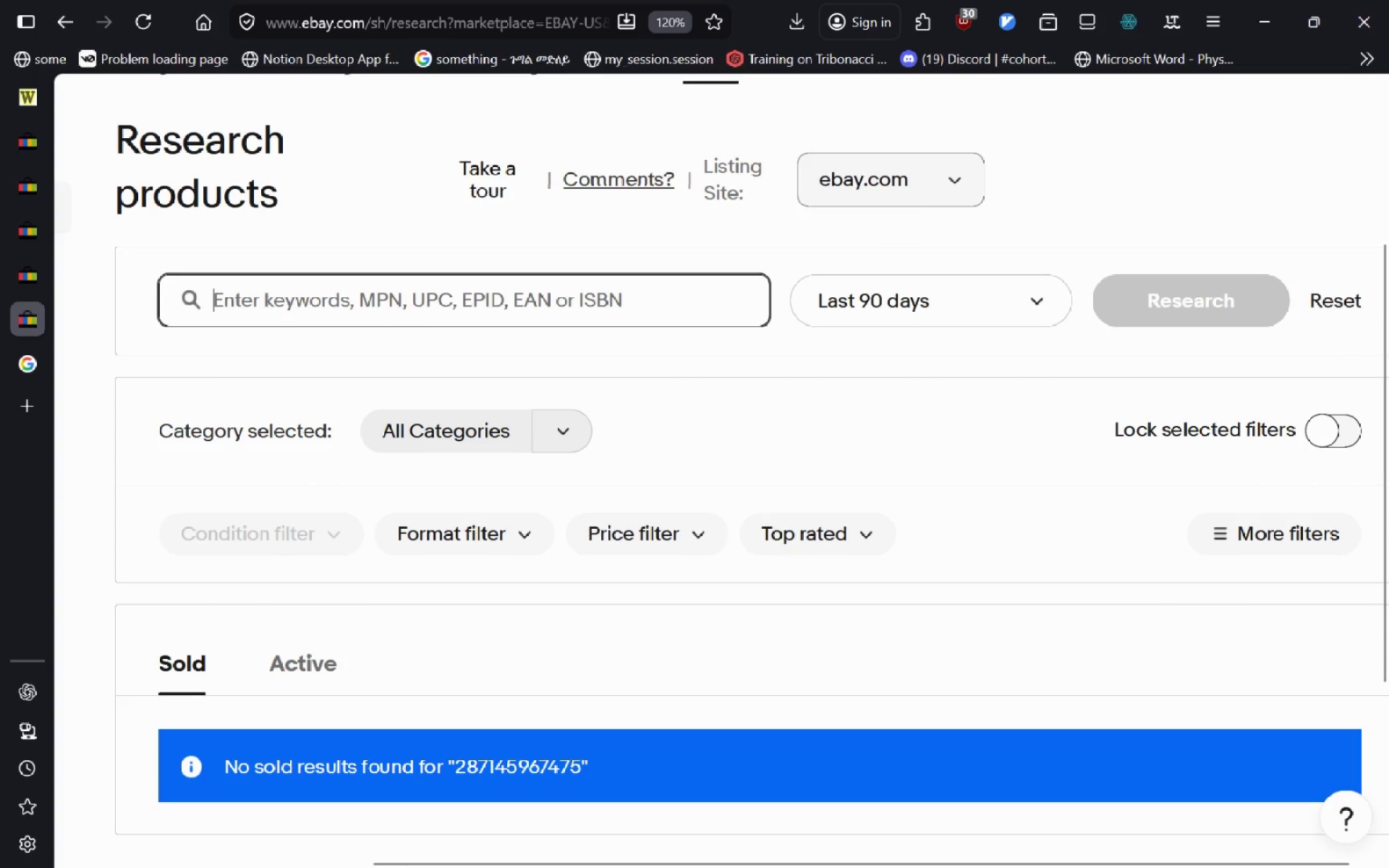 
key(Backspace)
type( cli)
 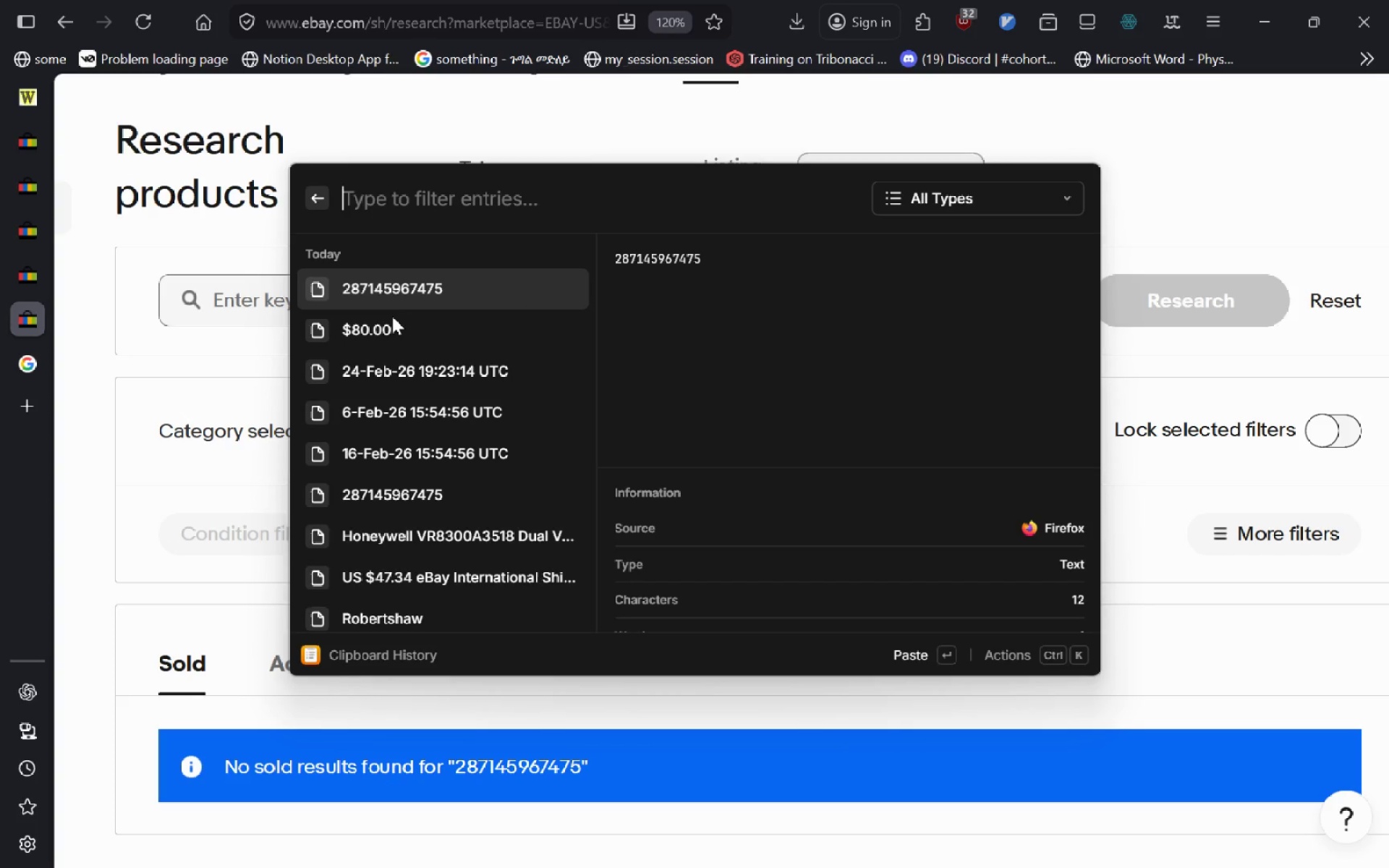 
hold_key(key=AltLeft, duration=0.45)
 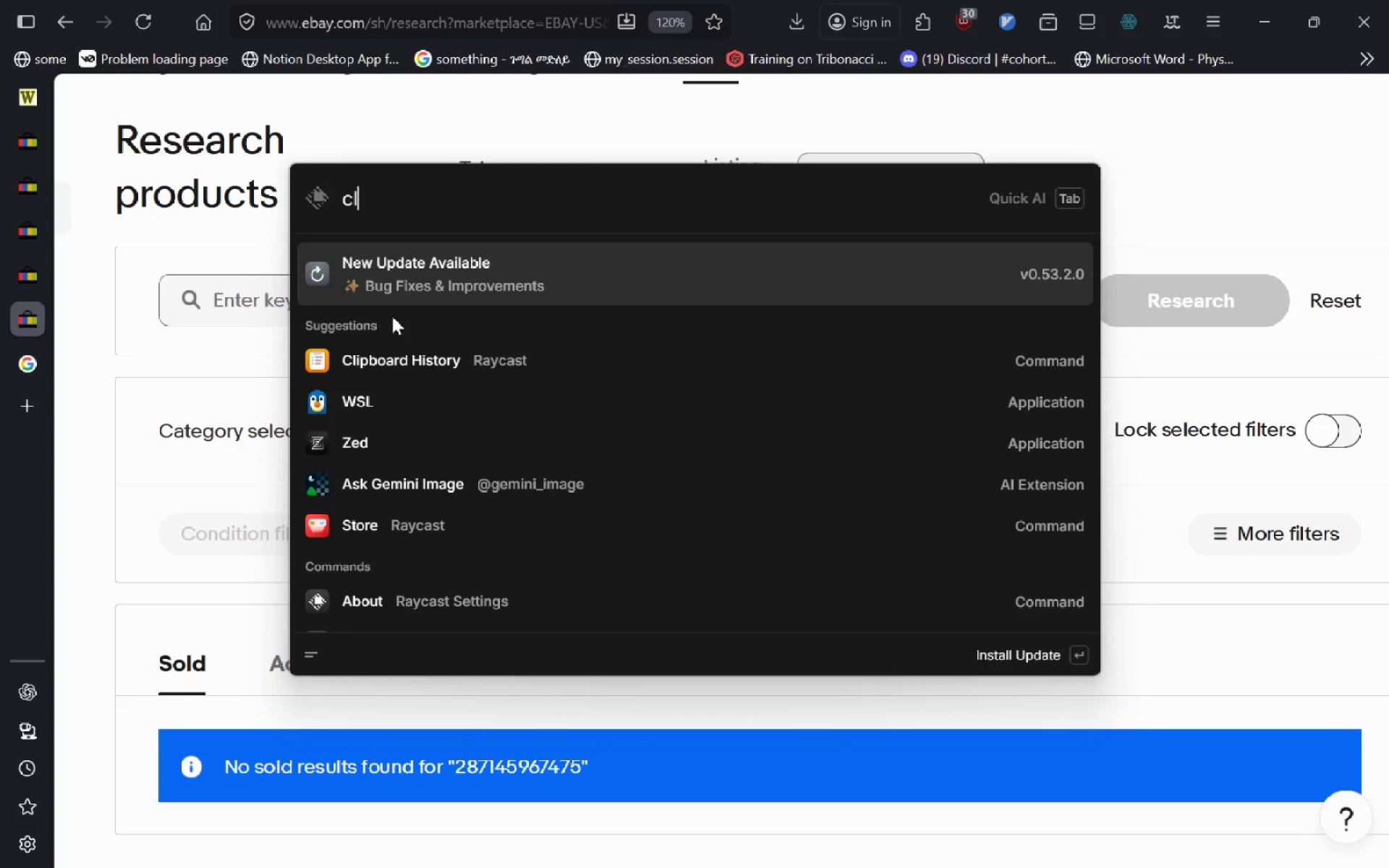 
key(Enter)
 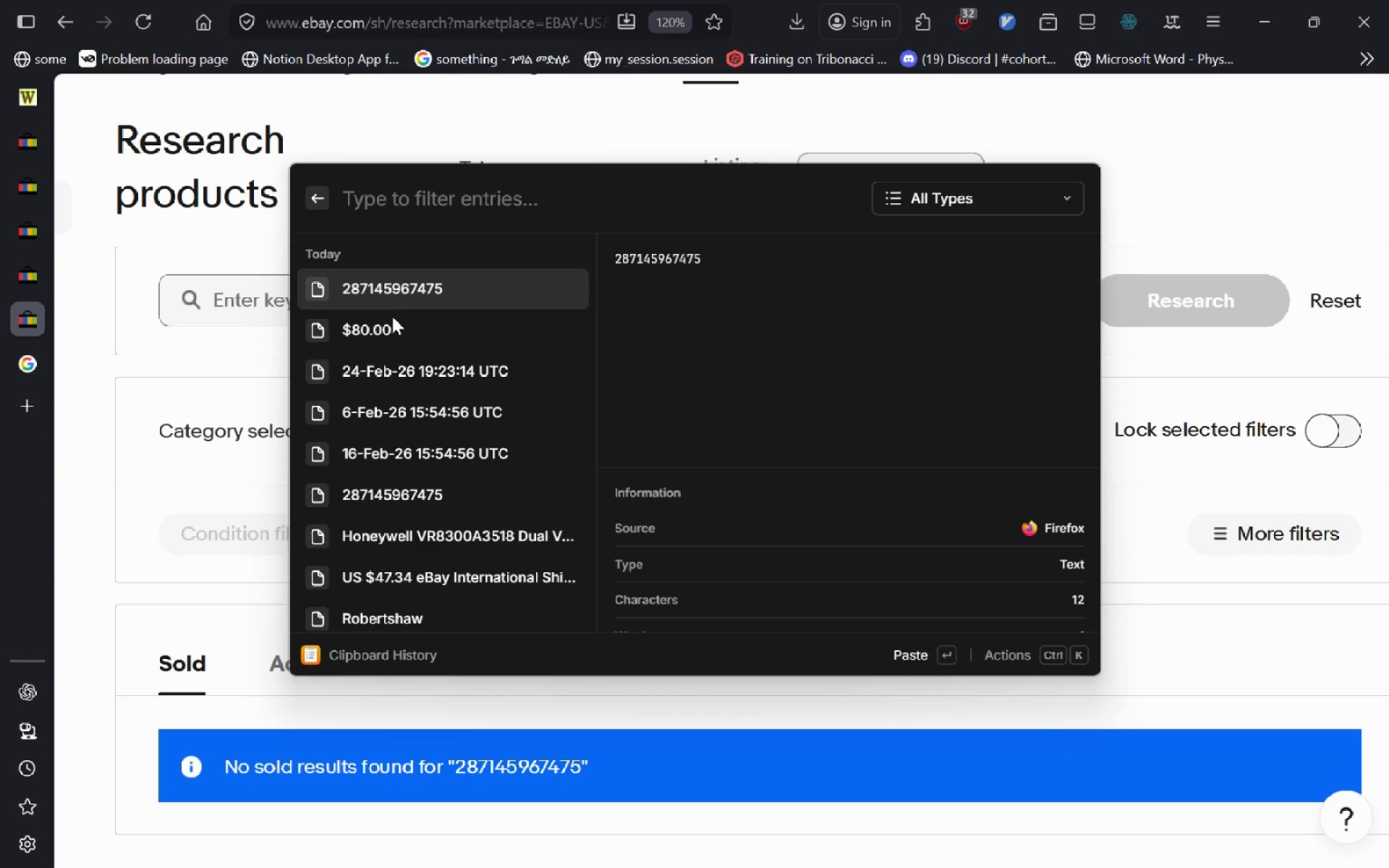 
type(rober)
key(Tab)
key(Tab)
 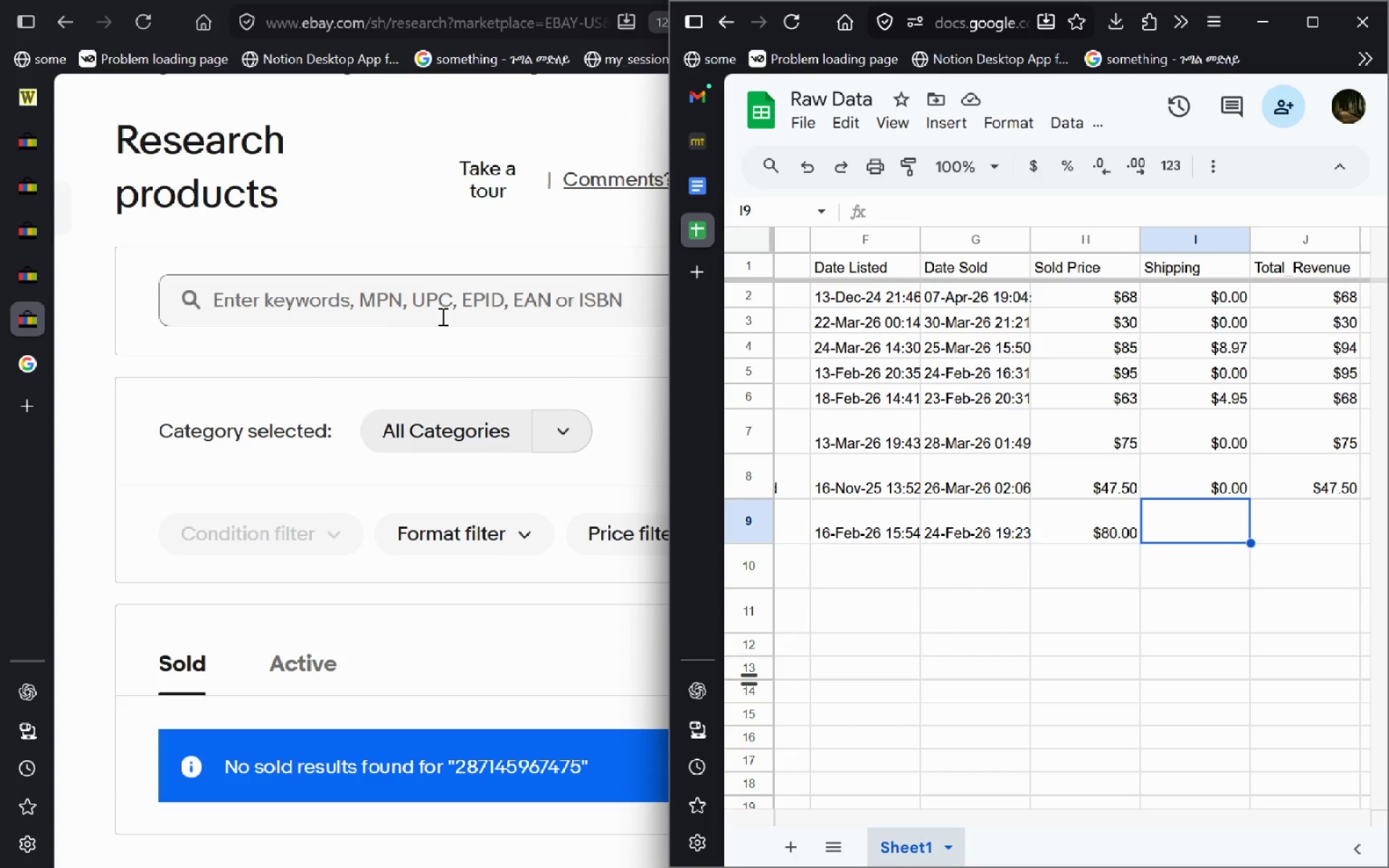 
hold_key(key=AltLeft, duration=0.66)
 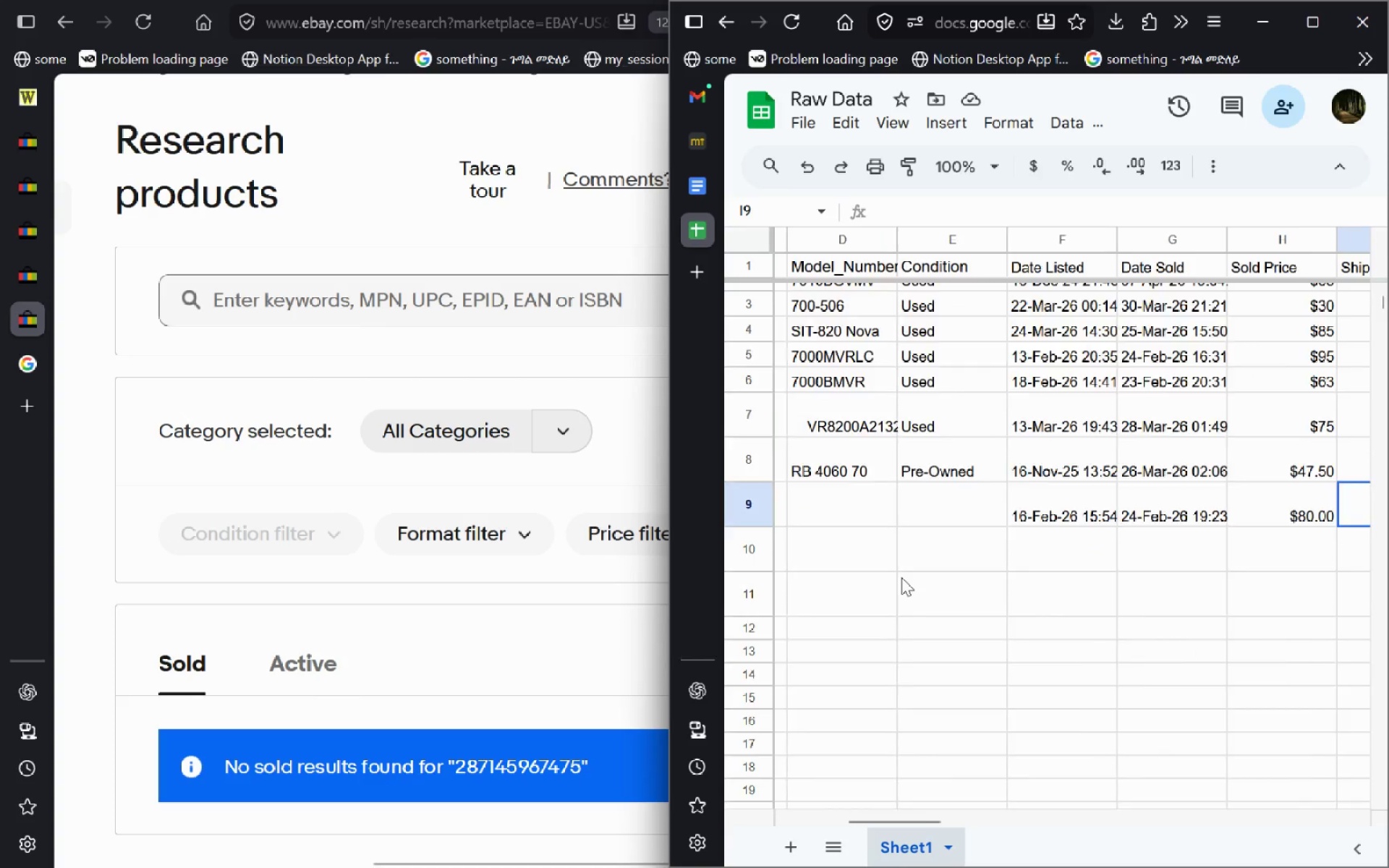 
double_click([847, 430])
 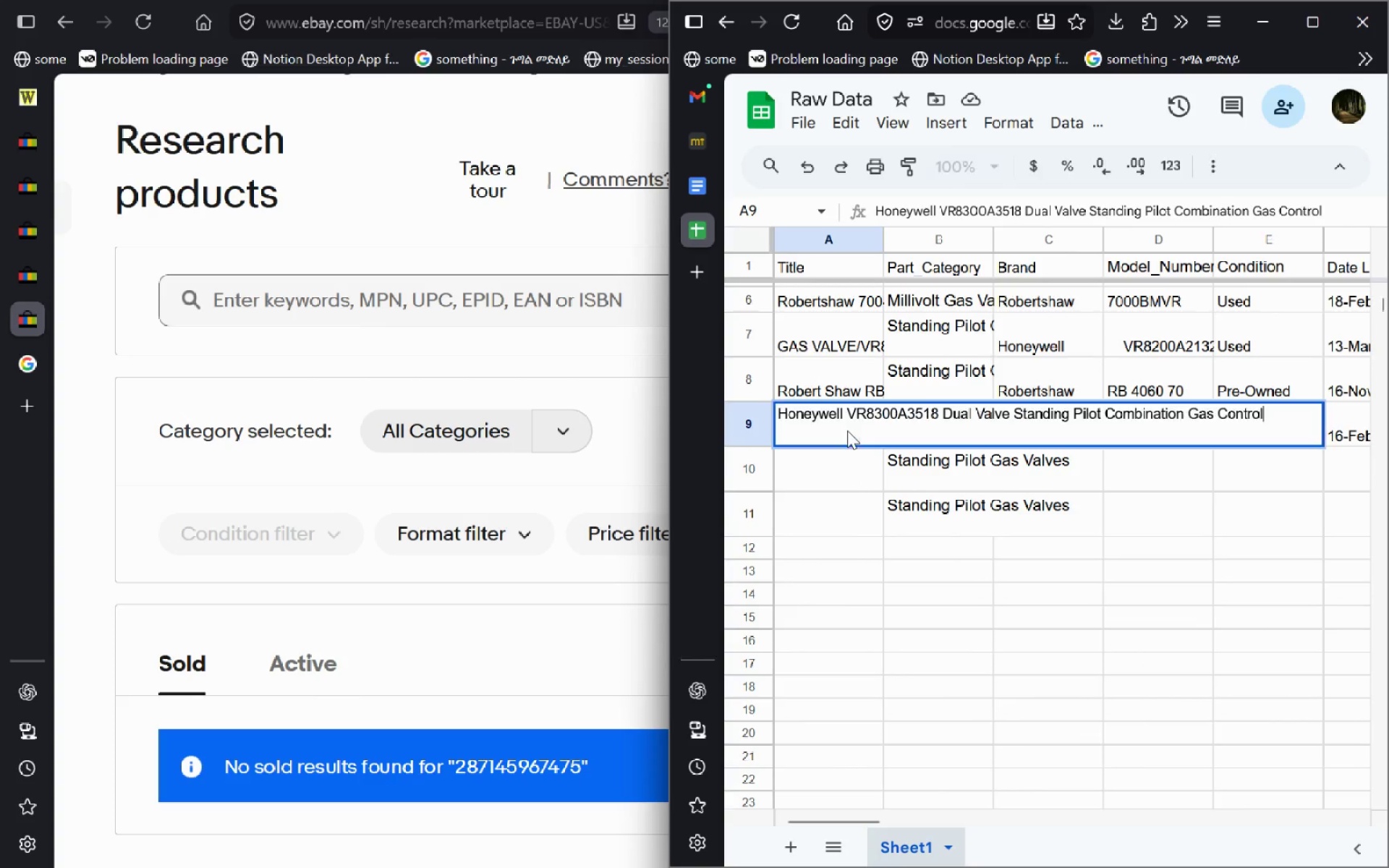 
key(Control+A)
 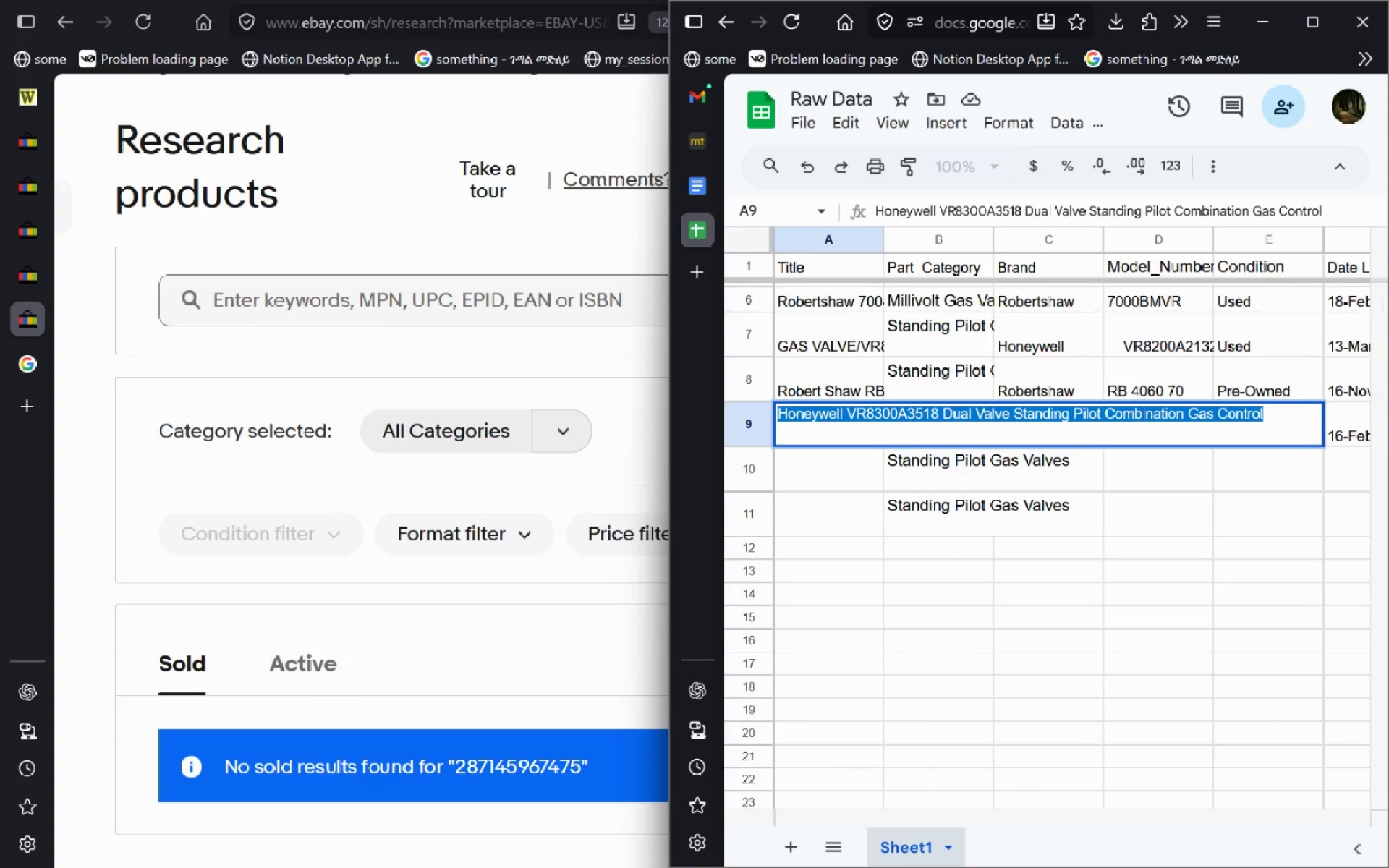 
key(Control+C)
 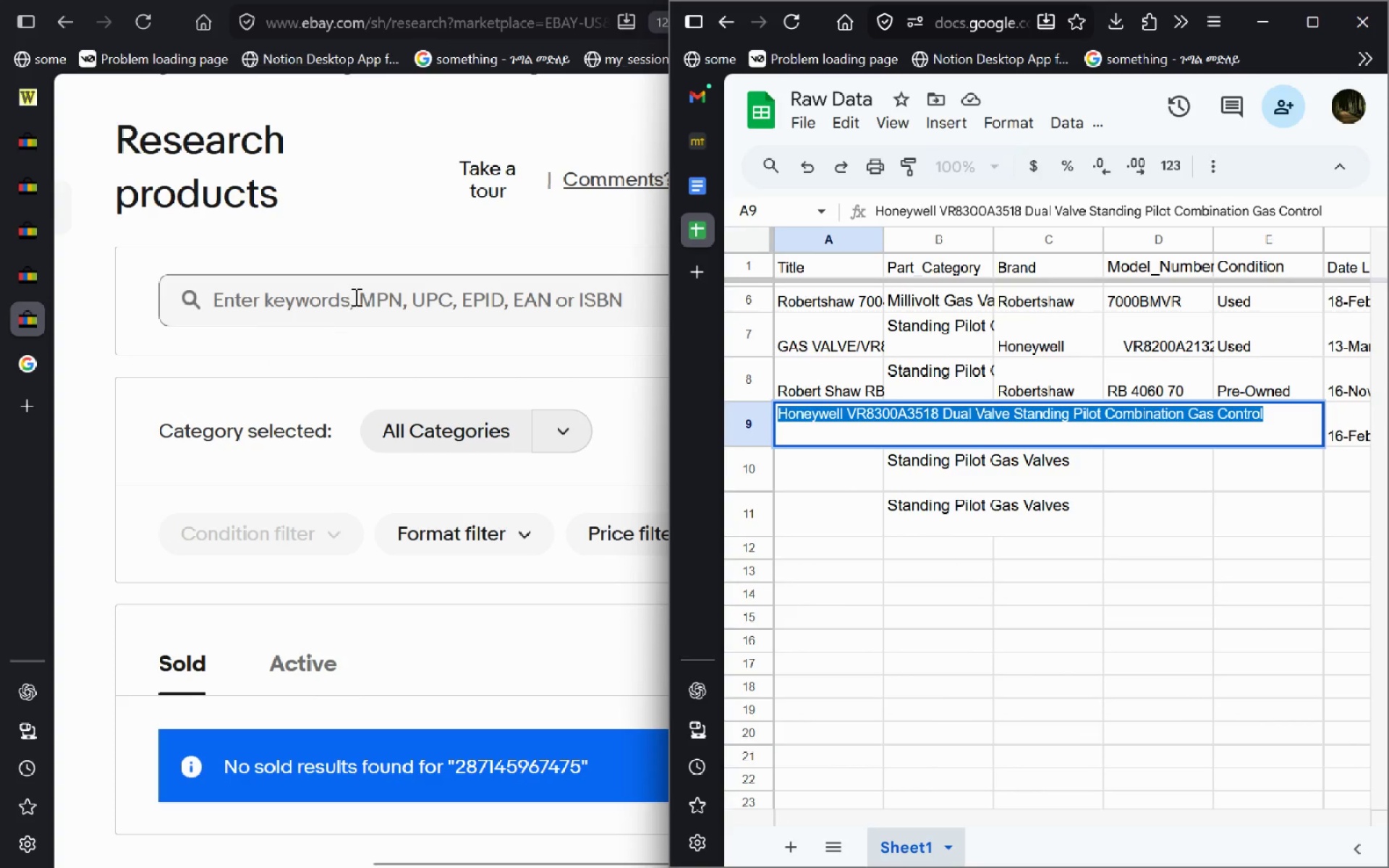 
left_click([354, 297])
 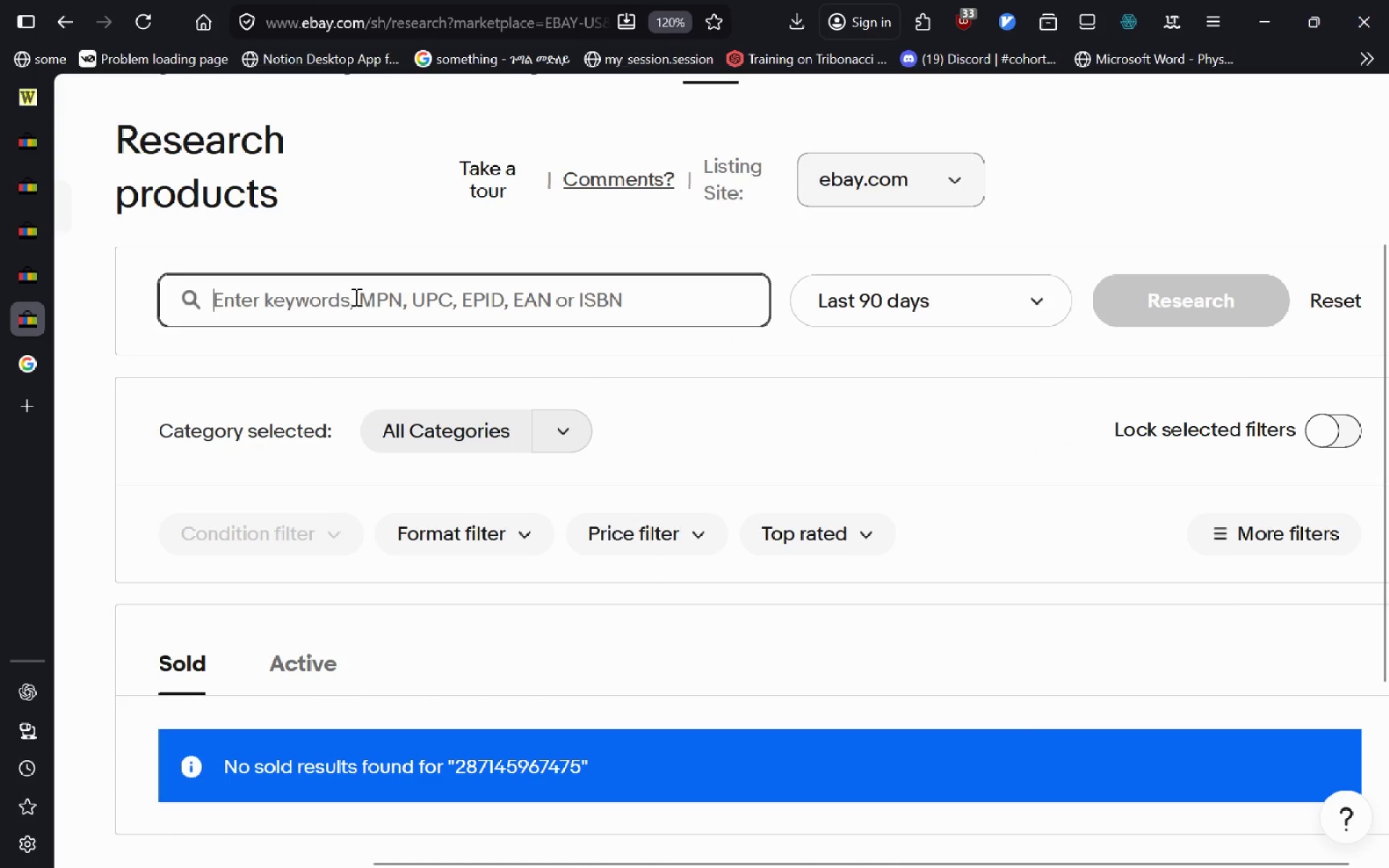 
key(Control+V)
 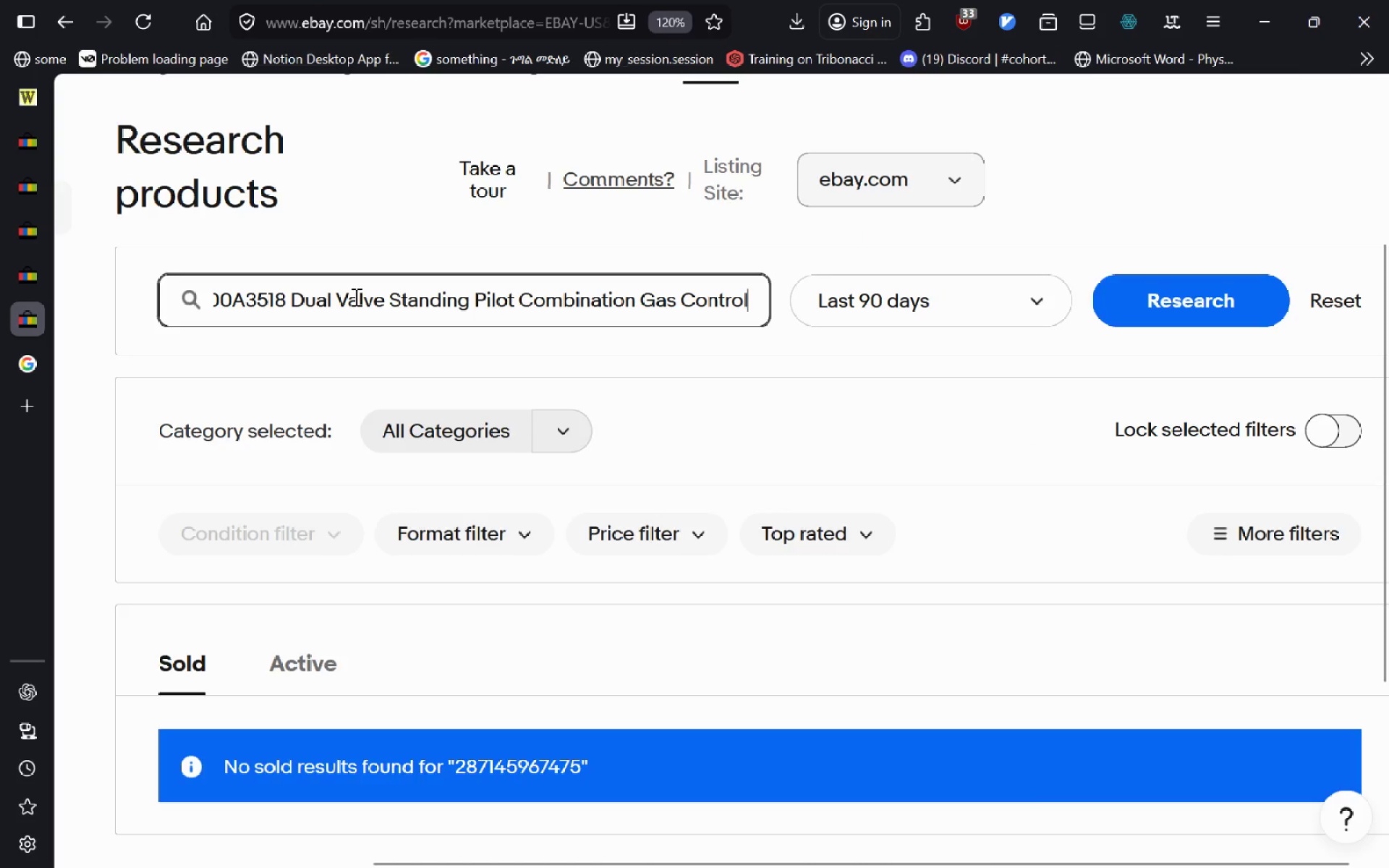 
key(Enter)
 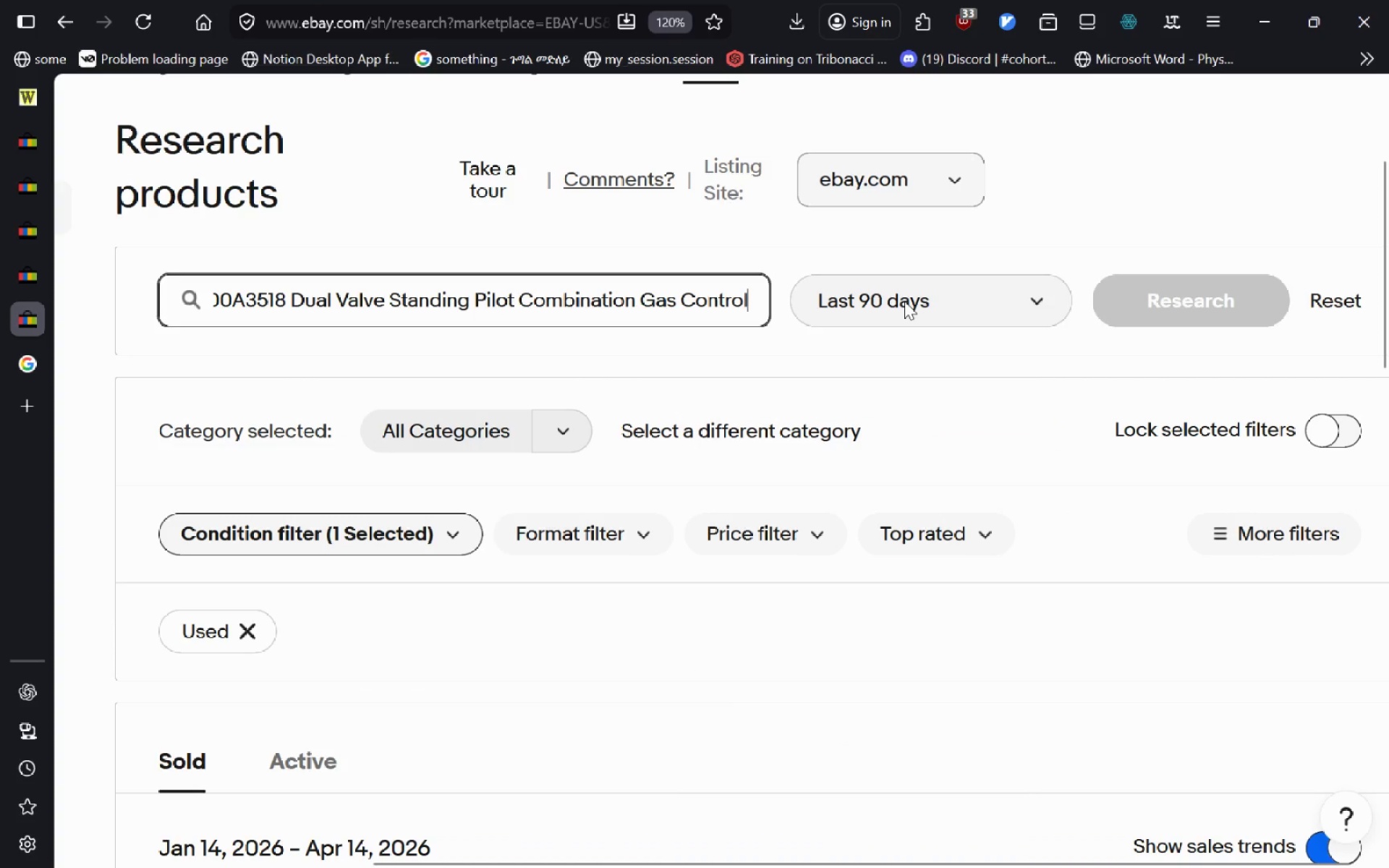 
left_click([904, 301])
 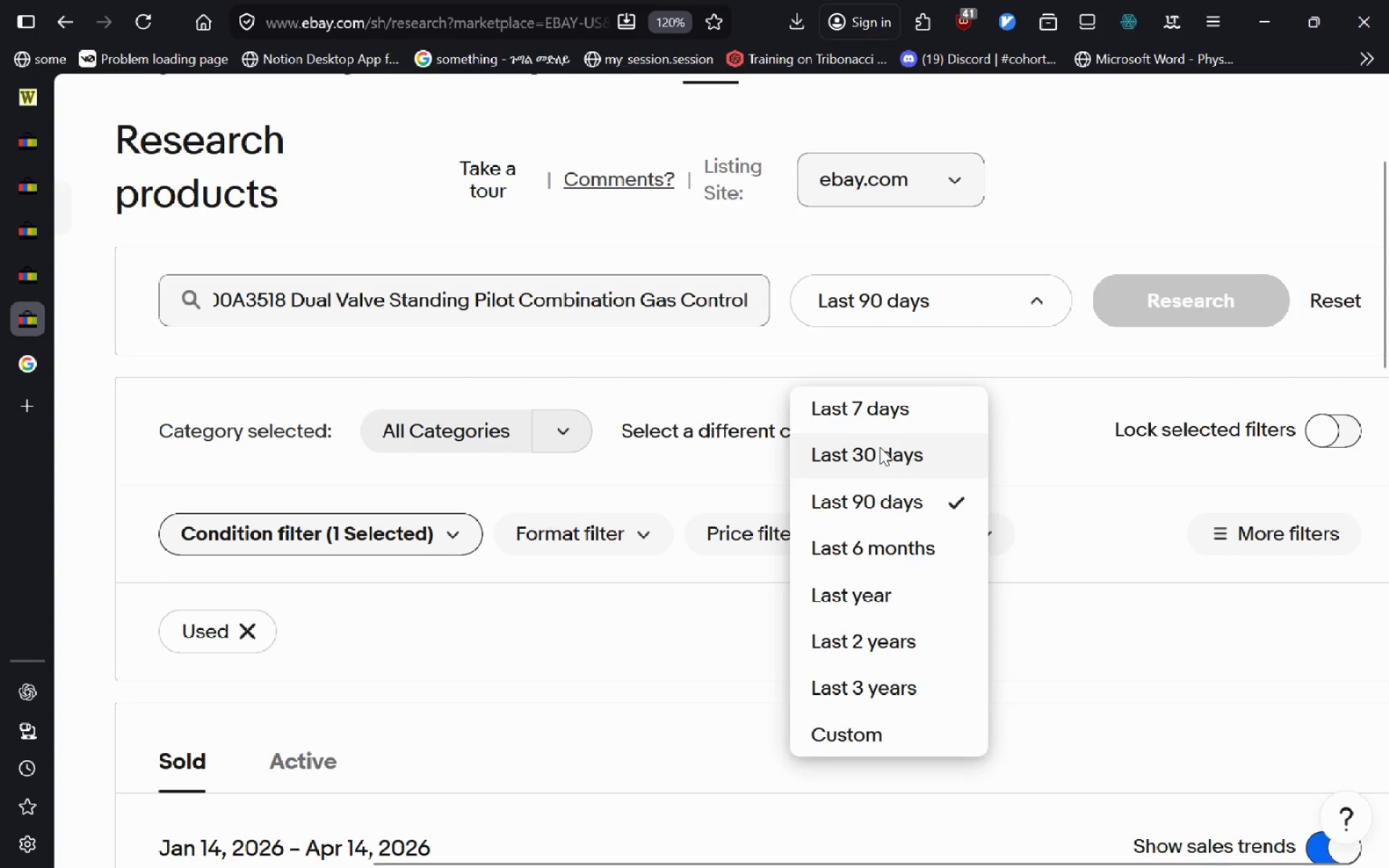 
left_click([880, 447])
 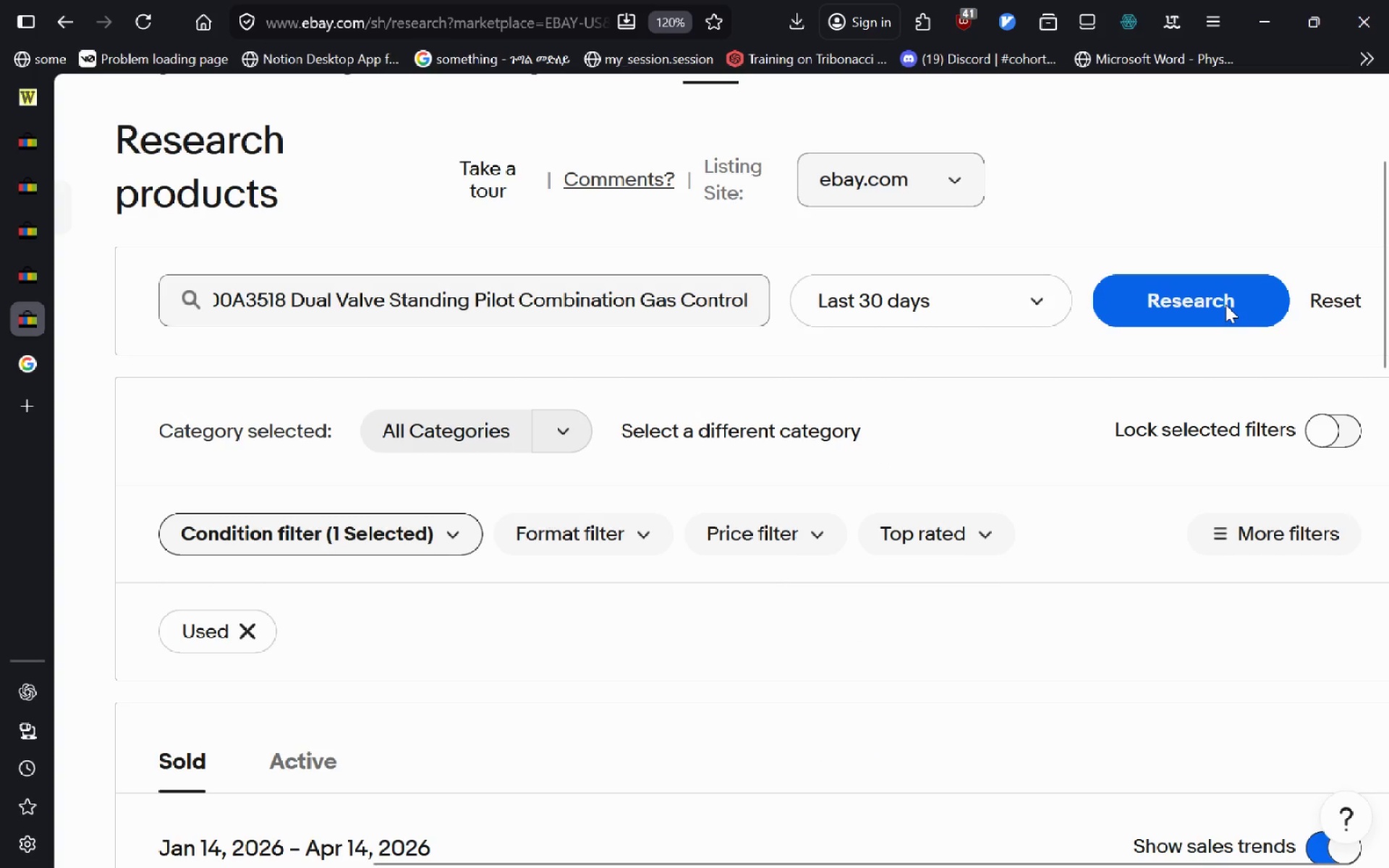 
left_click([1226, 305])
 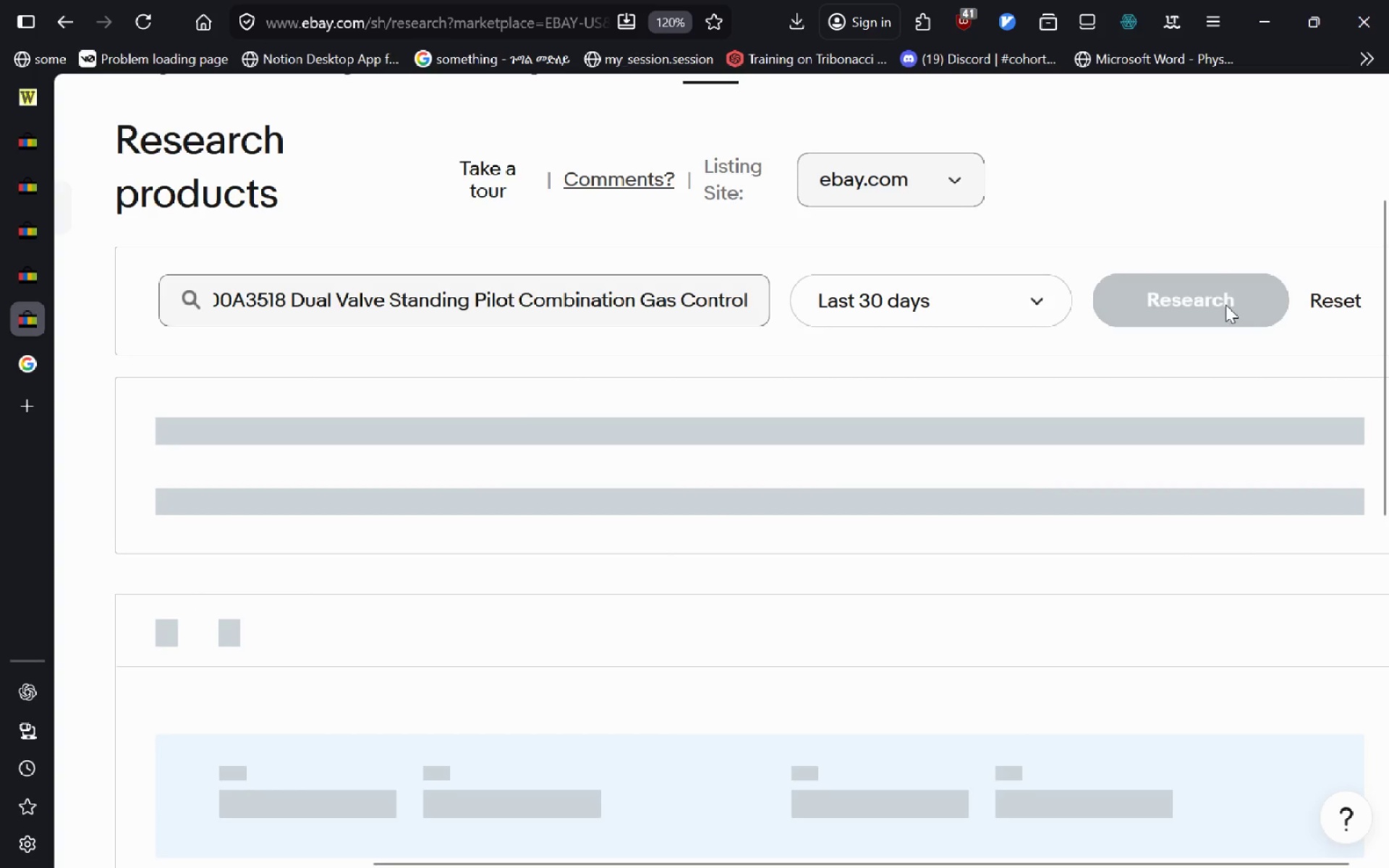 
mouse_move([588, 561])
 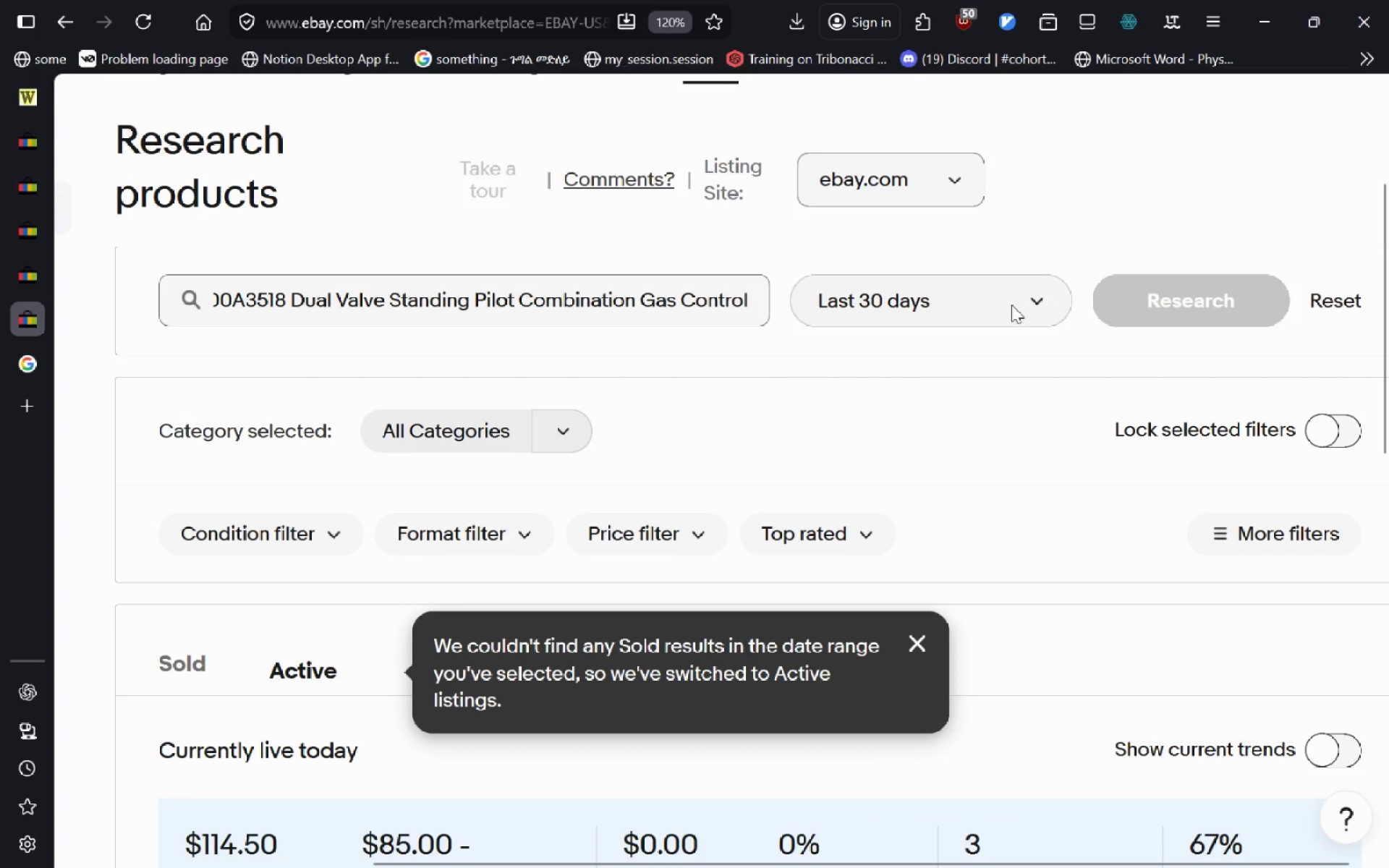 
left_click([1011, 305])
 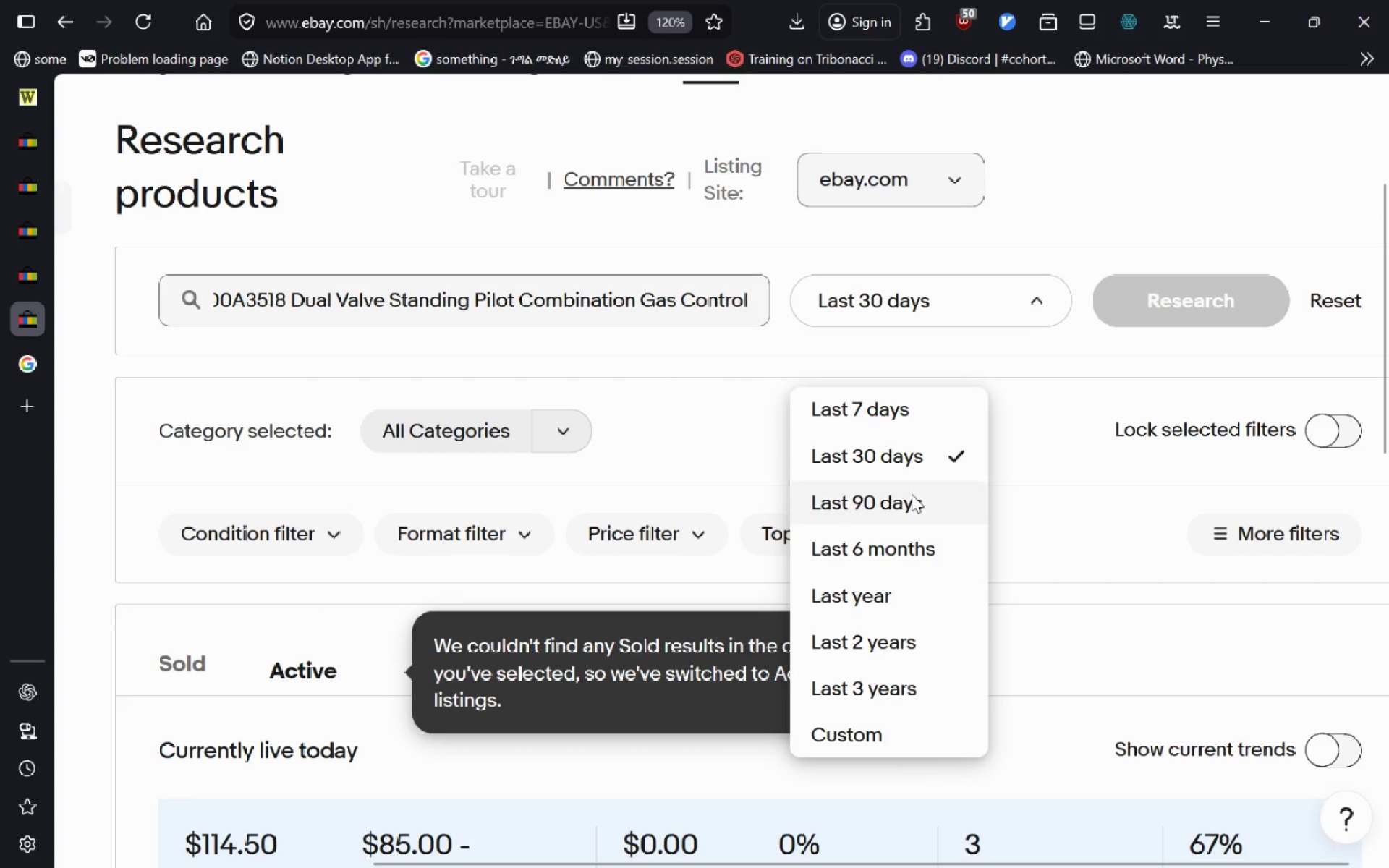 
left_click([912, 494])
 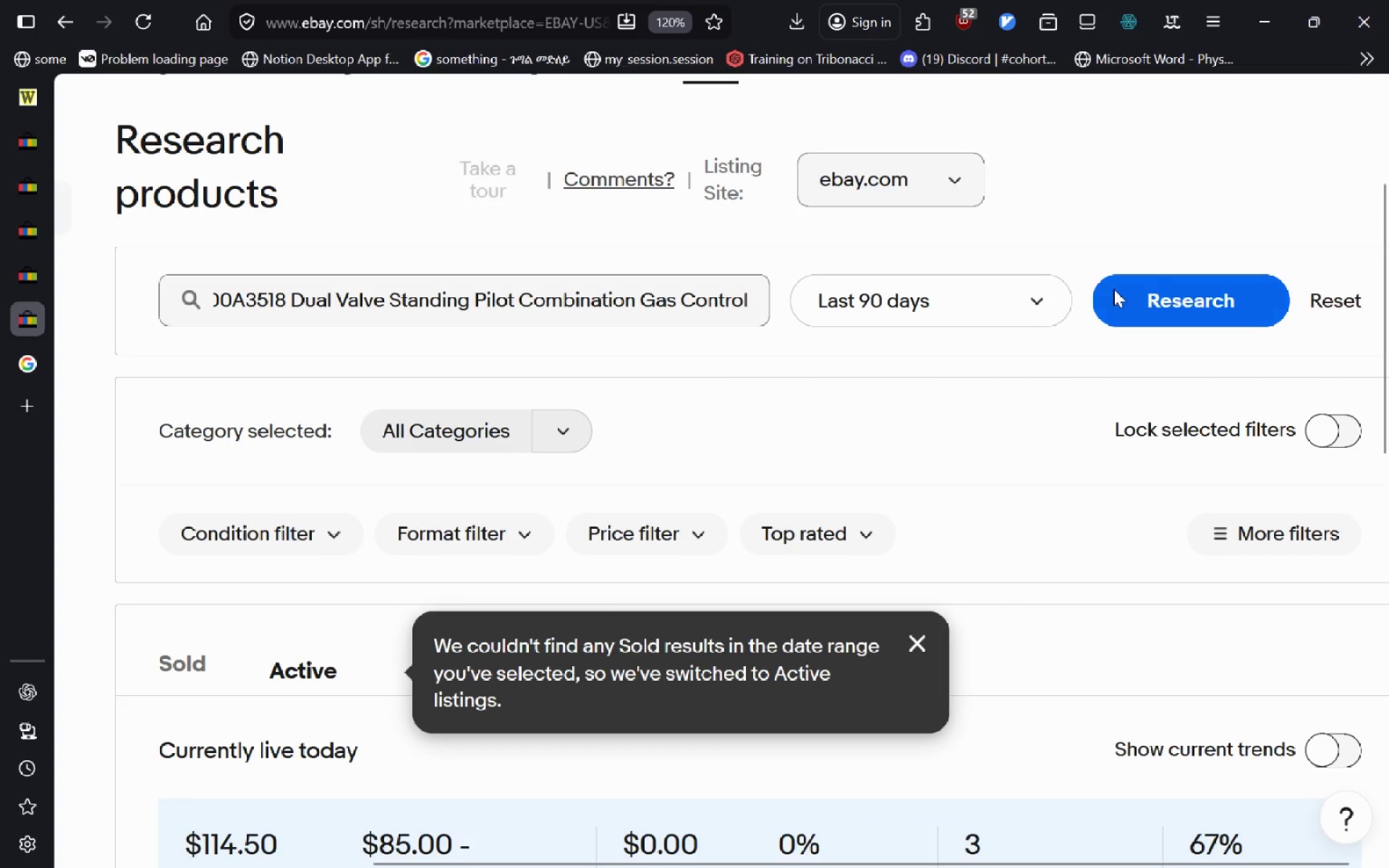 
left_click([1159, 289])
 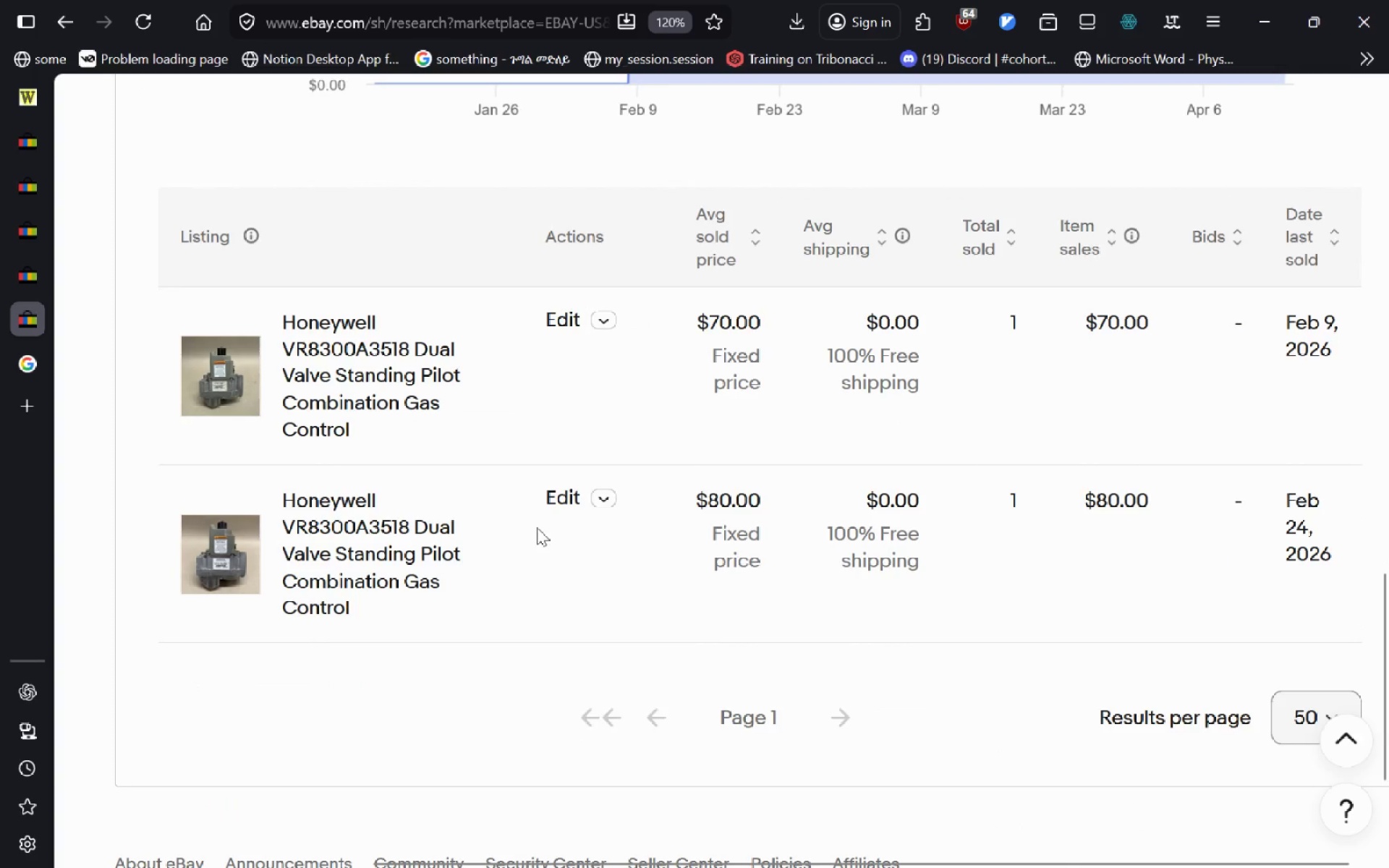 
wait(7.28)
 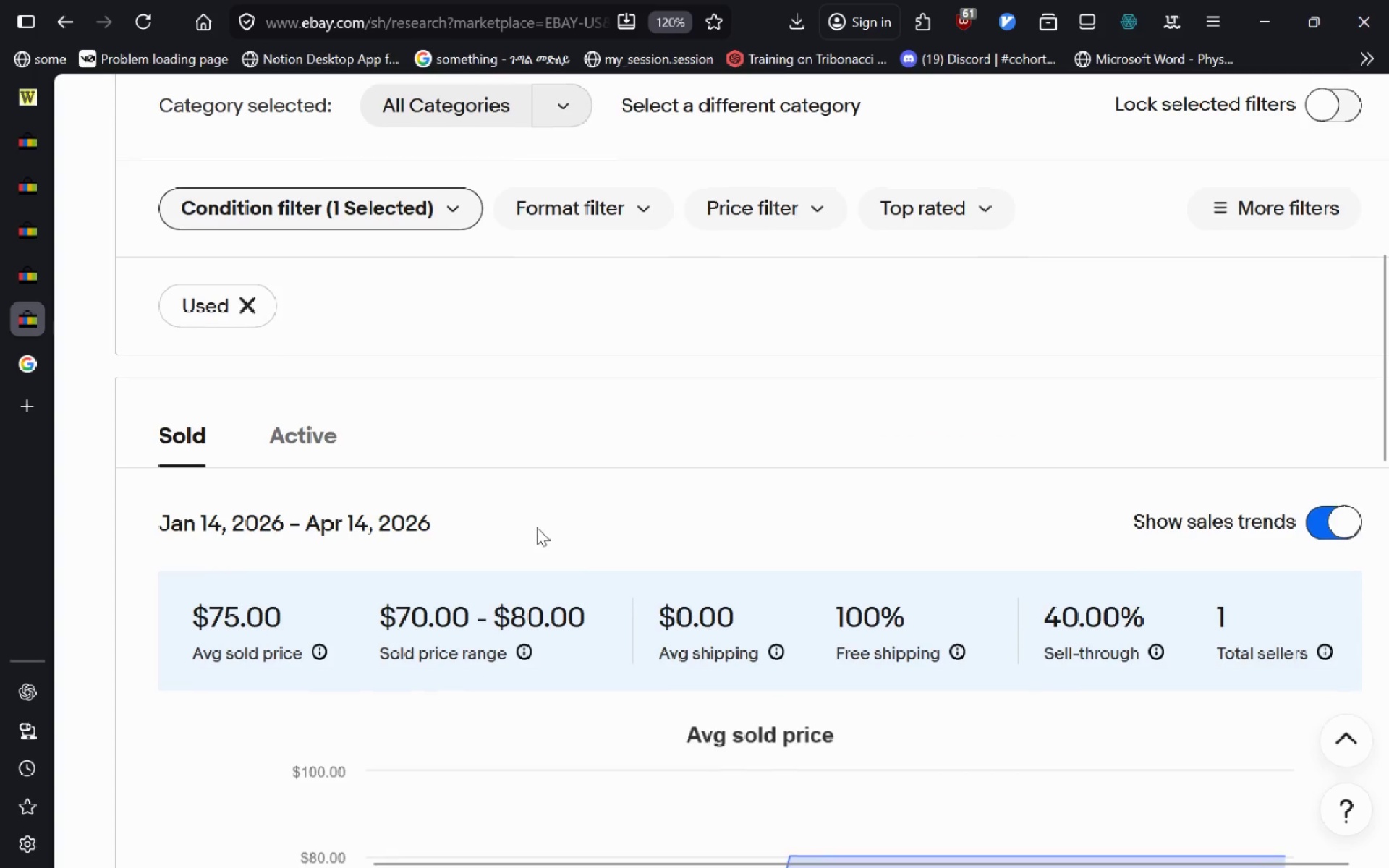 
left_click([35, 115])
 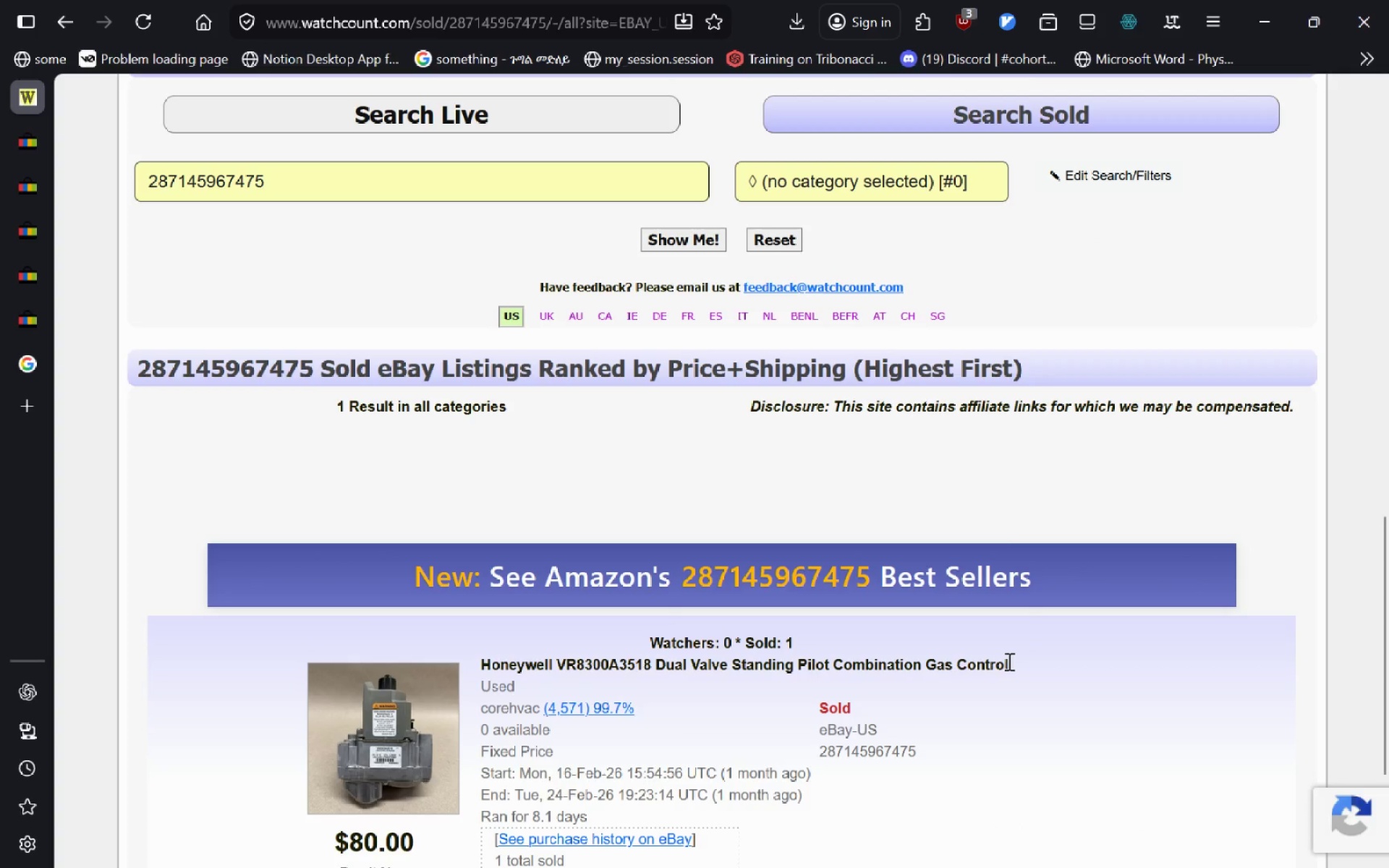 
left_click([1011, 661])
 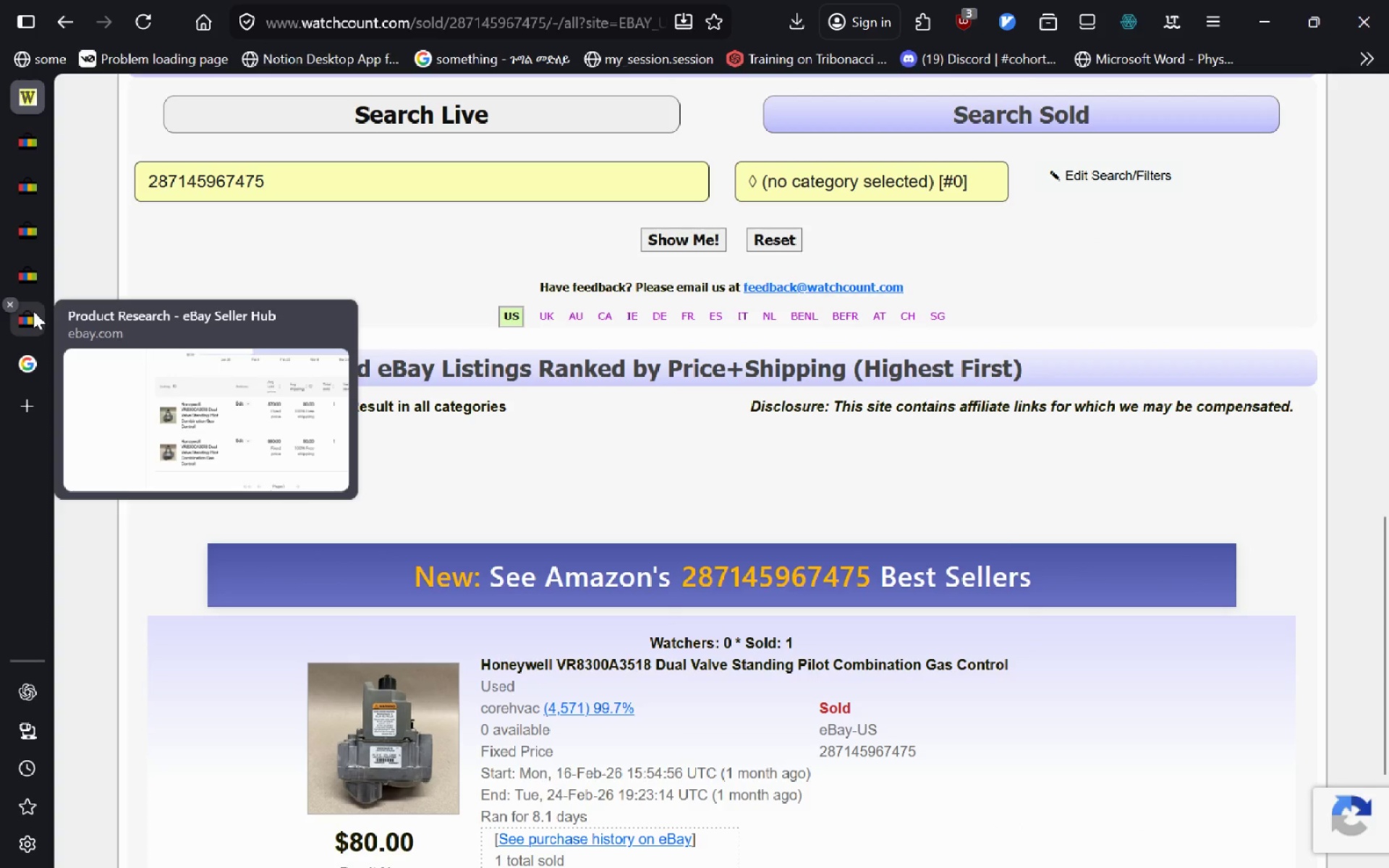 
left_click([33, 311])
 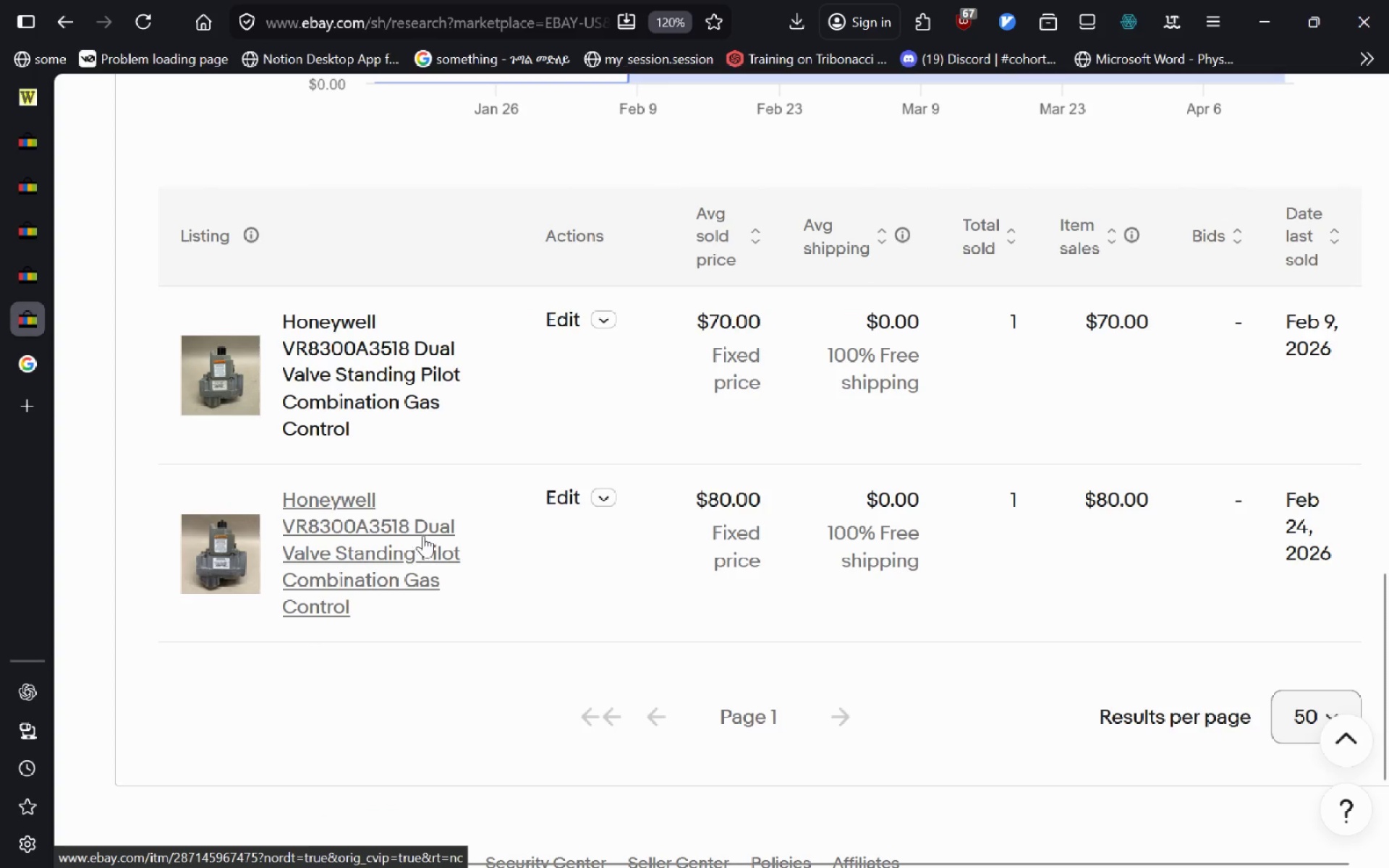 
wait(8.27)
 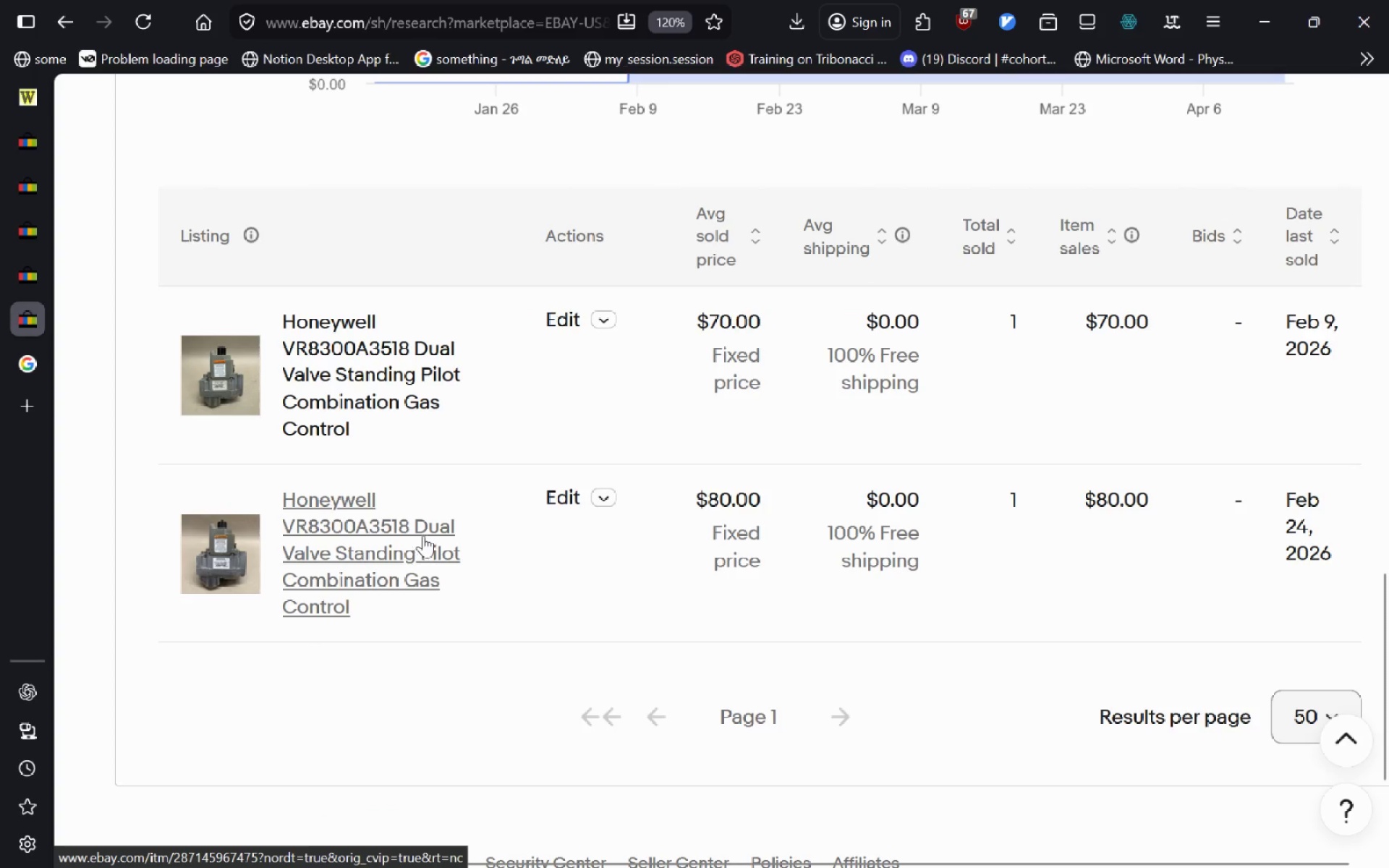 
hold_key(key=ControlLeft, duration=0.33)
 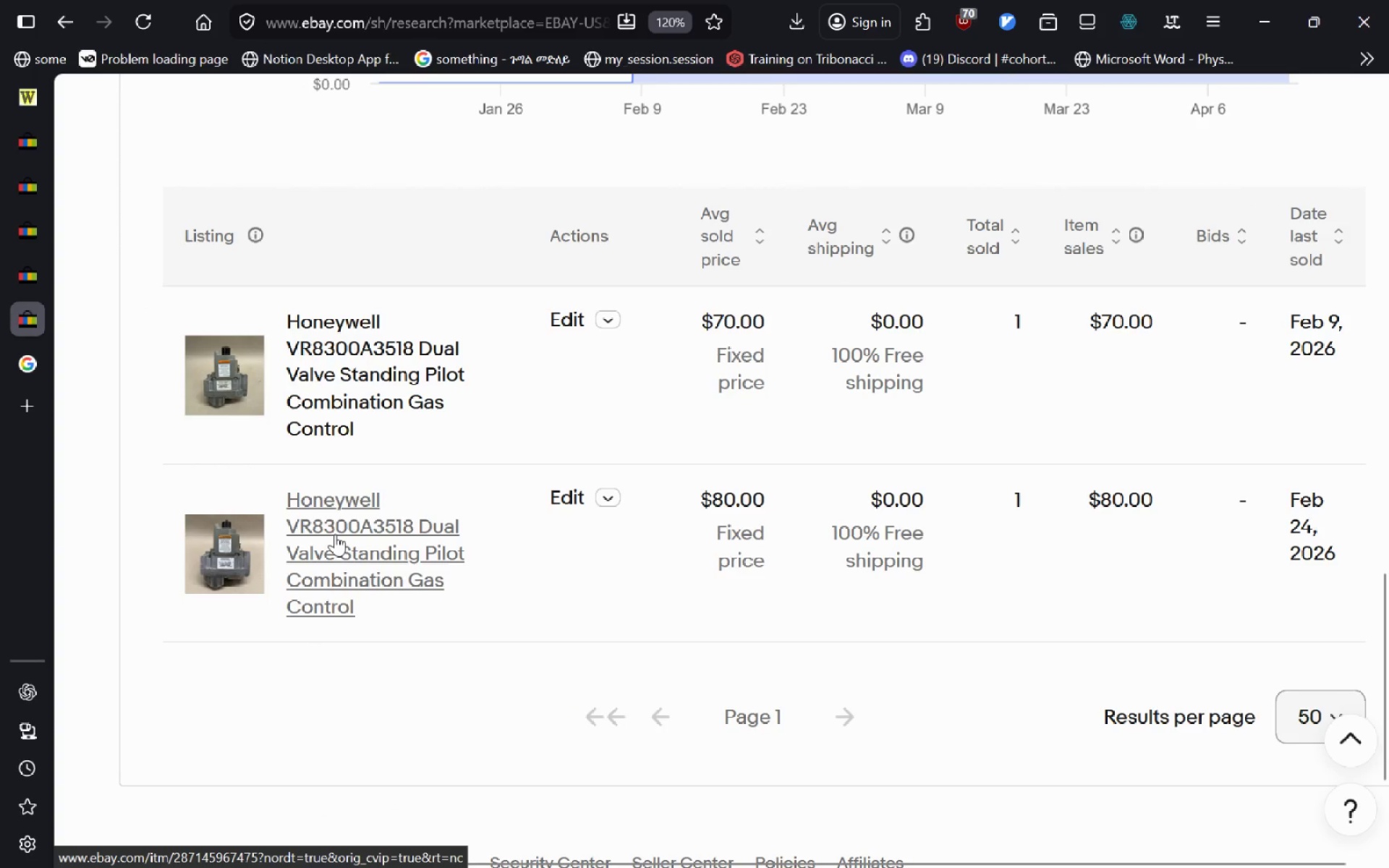 
left_click([335, 534])
 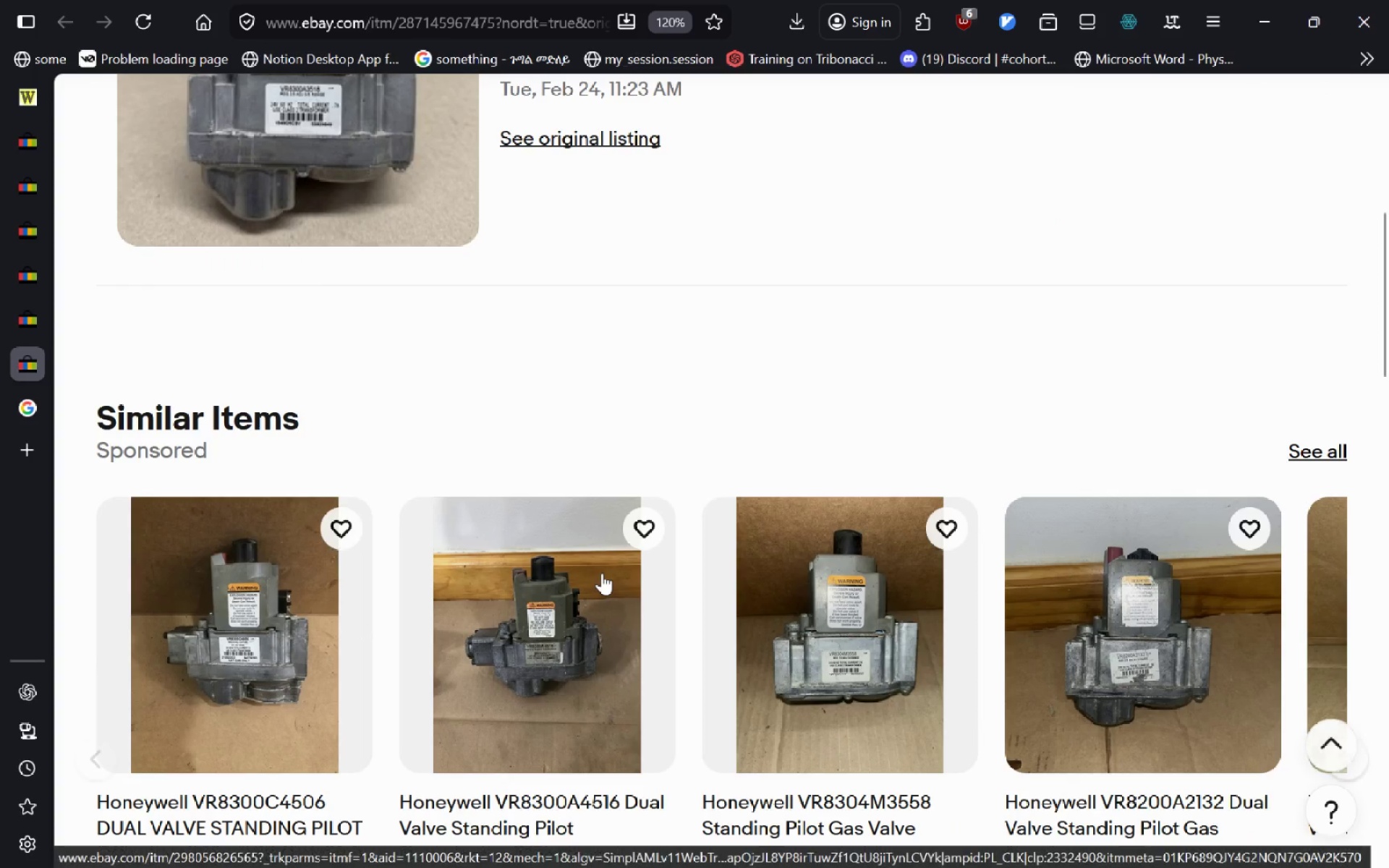 
wait(6.24)
 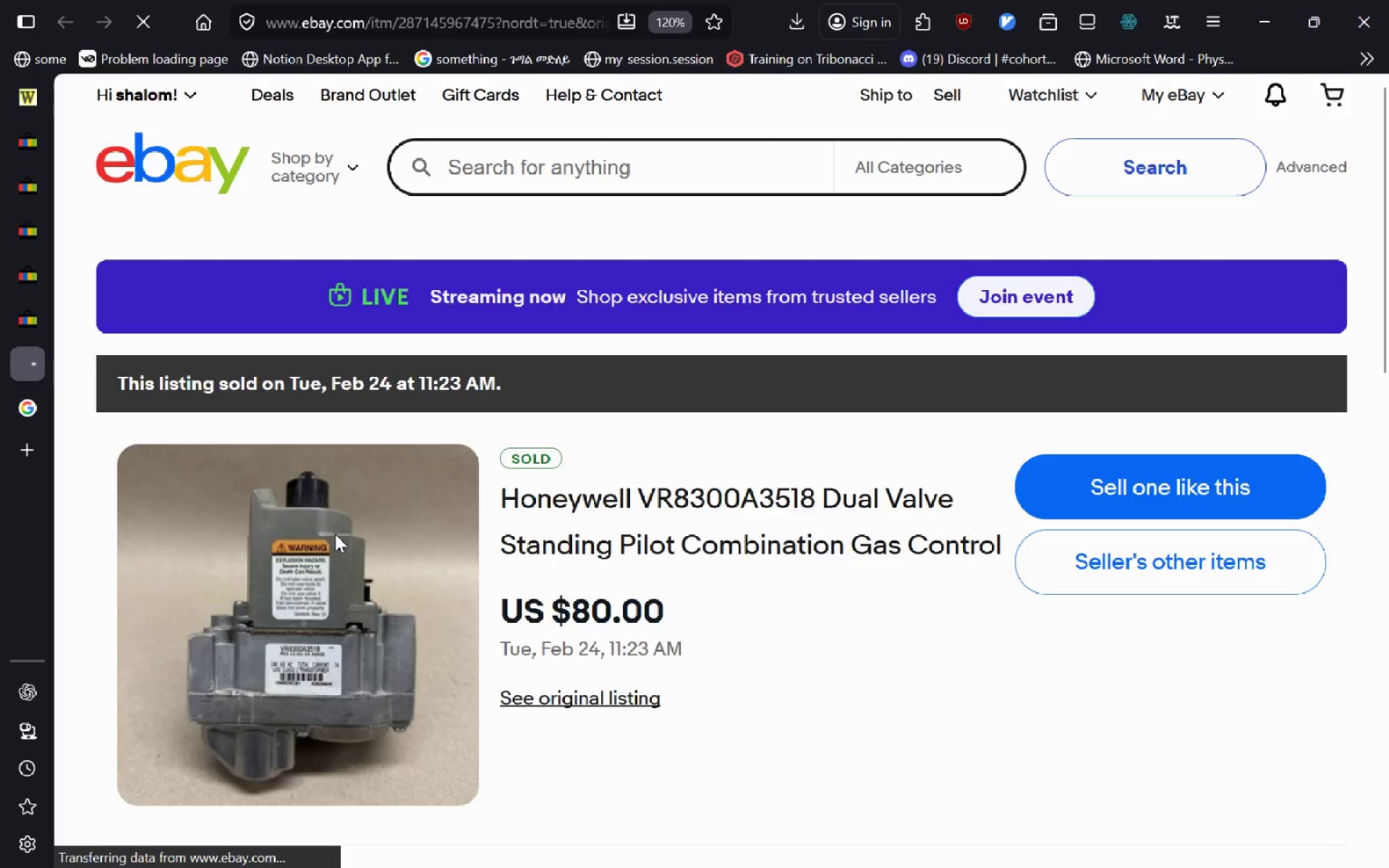 
left_click([623, 210])
 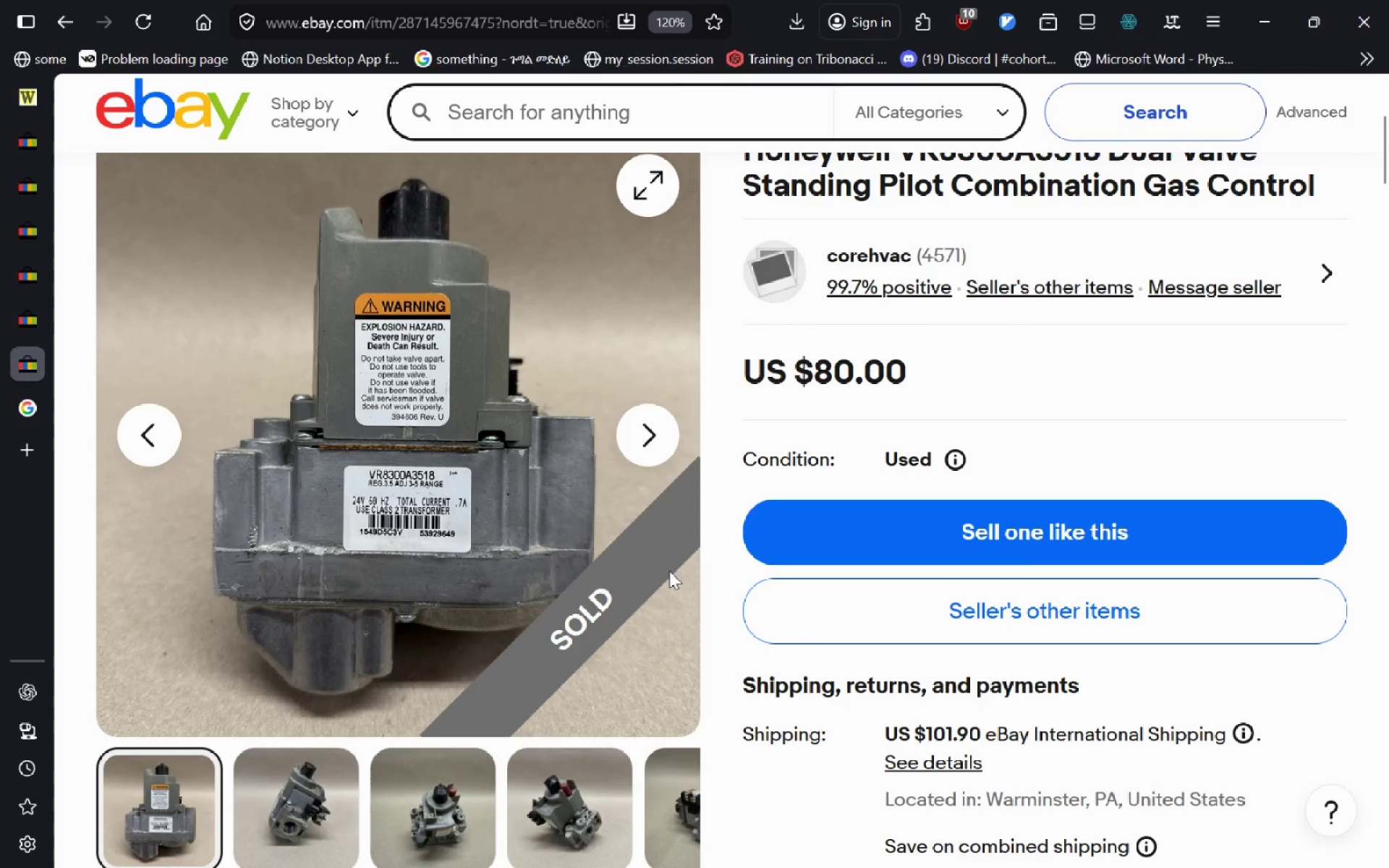 
mouse_move([36, 181])
 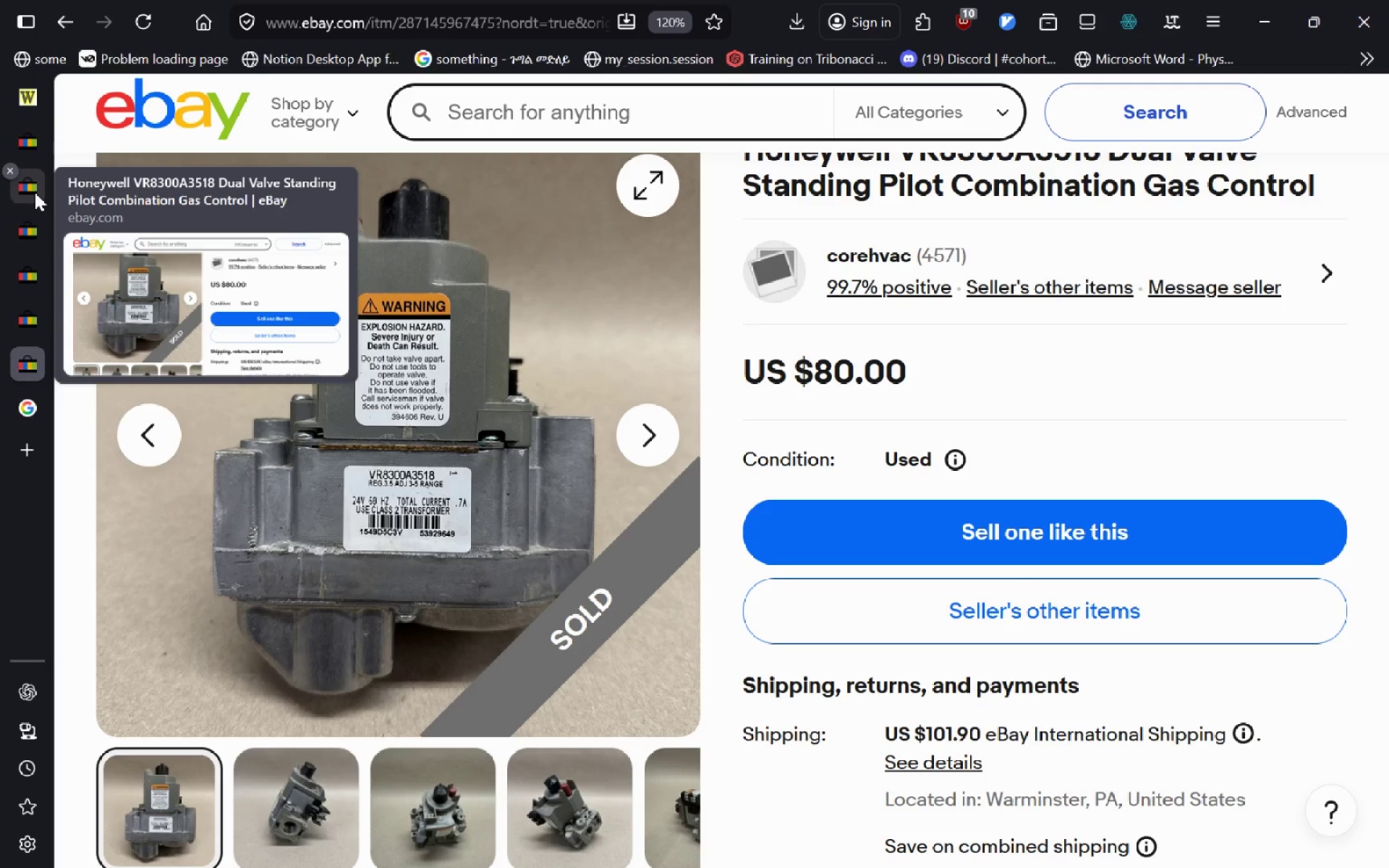 
left_click([35, 192])
 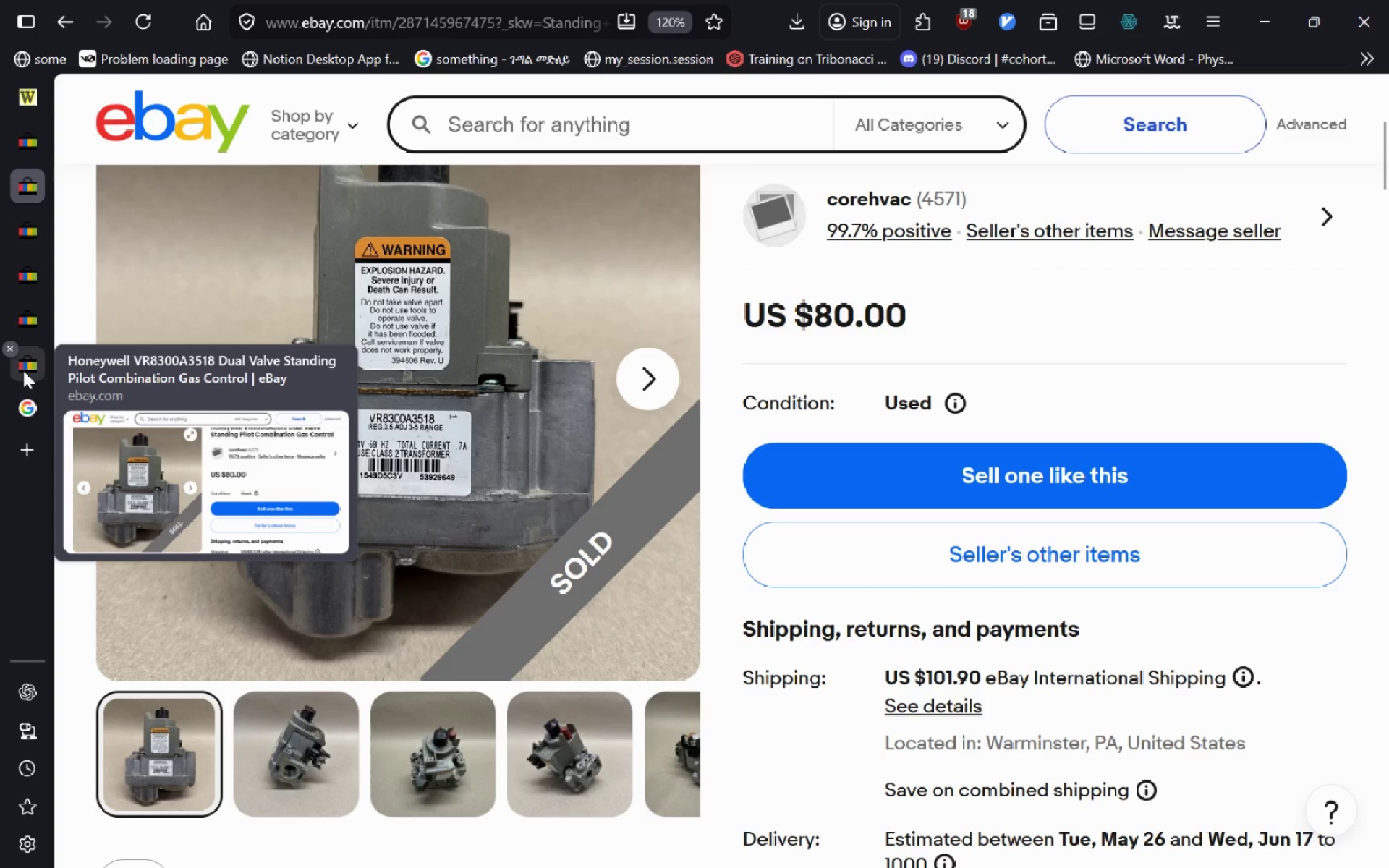 
left_click([23, 370])
 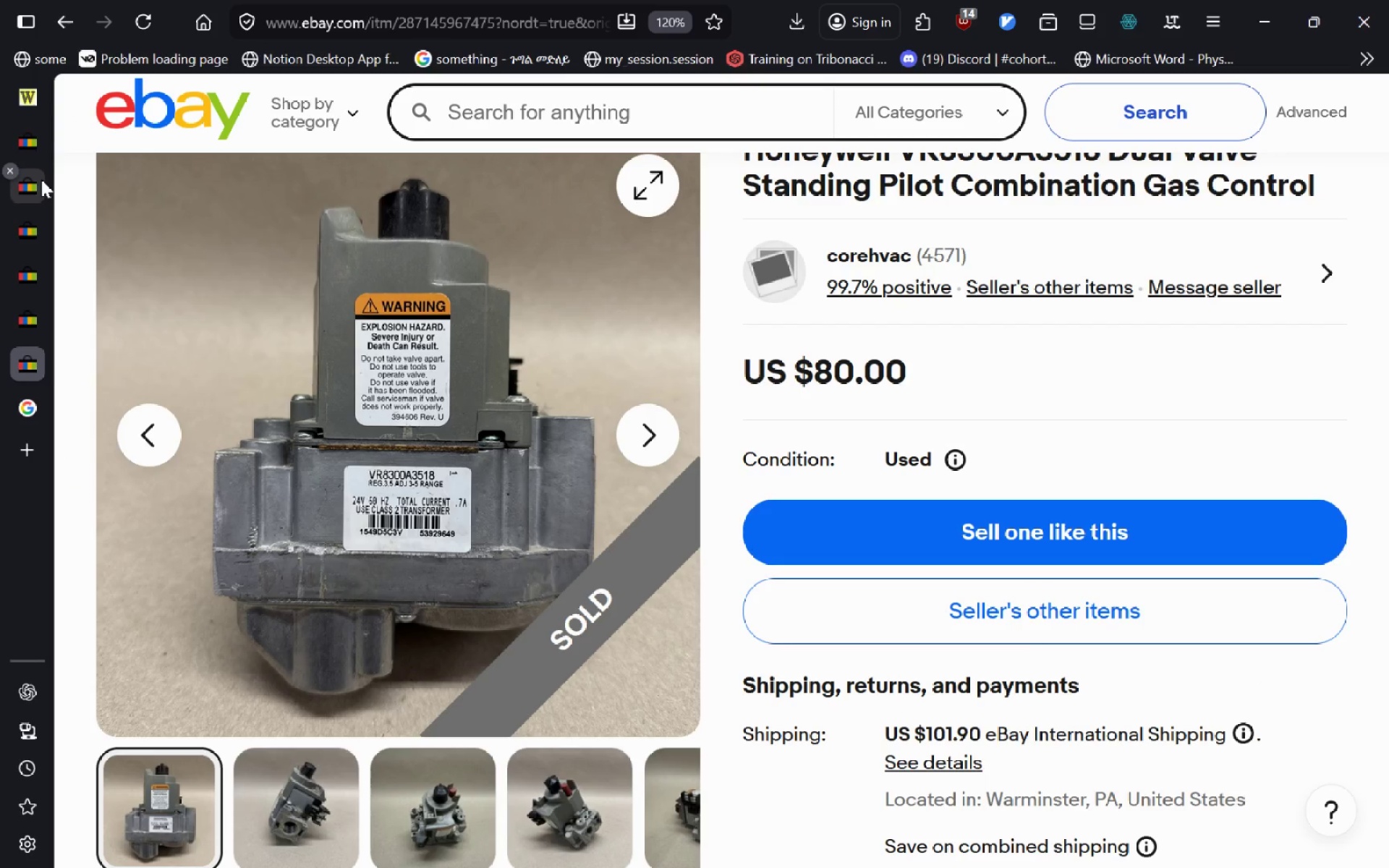 
left_click([39, 182])
 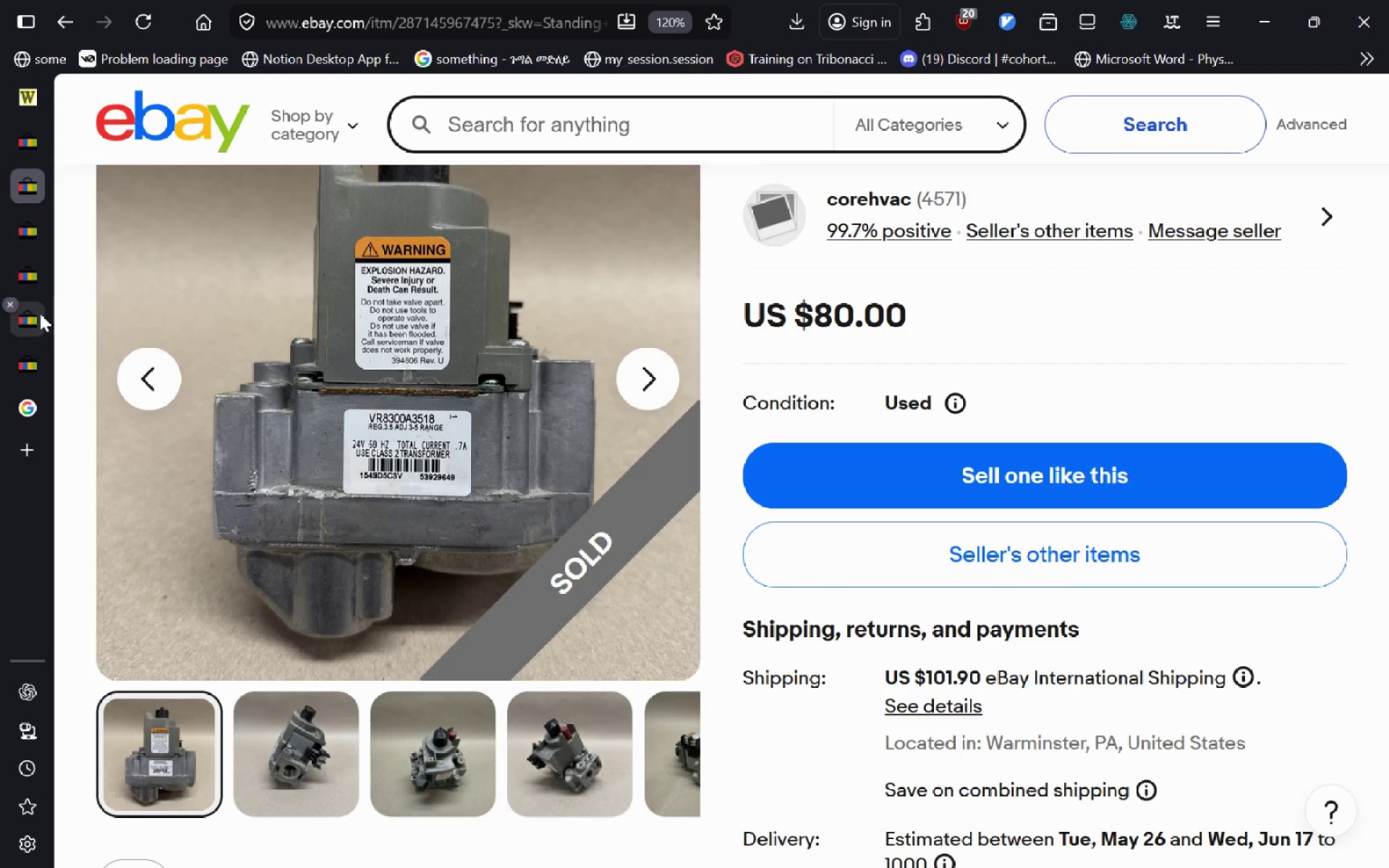 
left_click([36, 370])
 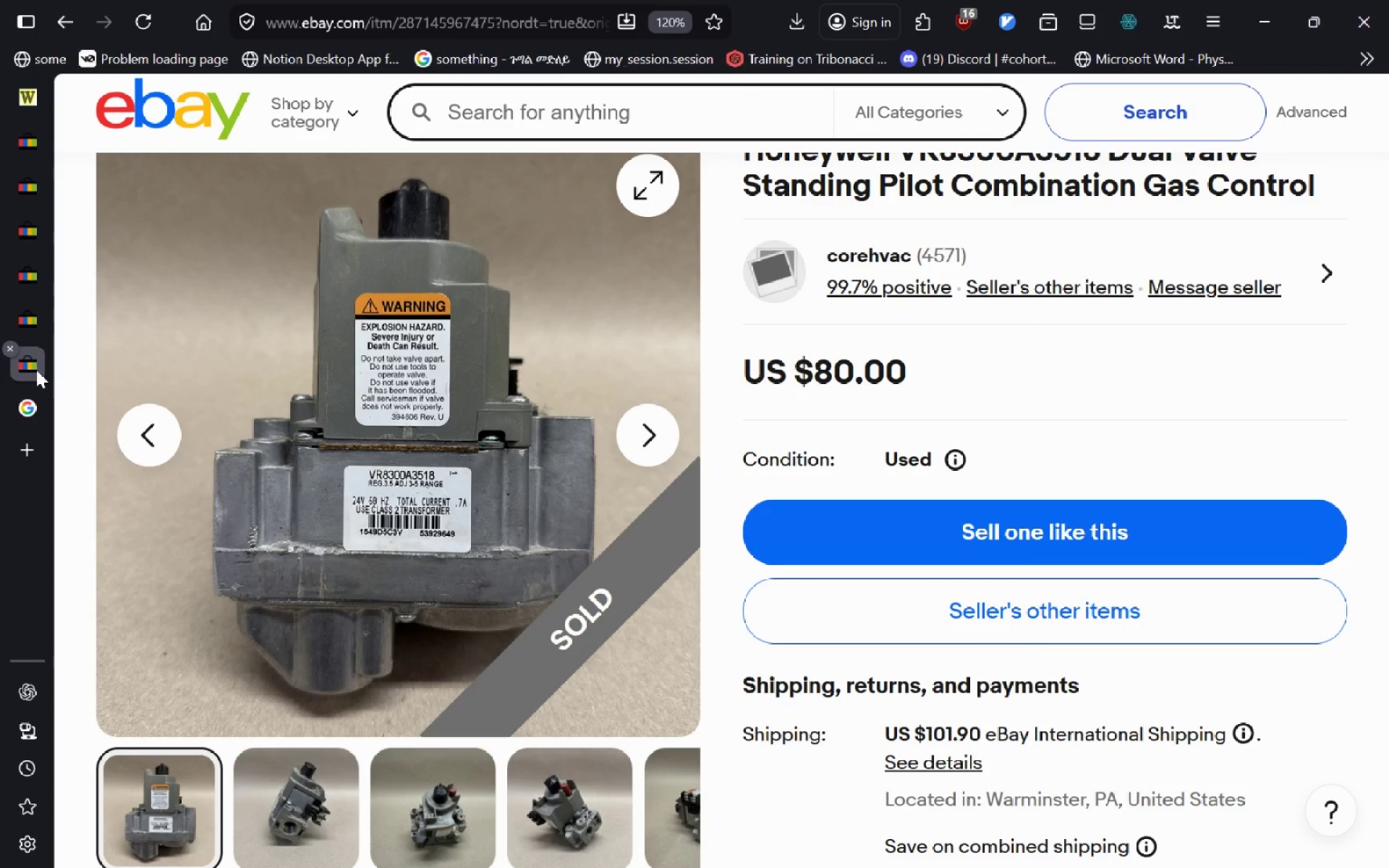 
key(Control+W)
 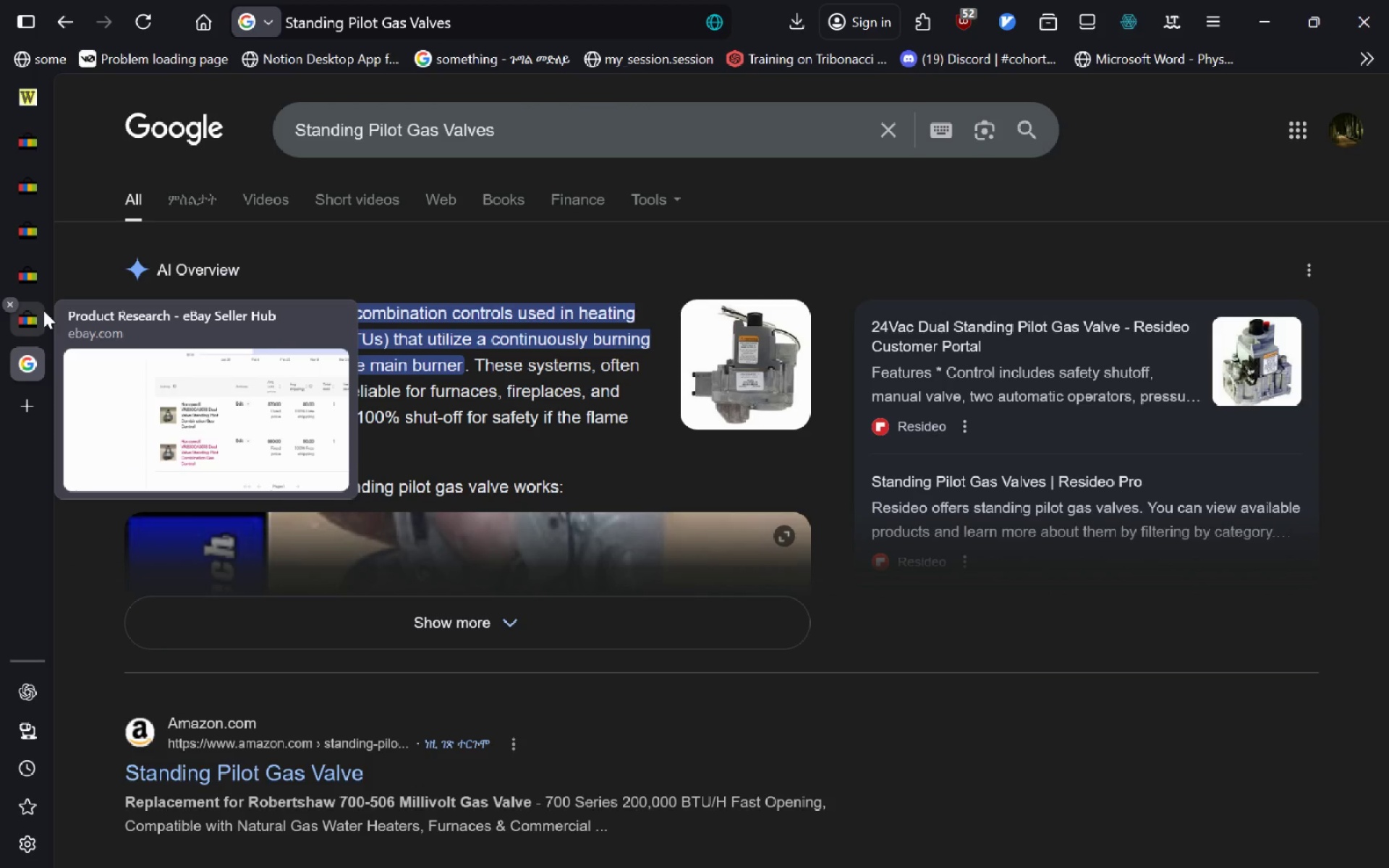 
left_click([42, 311])
 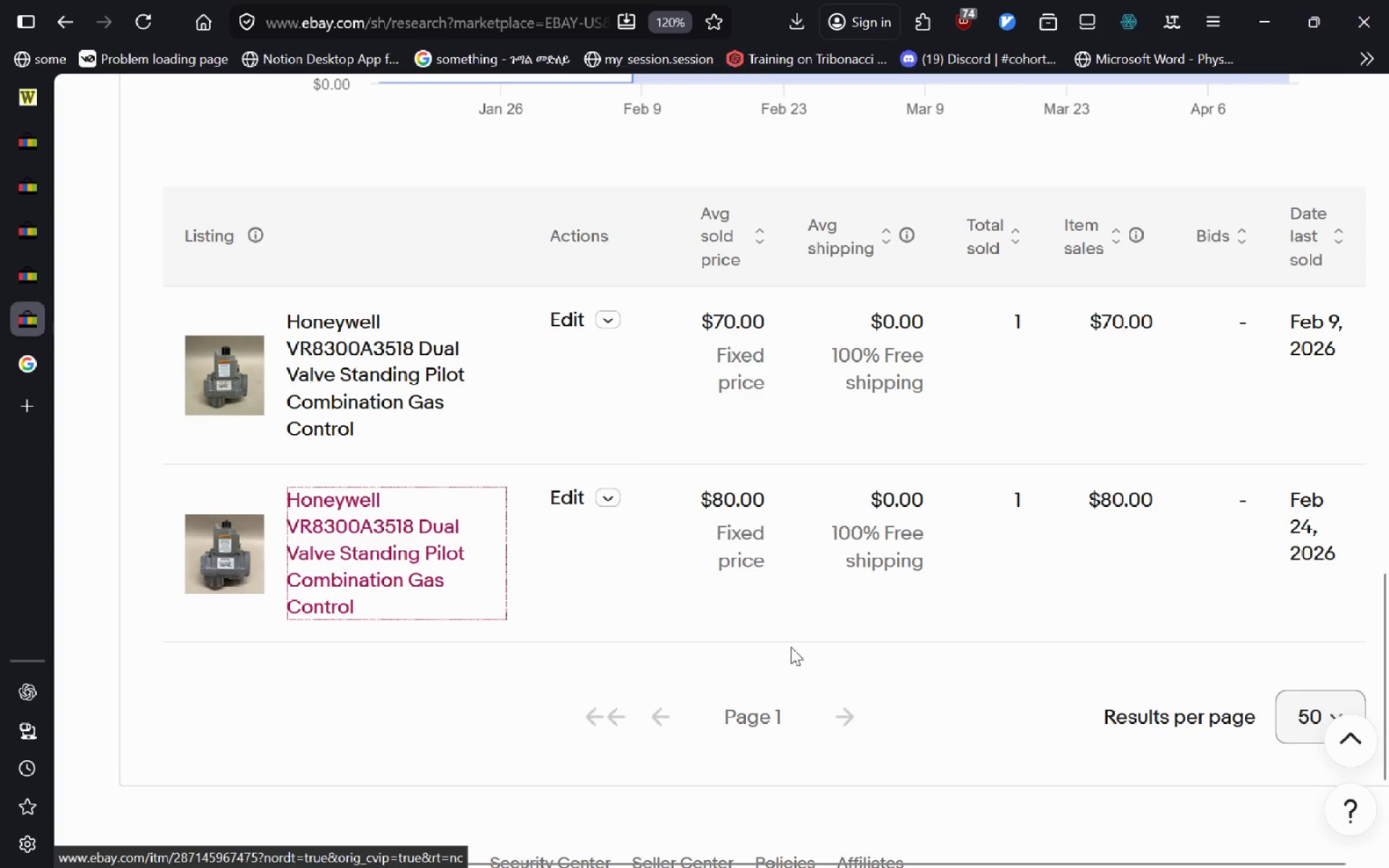 
hold_key(key=AltLeft, duration=0.75)
 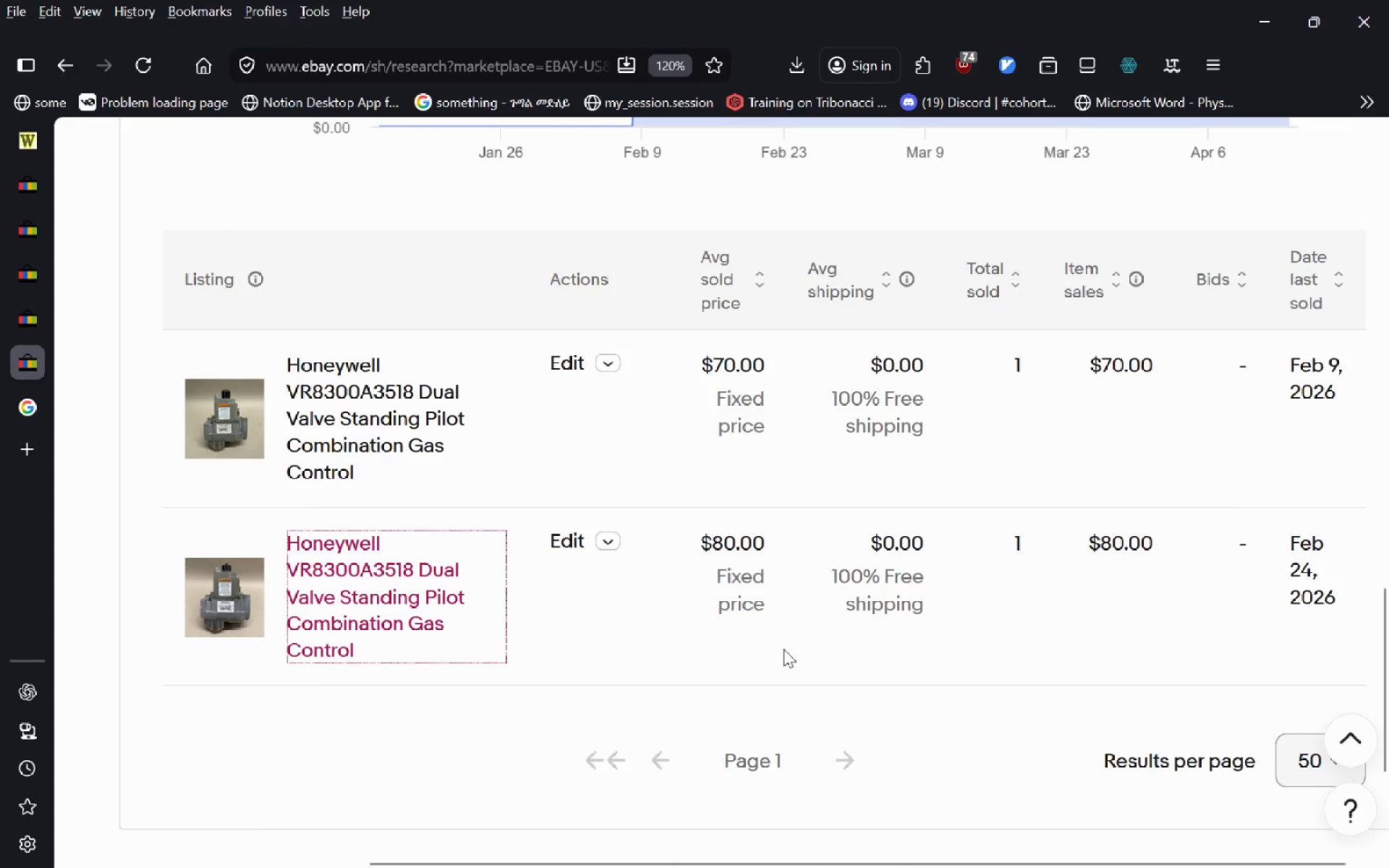 
key(Alt+AltLeft)
 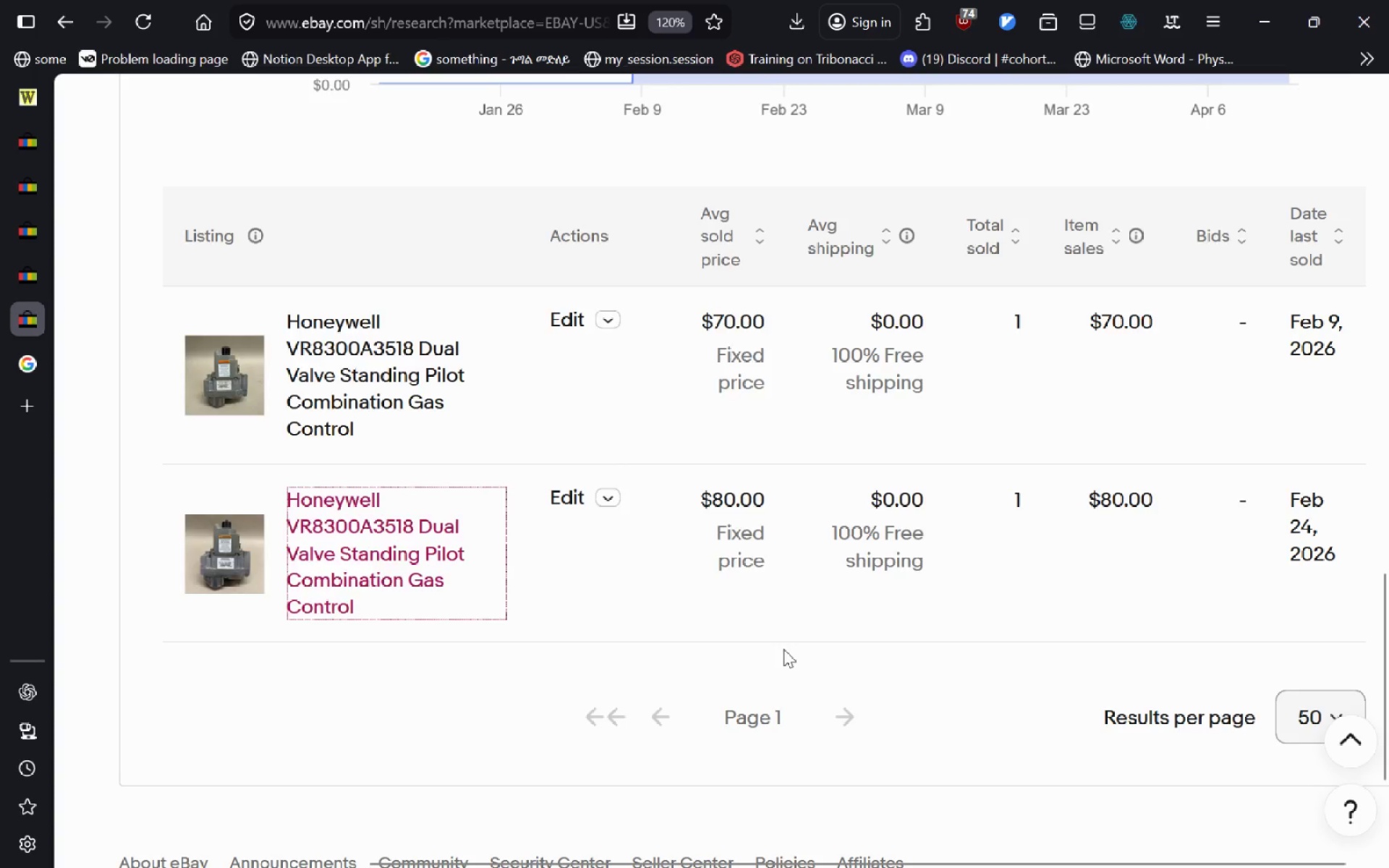 
key(Alt+Tab)
 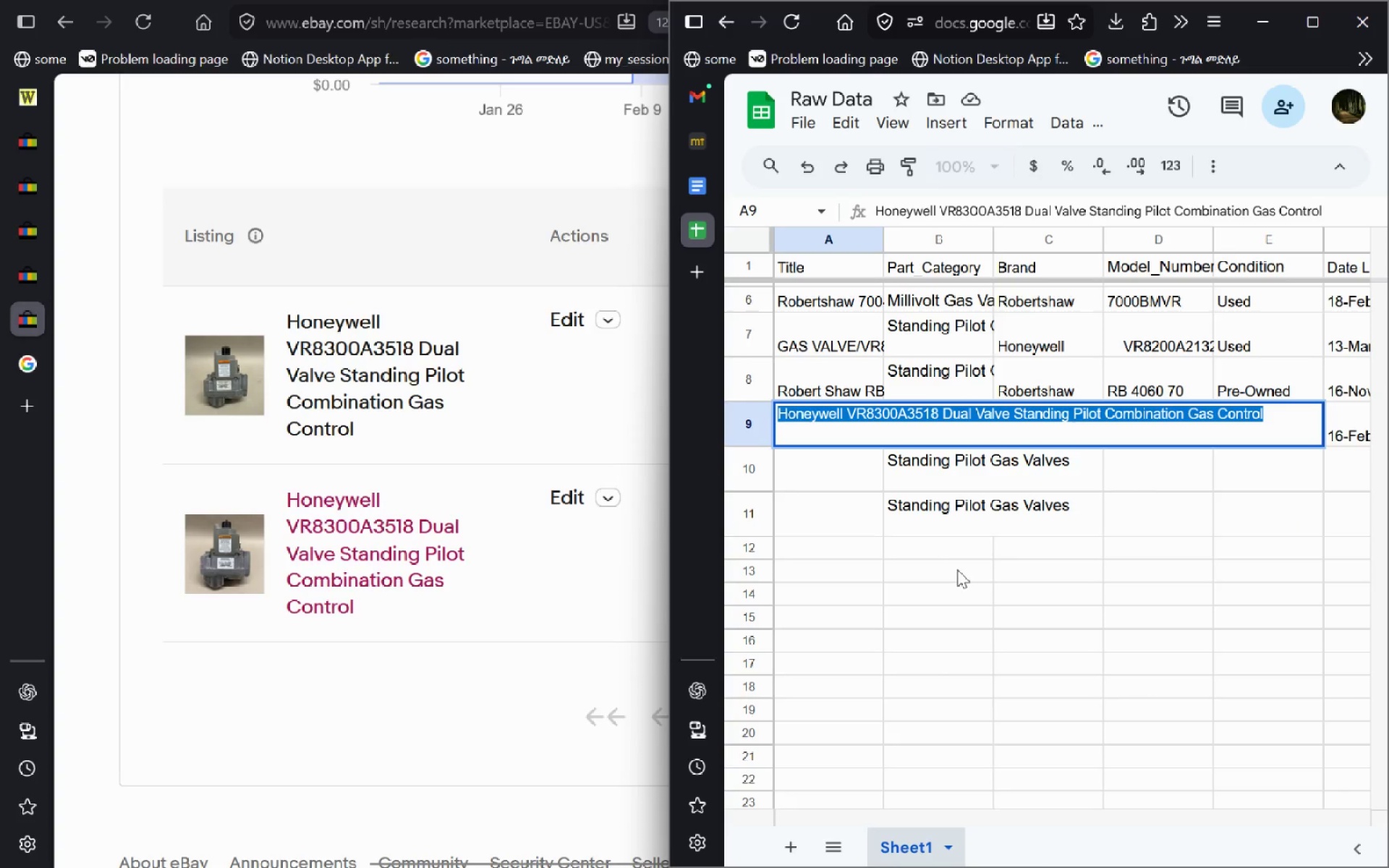 
left_click([957, 569])
 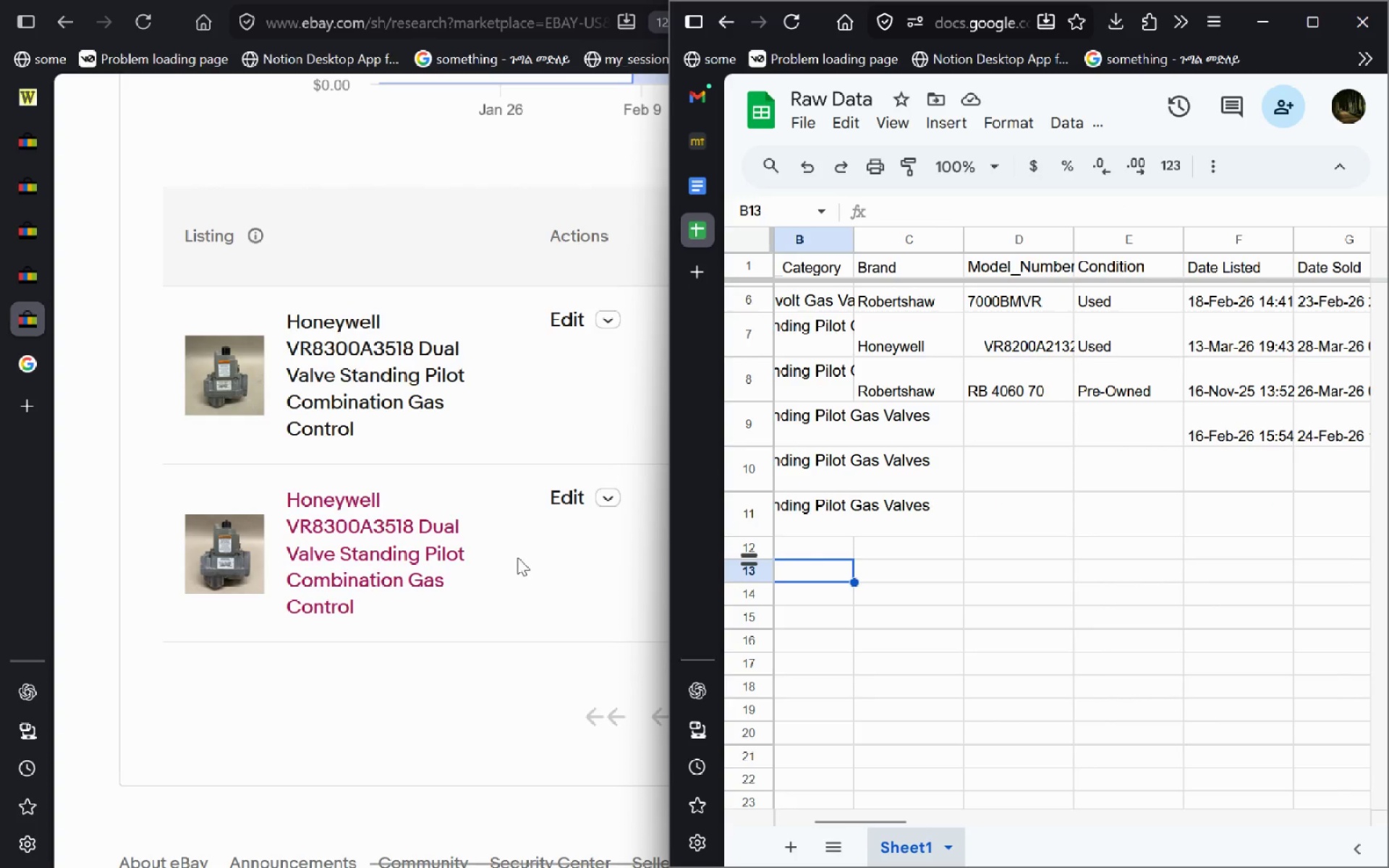 
left_click([46, 186])
 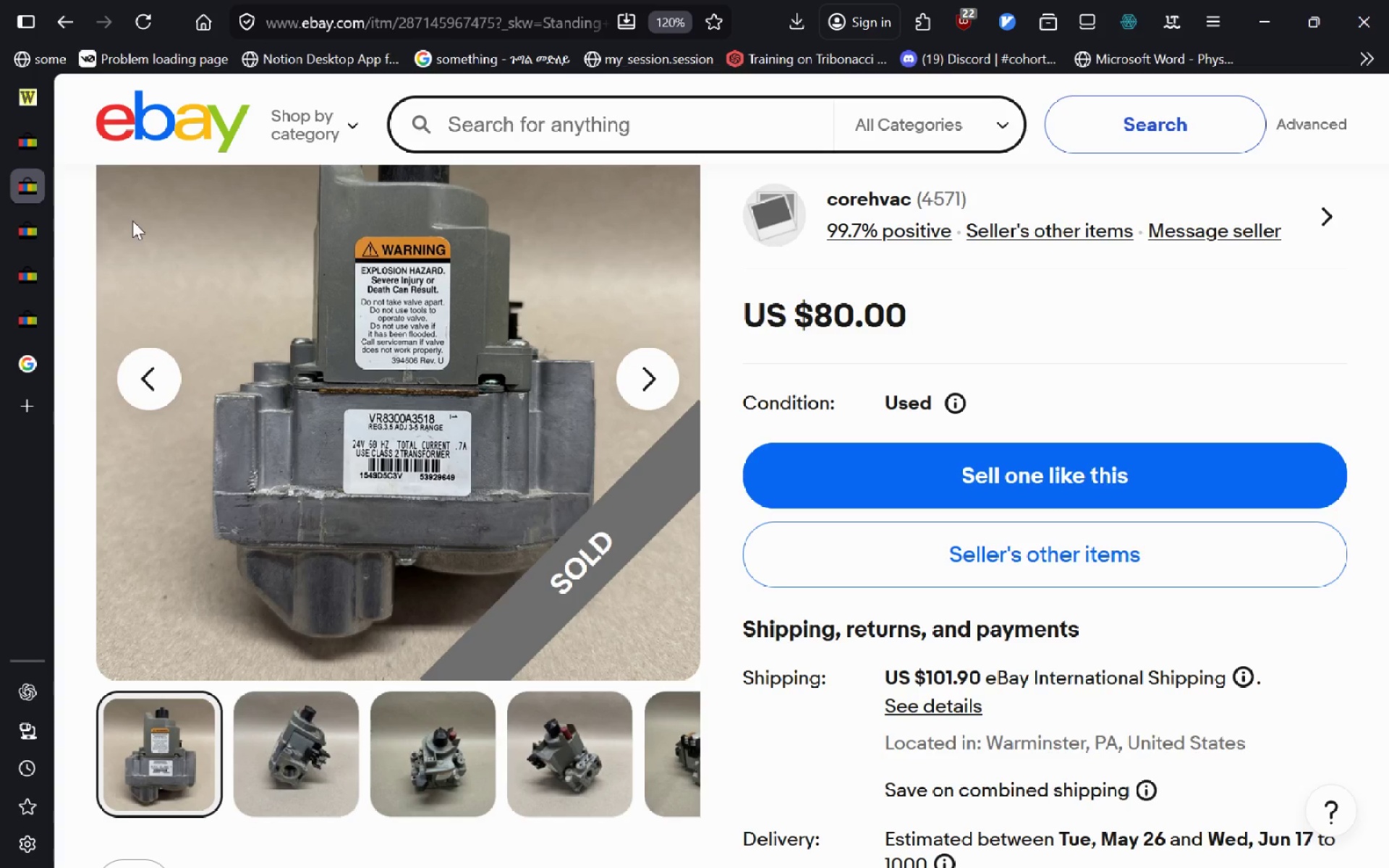 
key(Alt+AltLeft)
 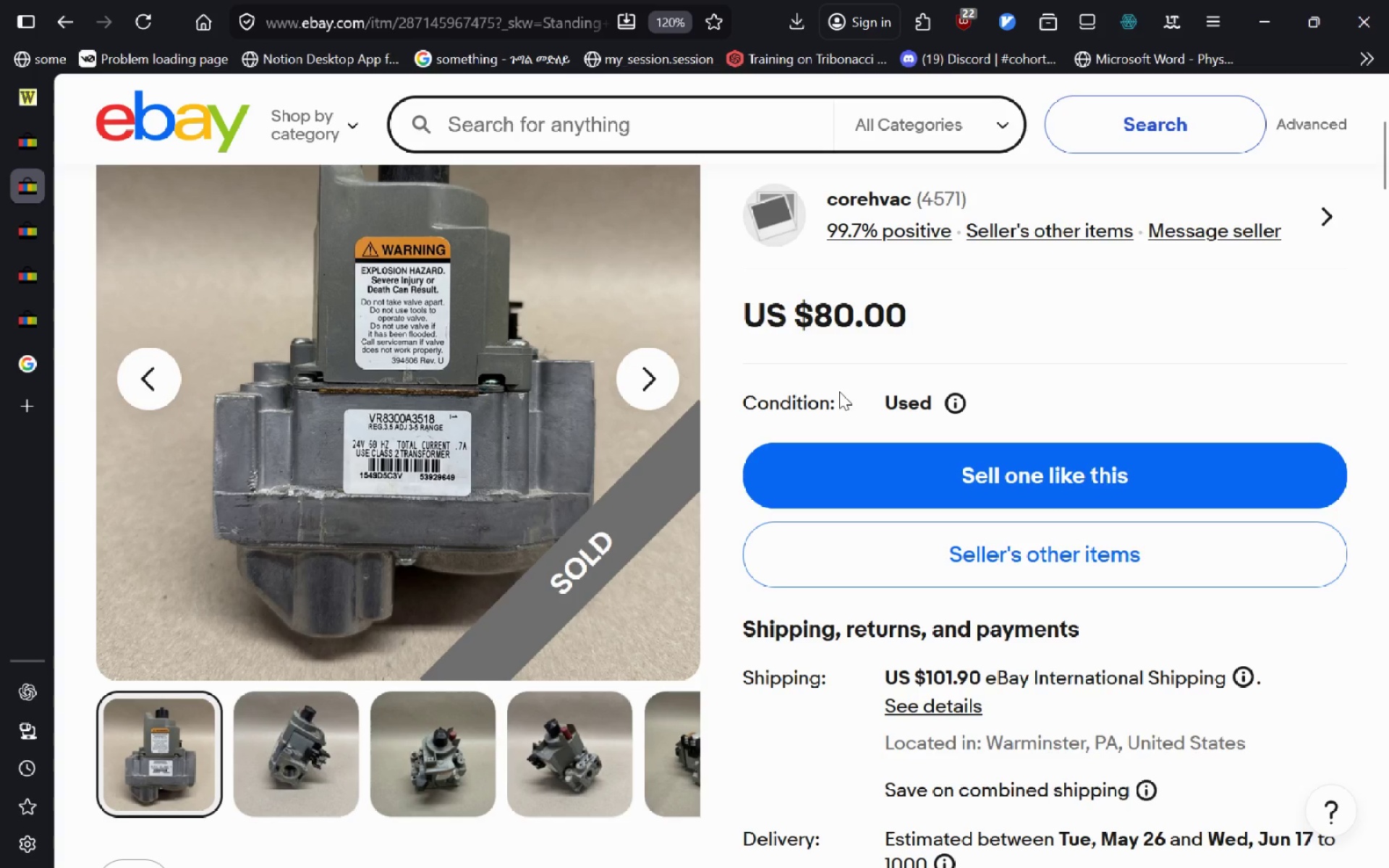 
key(Alt+Tab)
 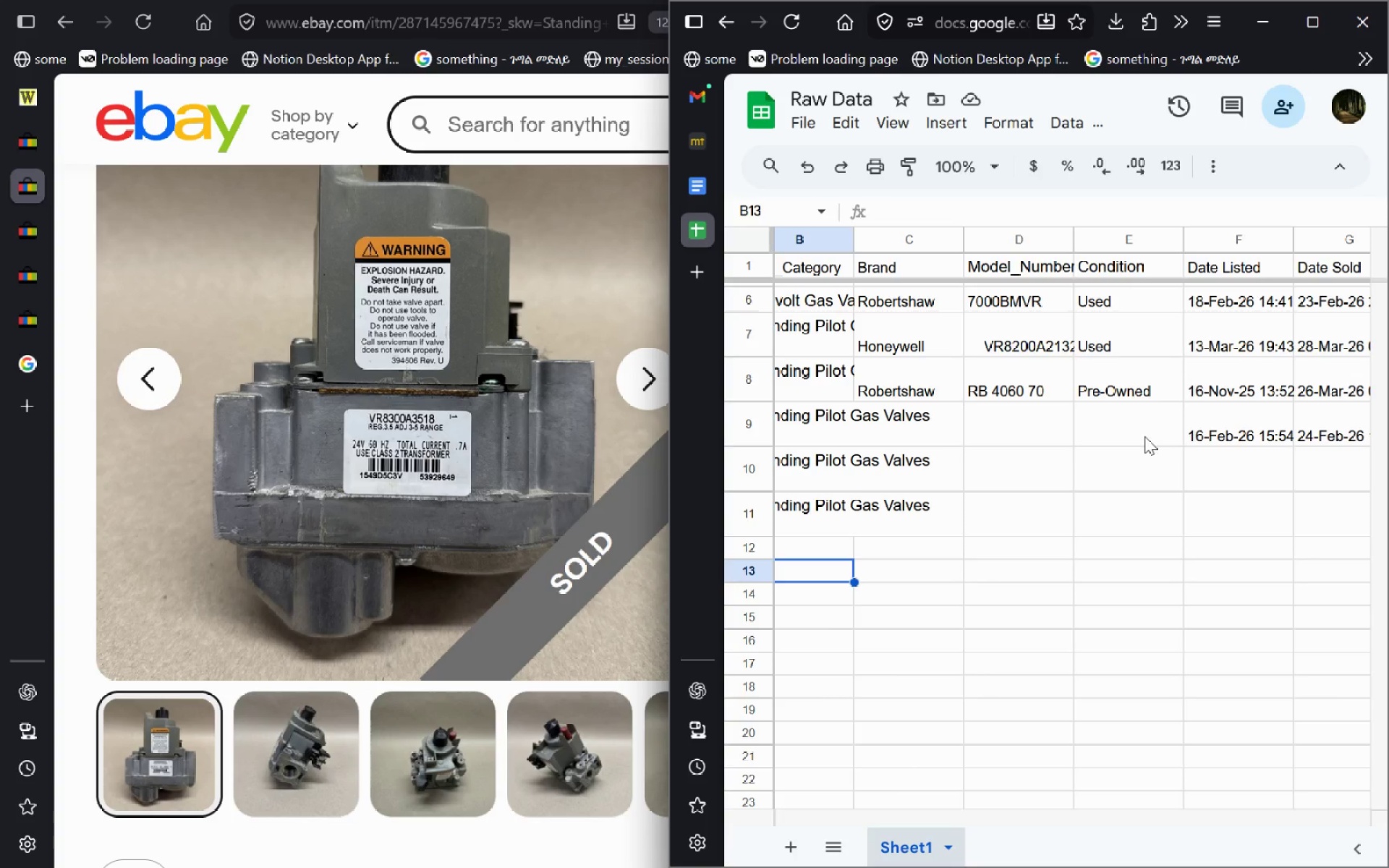 
double_click([1141, 428])
 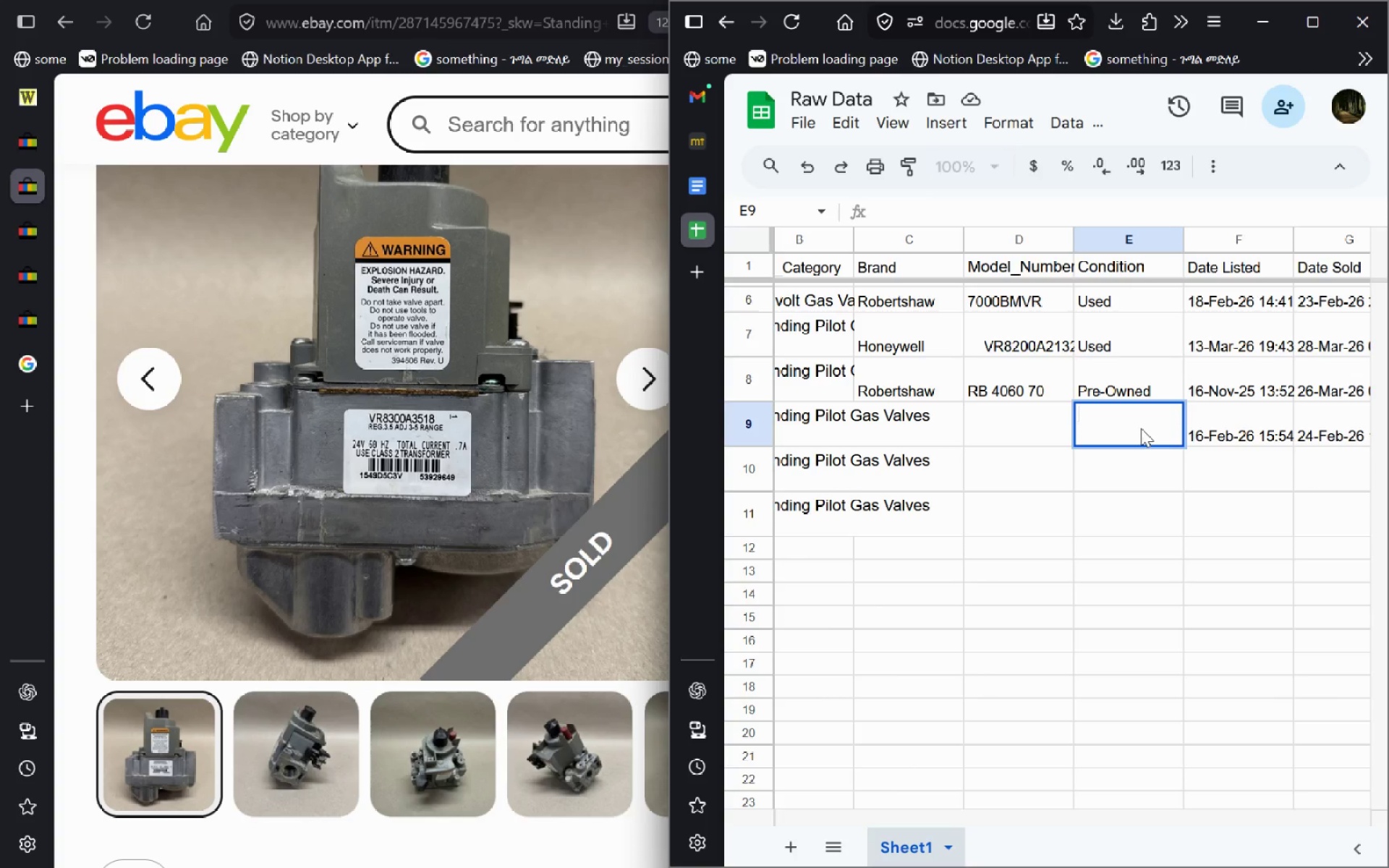 
type(Used)
 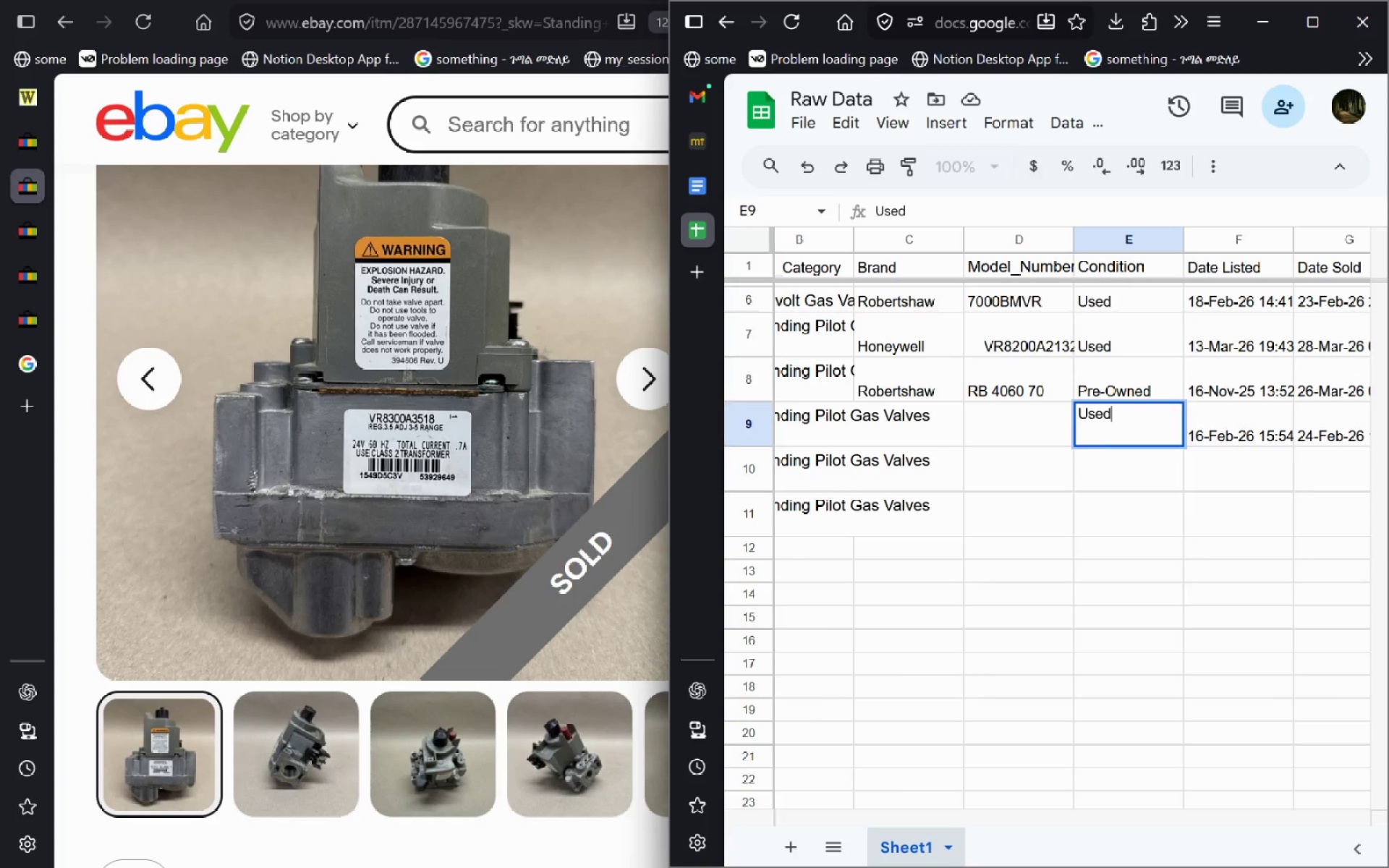 
key(Enter)
 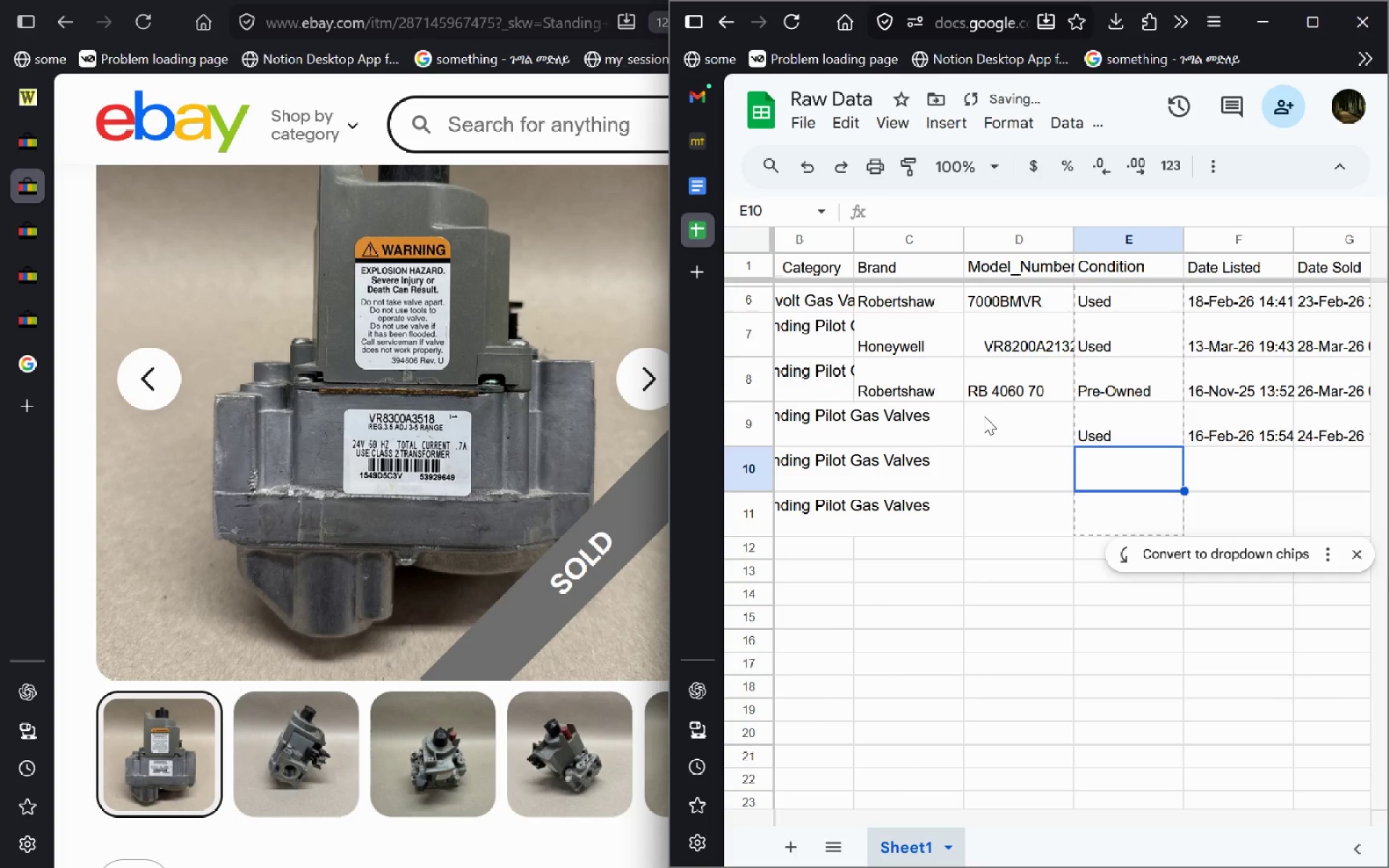 
left_click([984, 416])
 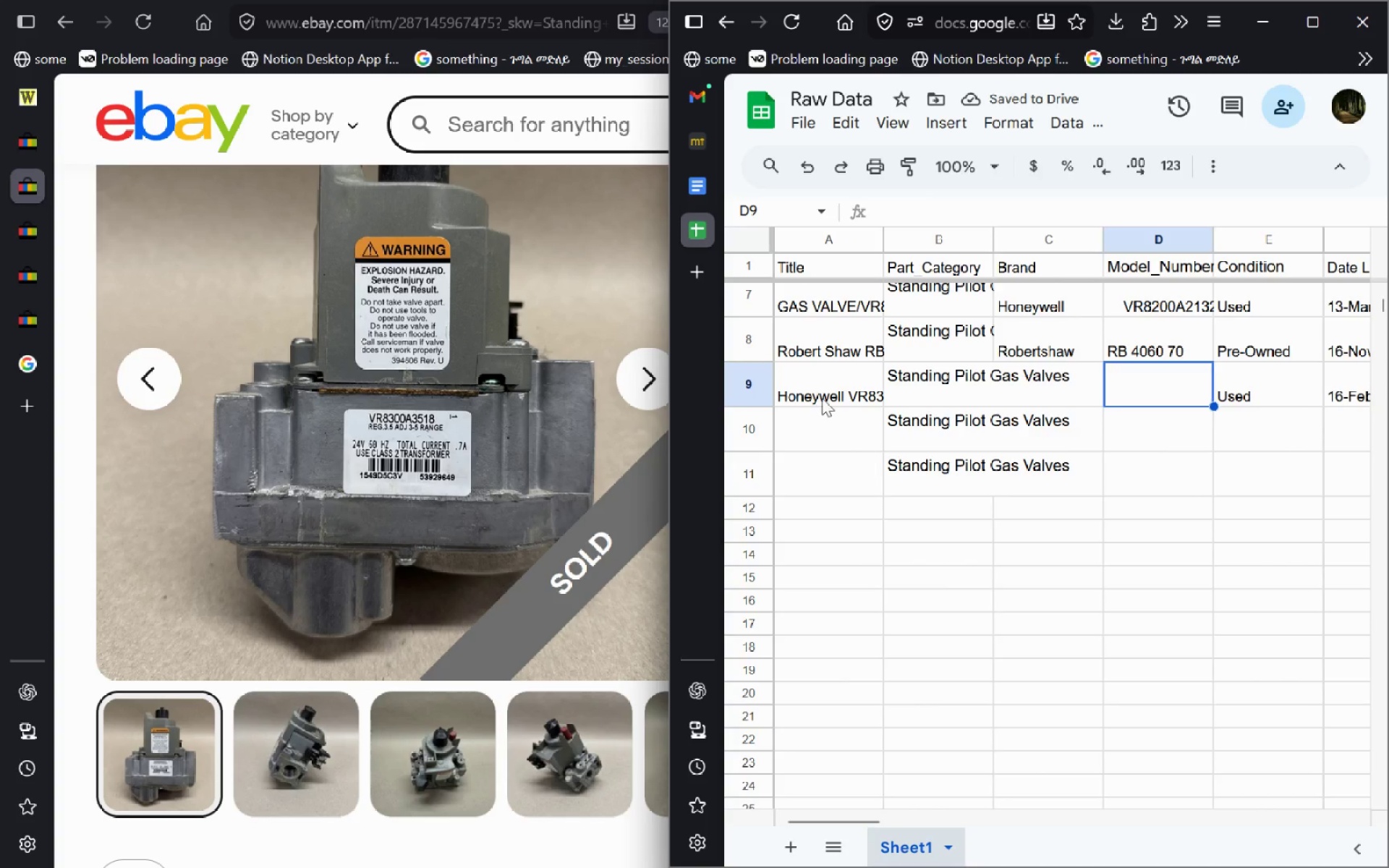 
double_click([821, 395])
 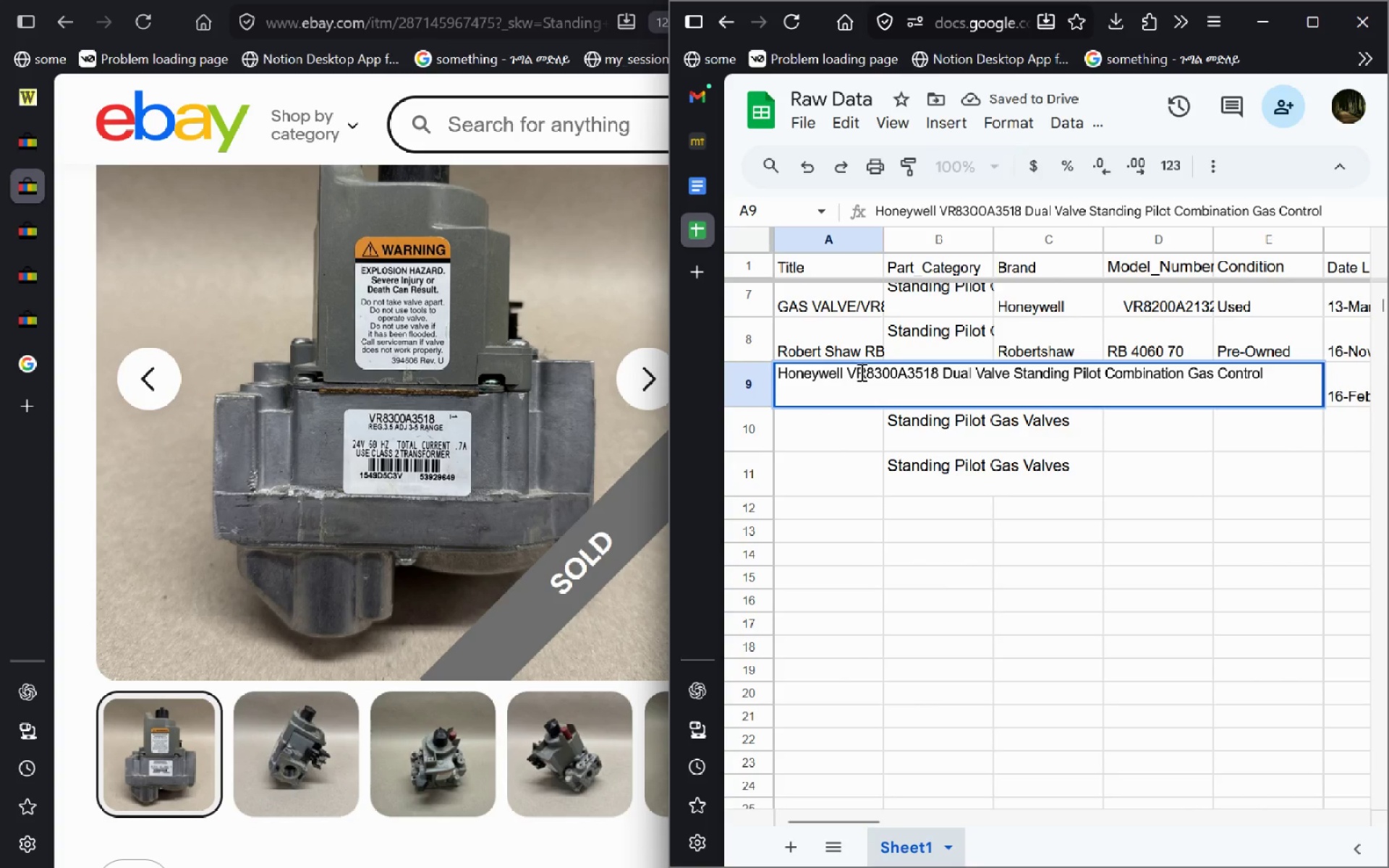 
left_click_drag(start_coordinate=[848, 373], to_coordinate=[940, 379])
 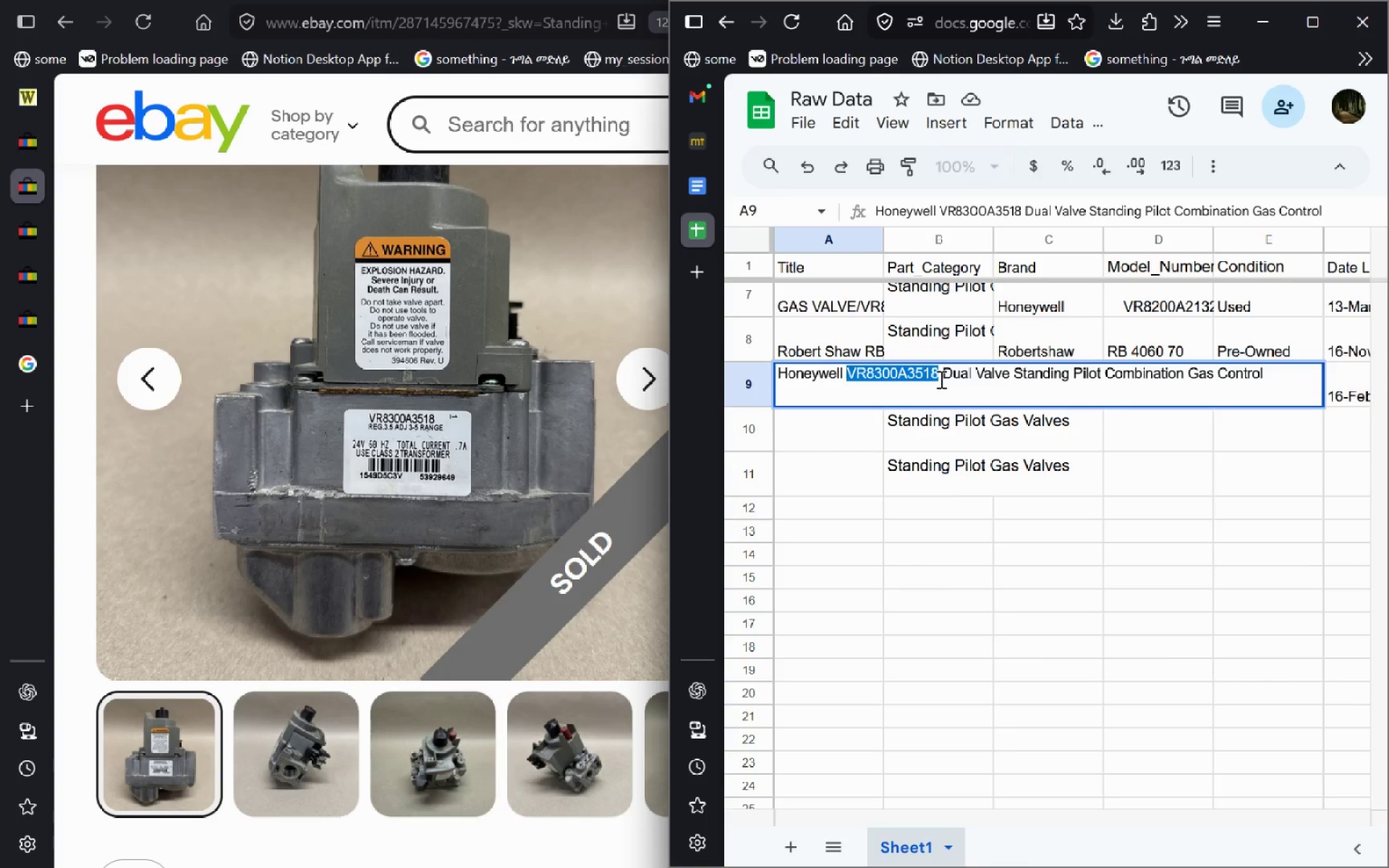 
key(Control+C)
 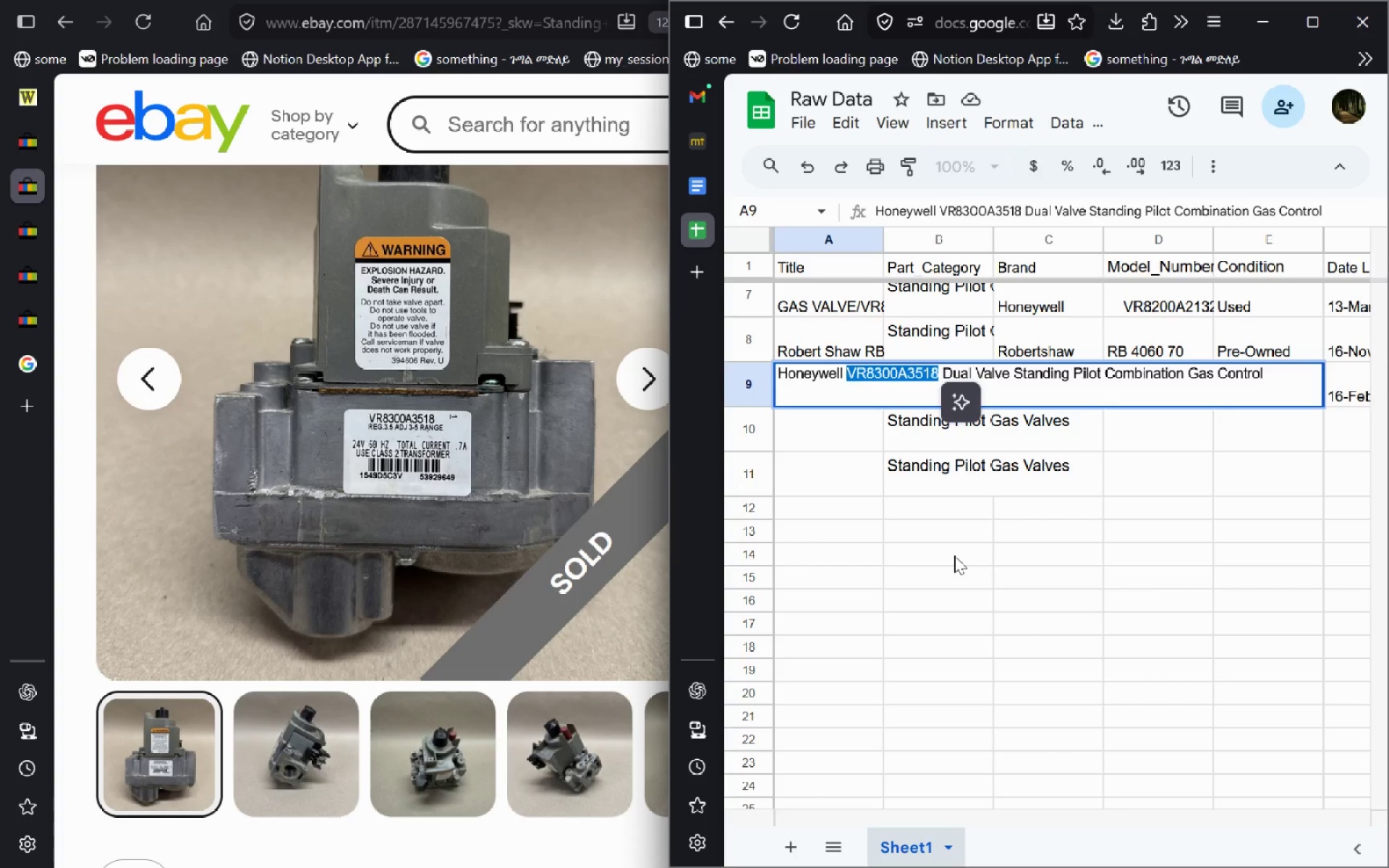 
left_click([954, 556])
 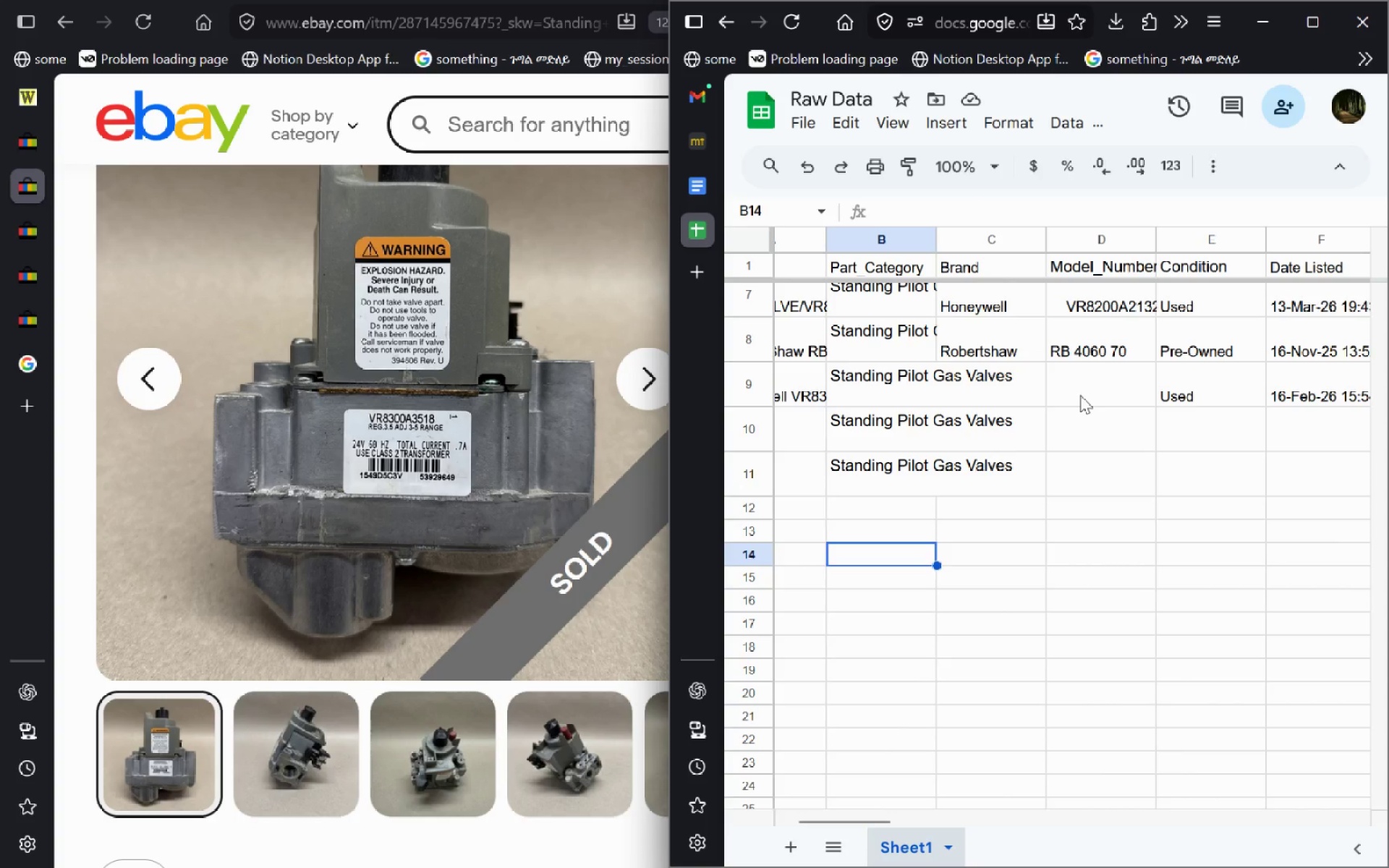 
double_click([1080, 395])
 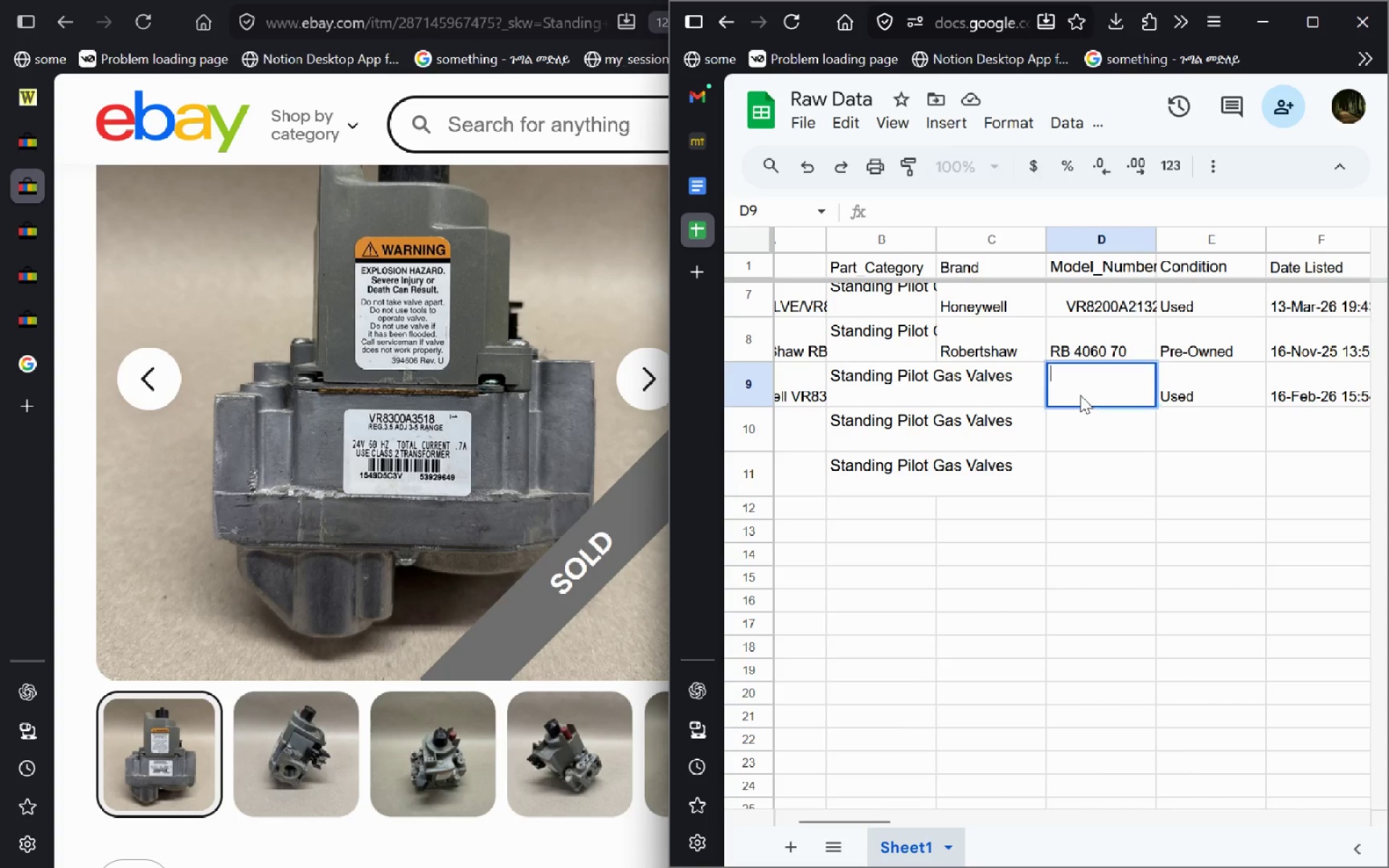 
key(Control+V)
 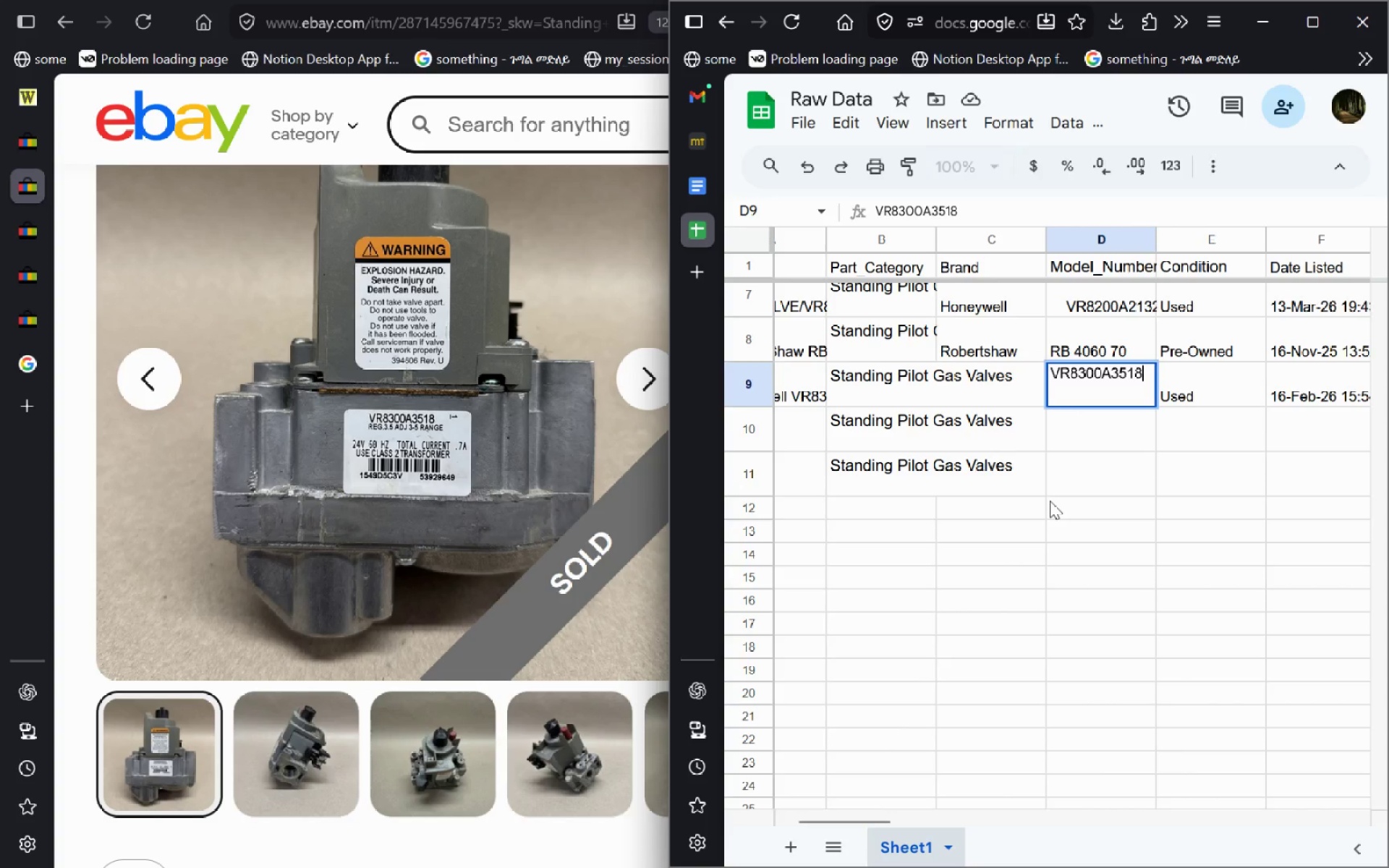 
left_click([1050, 501])
 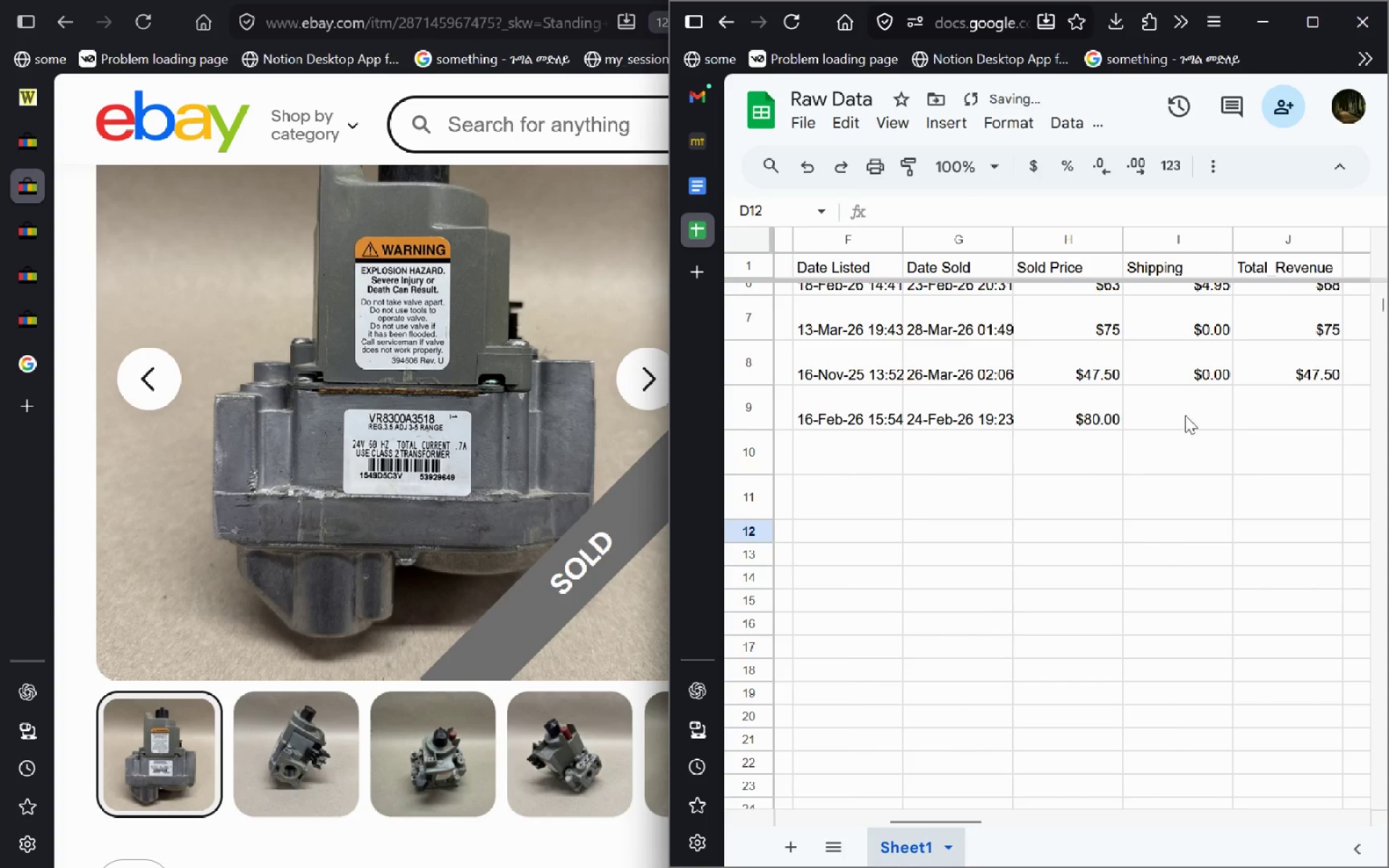 
left_click([1215, 379])
 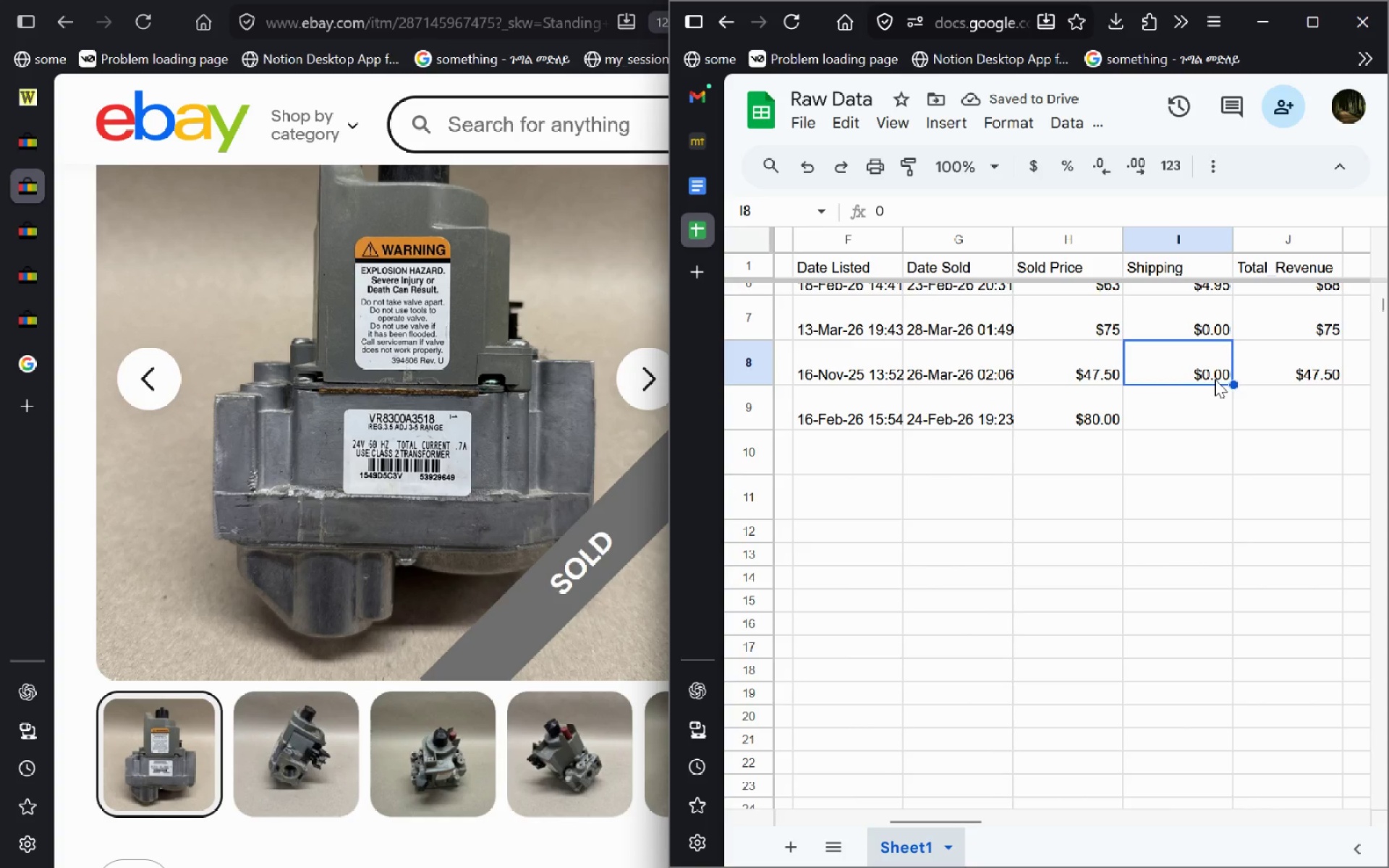 
key(Control+C)
 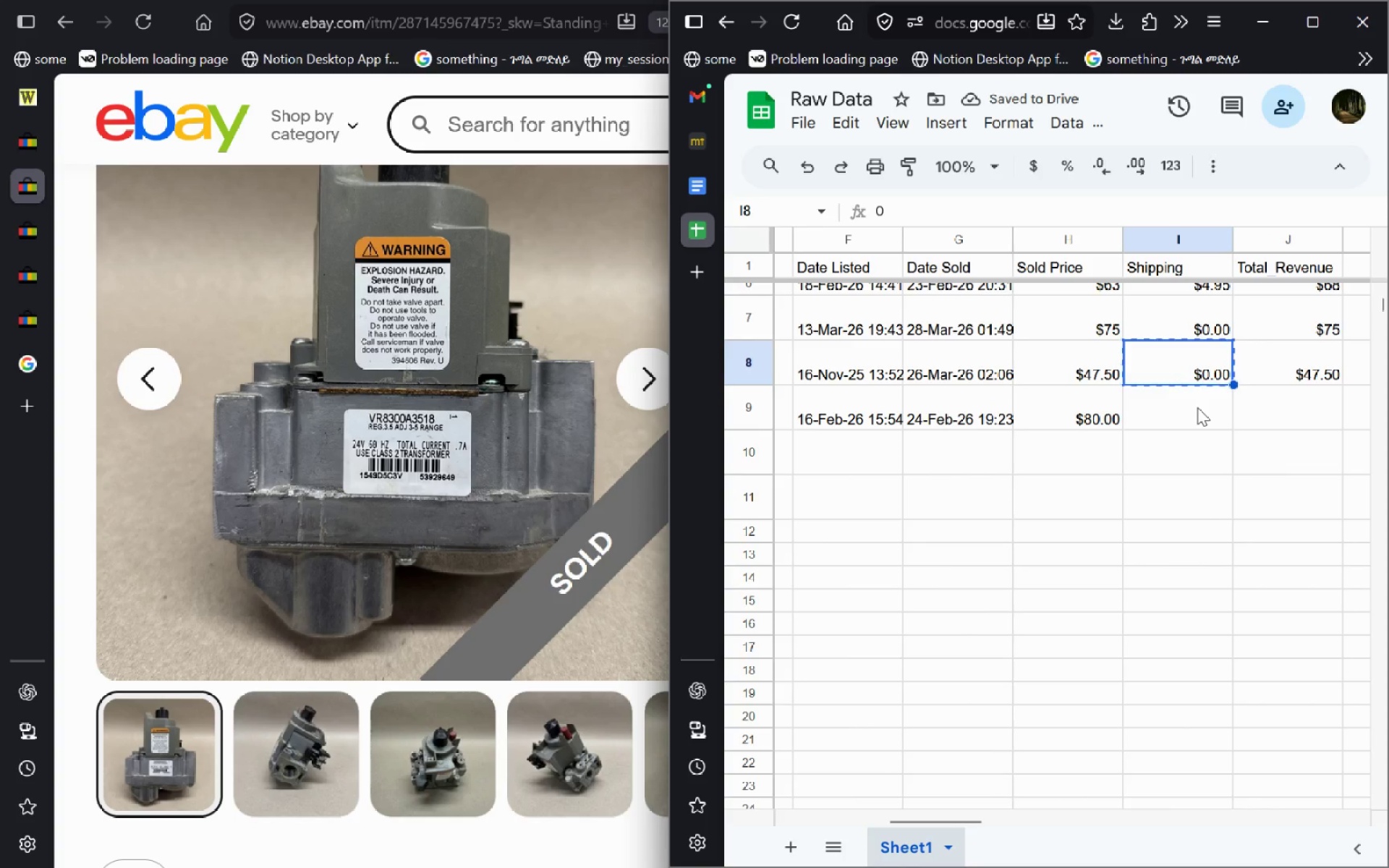 
left_click([1197, 407])
 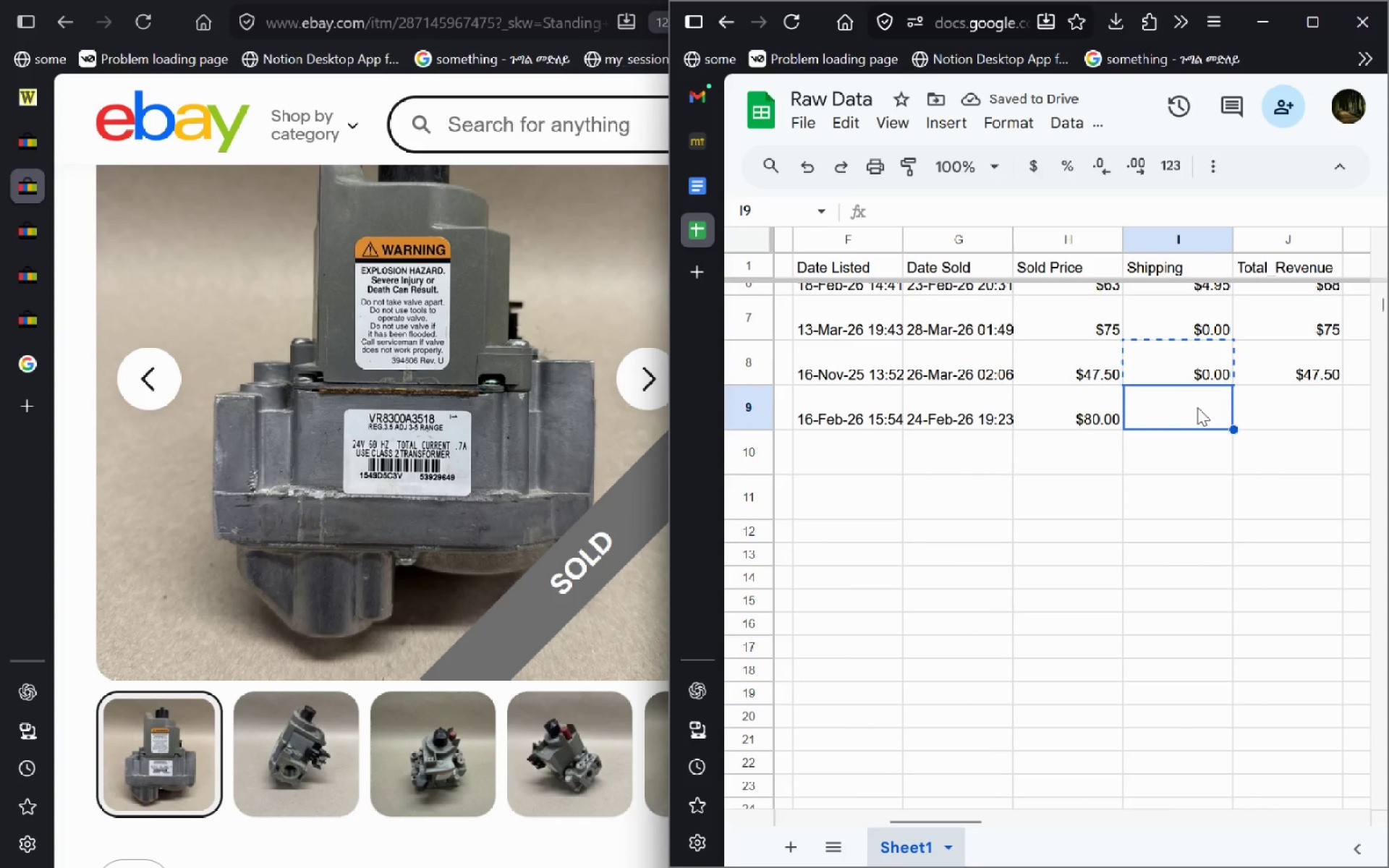 
key(Control+V)
 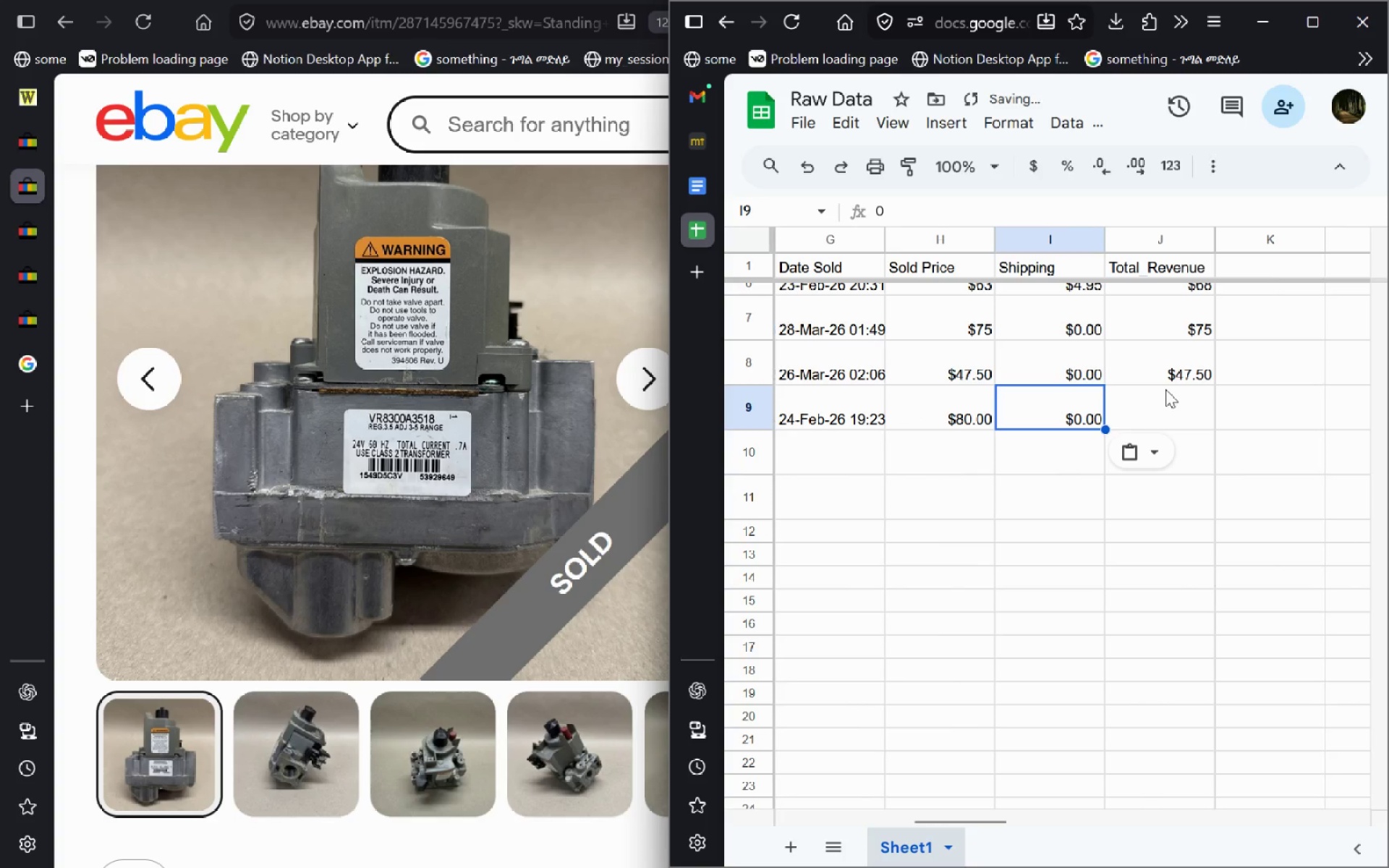 
left_click([1178, 367])
 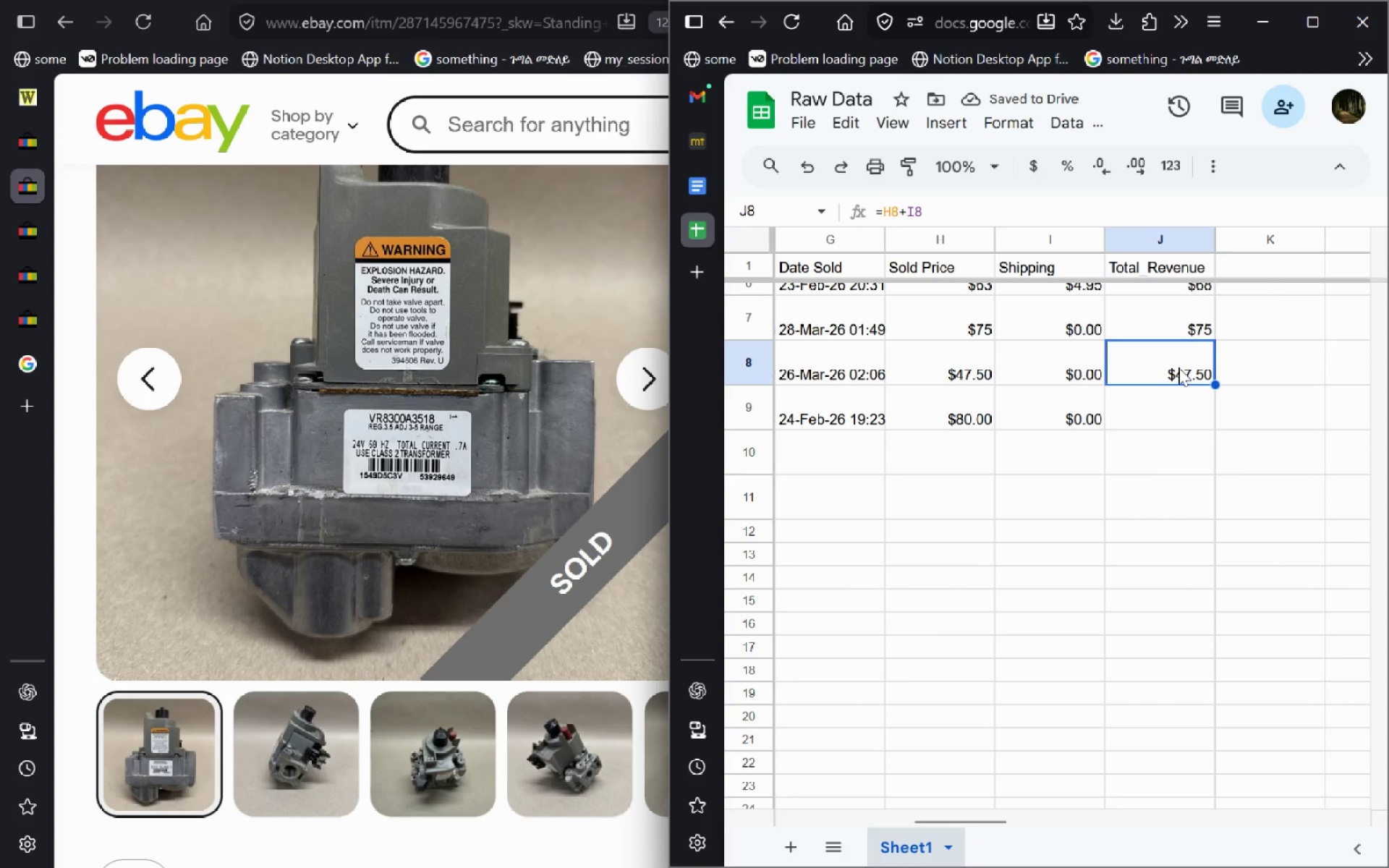 
key(Control+C)
 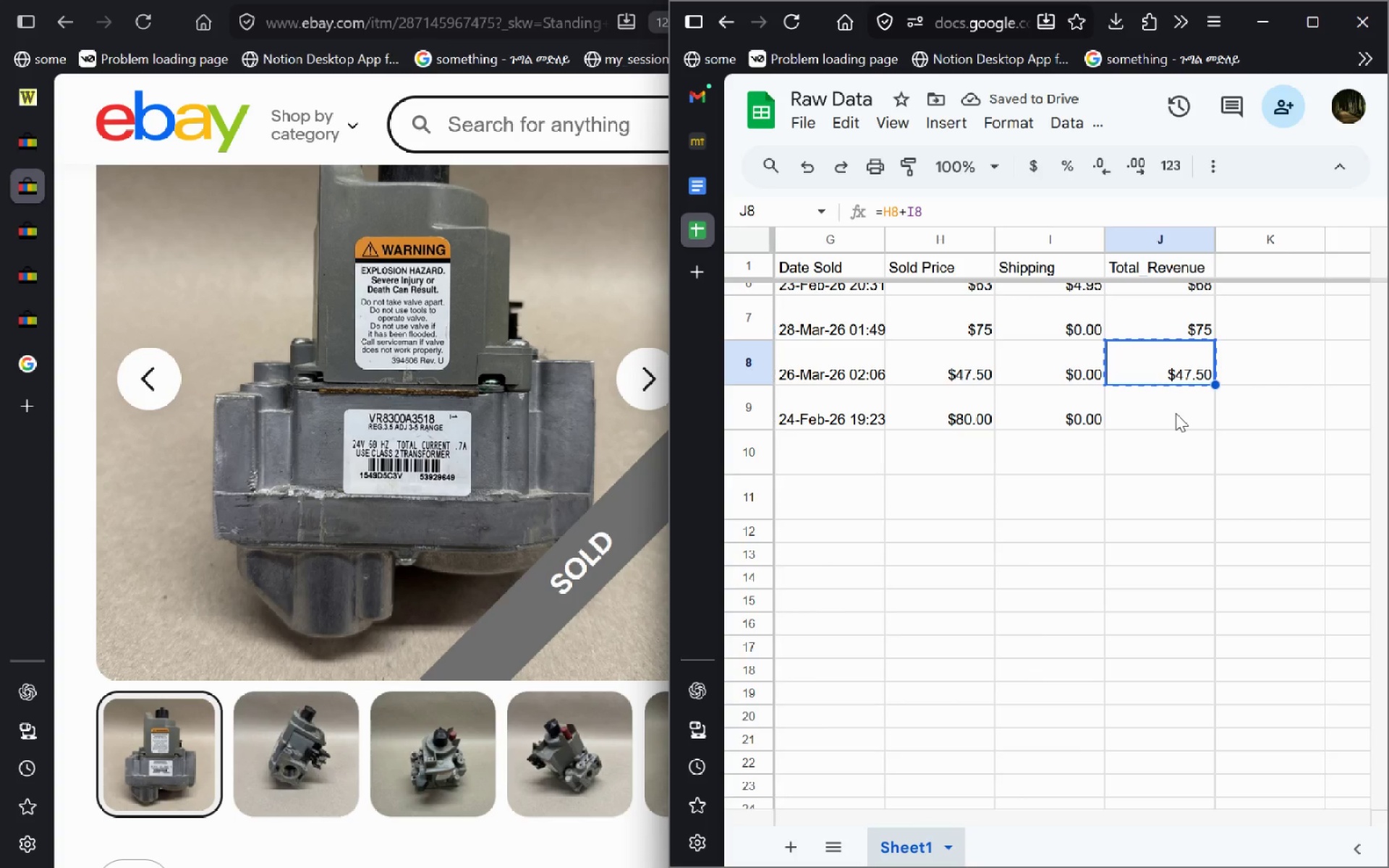 
key(Escape)
 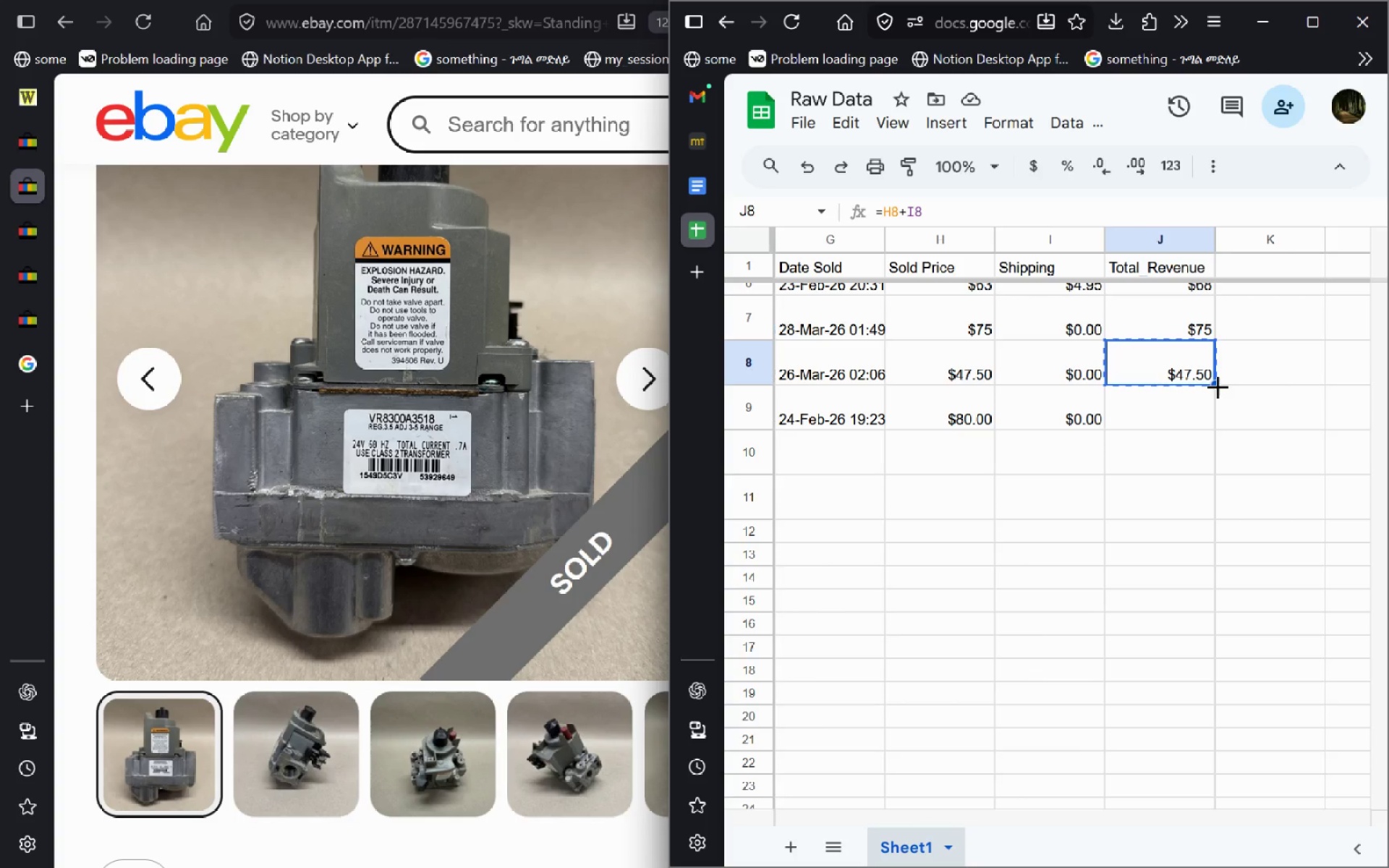 
left_click_drag(start_coordinate=[1218, 386], to_coordinate=[1211, 417])
 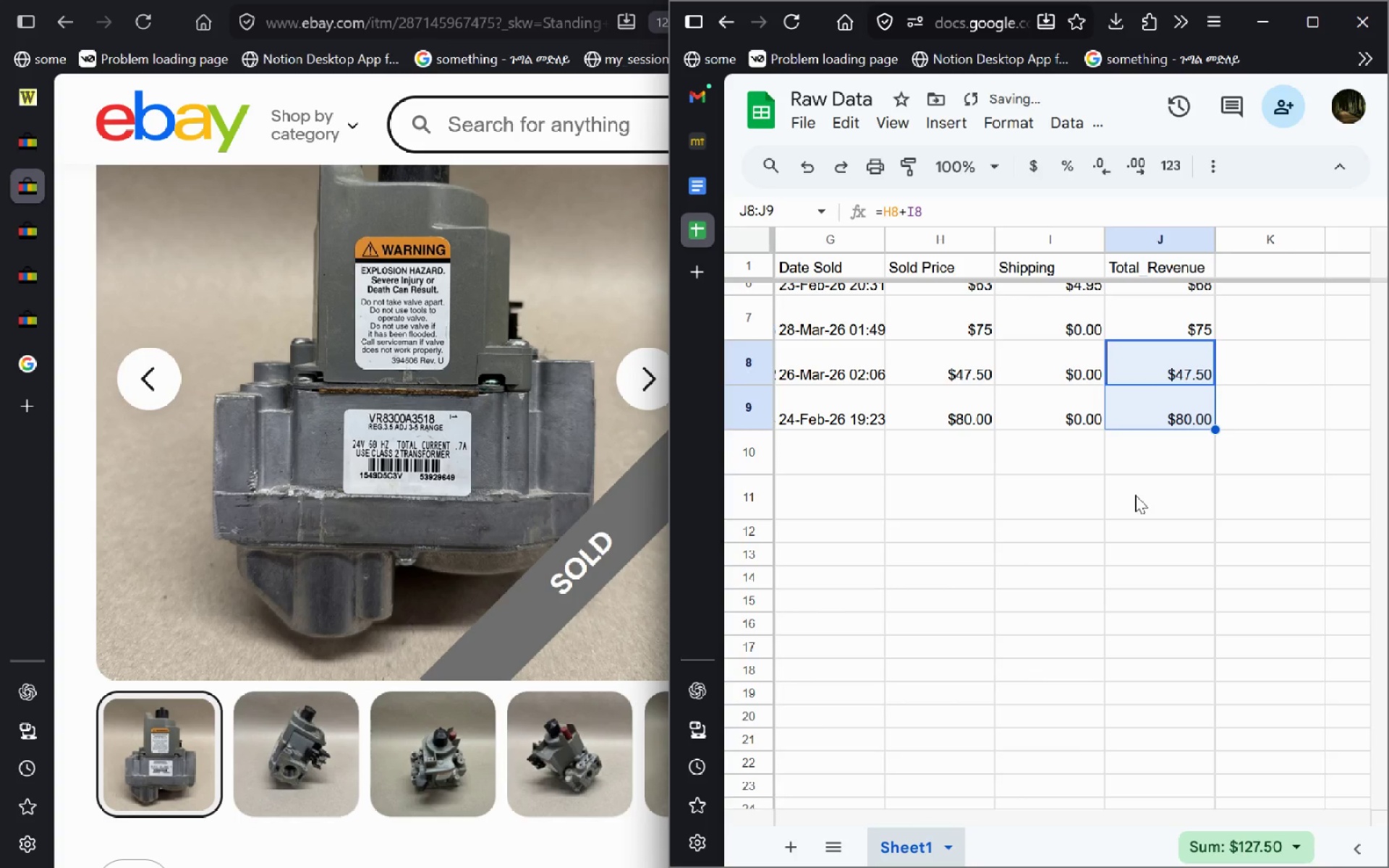 
left_click([1135, 495])
 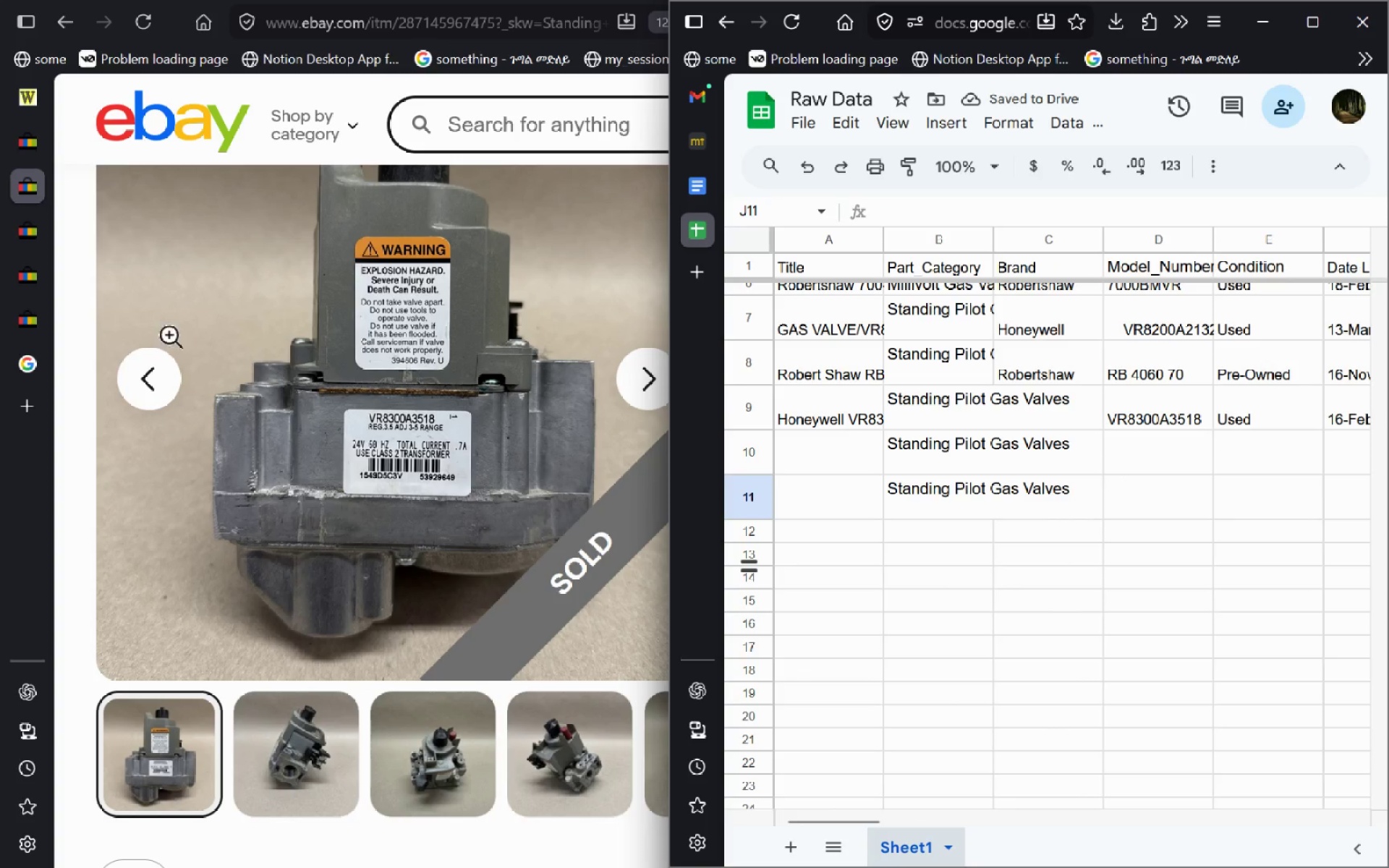 
left_click([35, 140])
 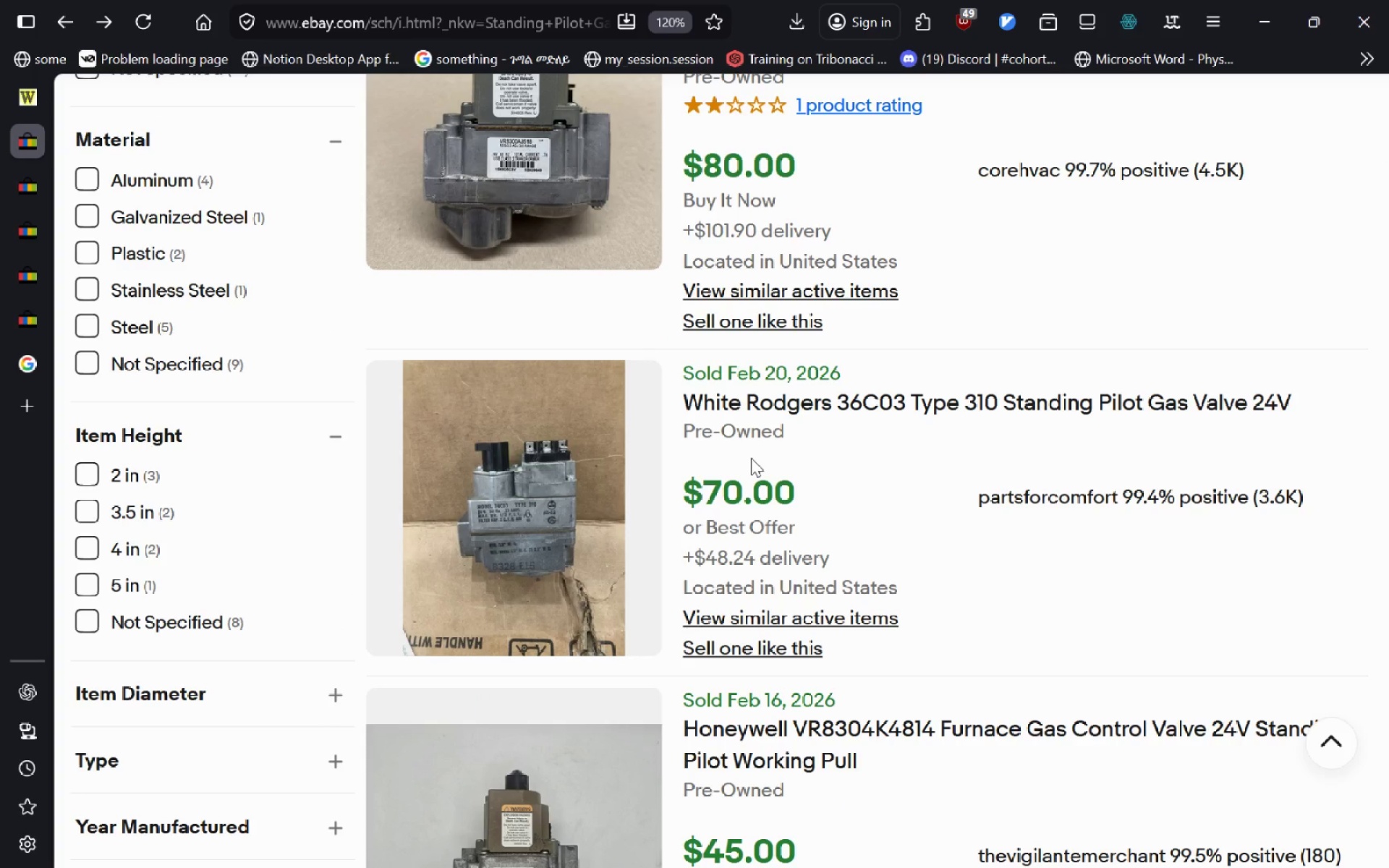 
wait(29.12)
 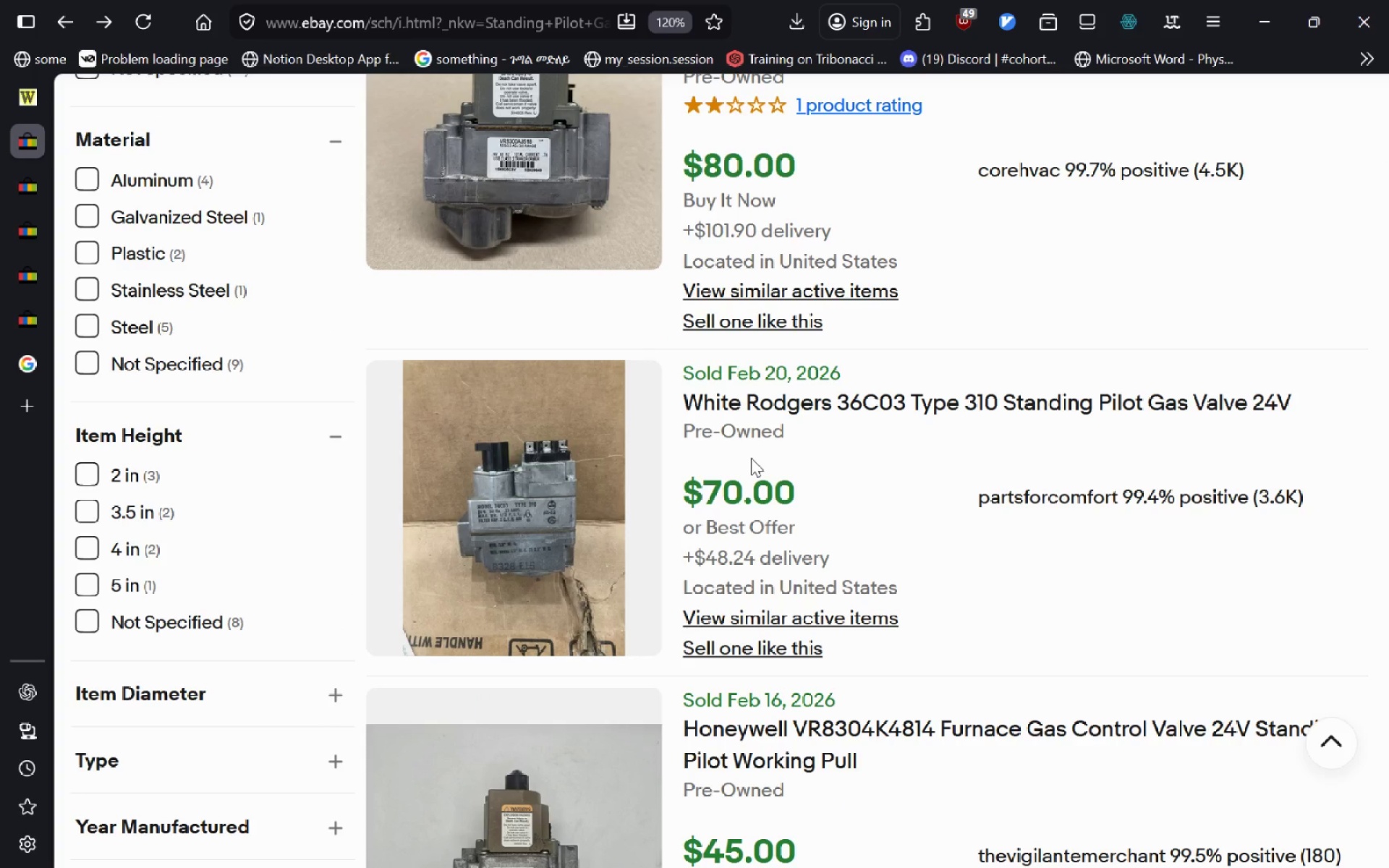 
left_click([756, 490])
 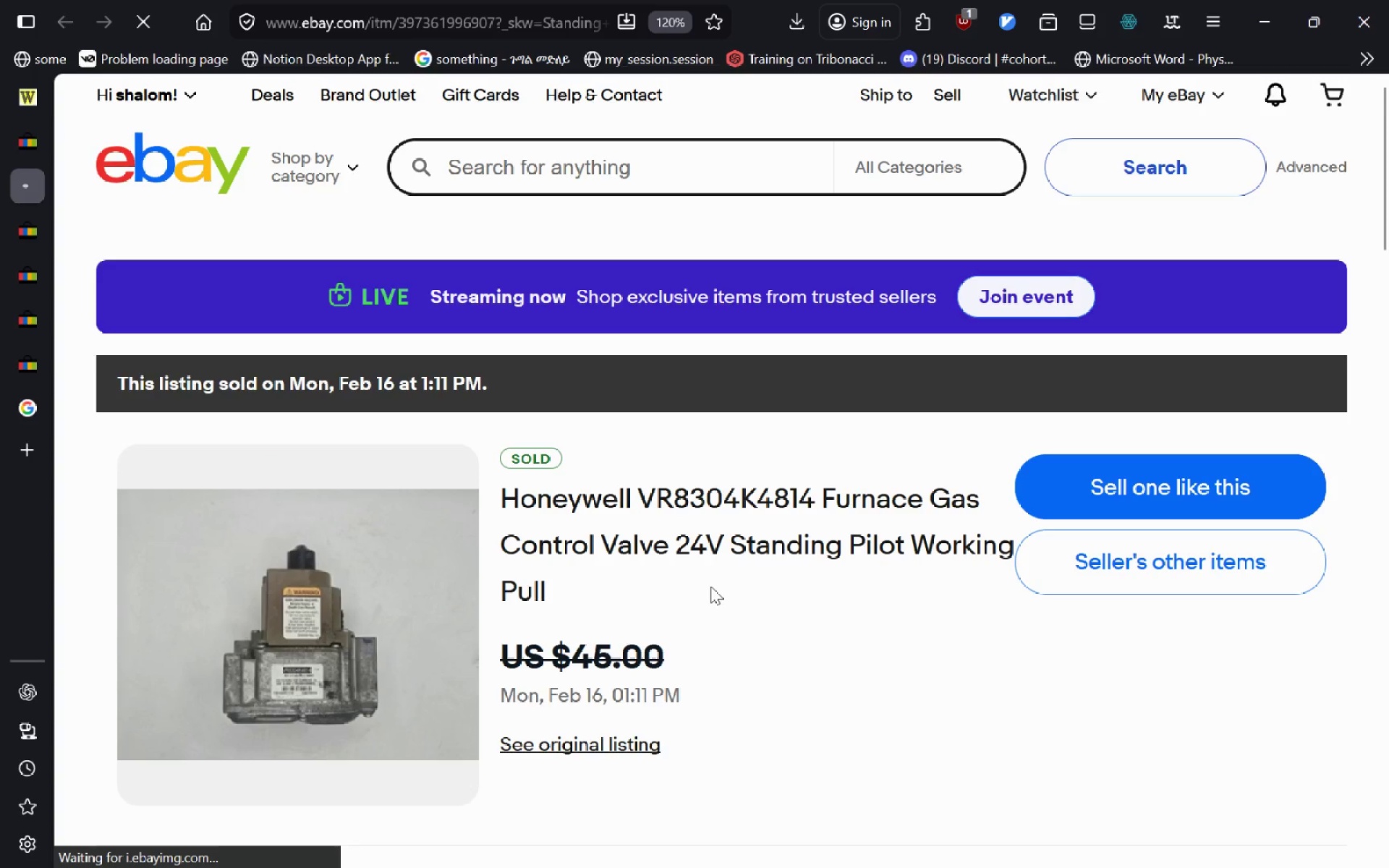 
key(Alt+ArrowLeft)
 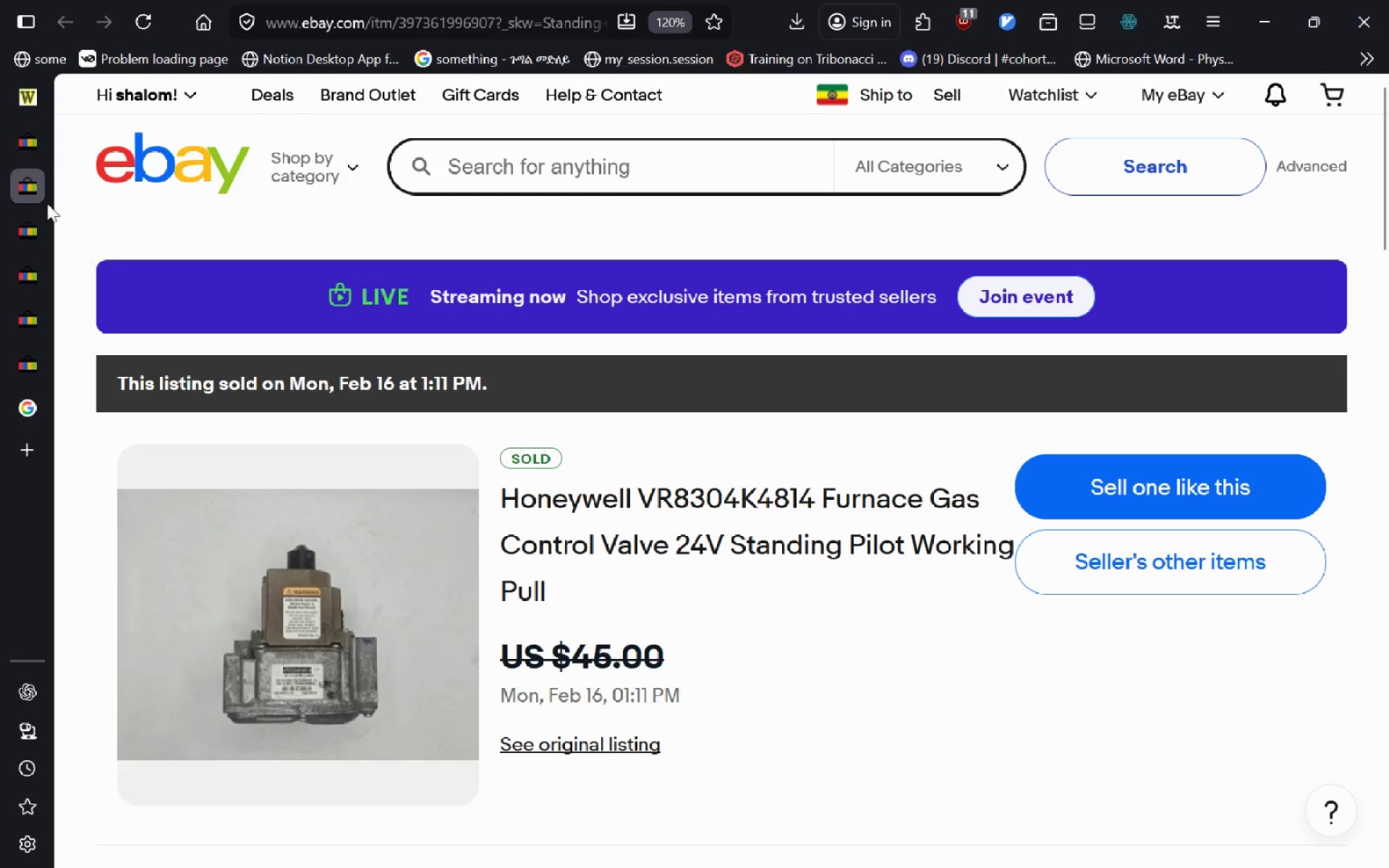 
left_click([22, 138])
 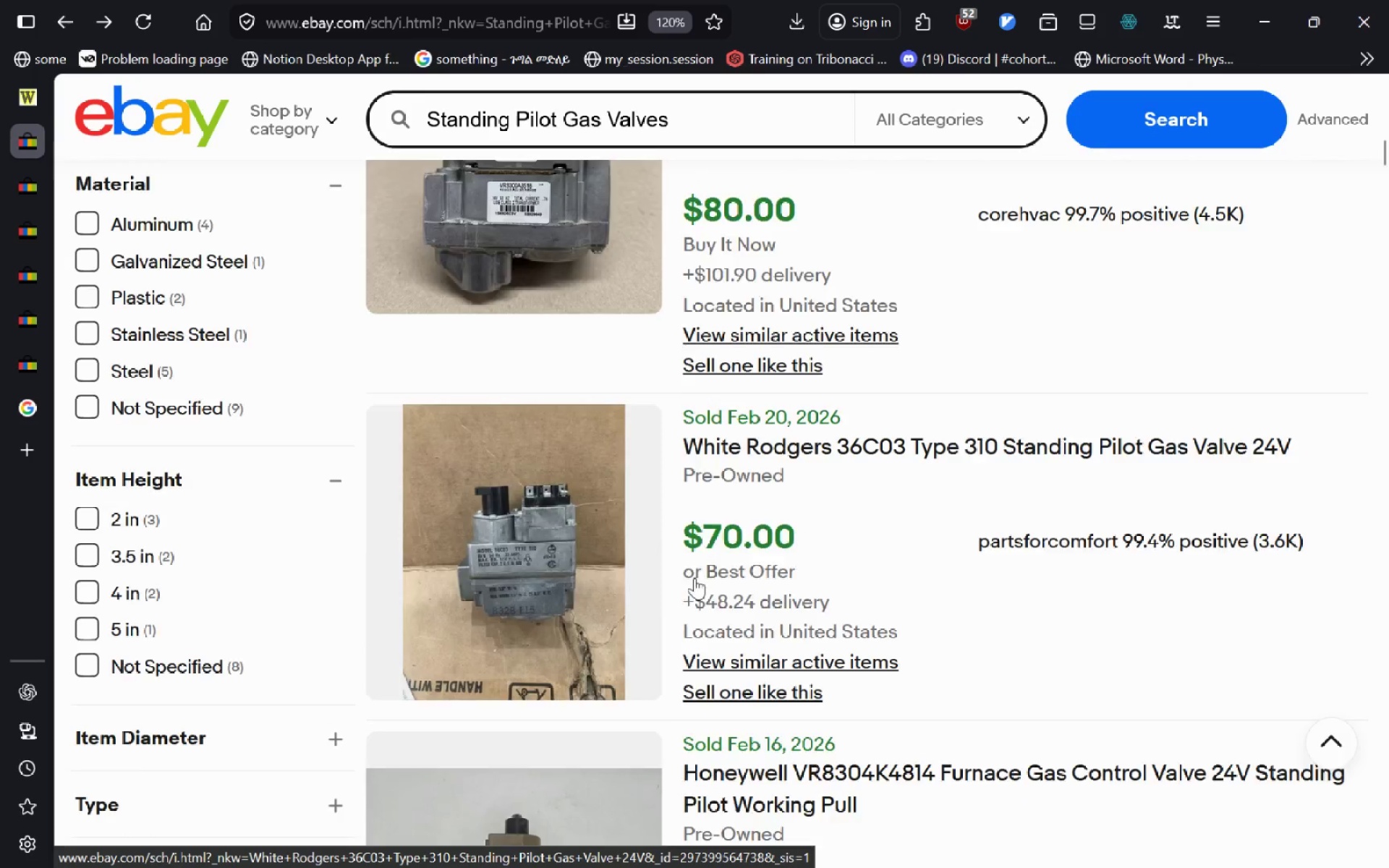 
mouse_move([721, 324])
 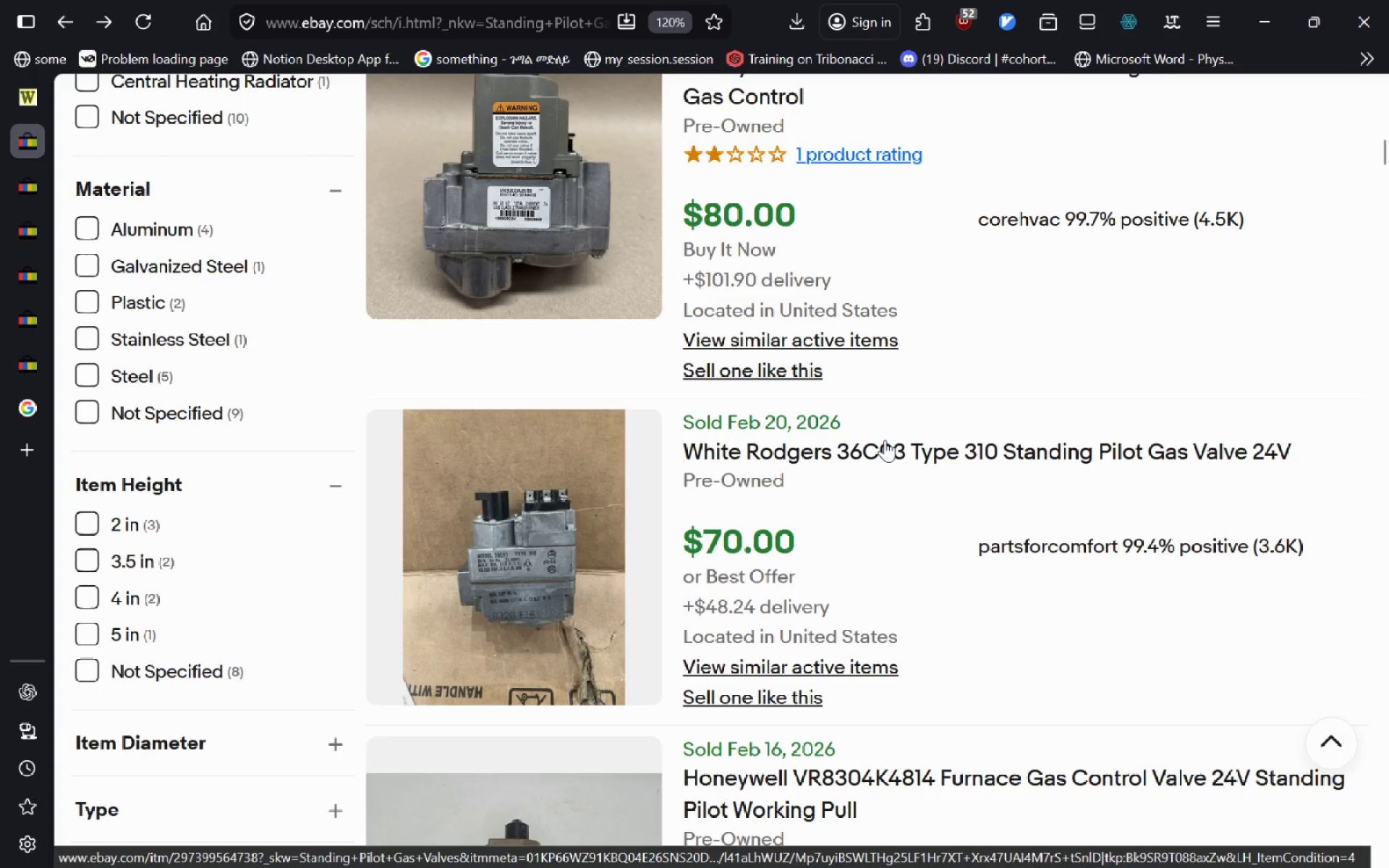 
left_click([885, 440])
 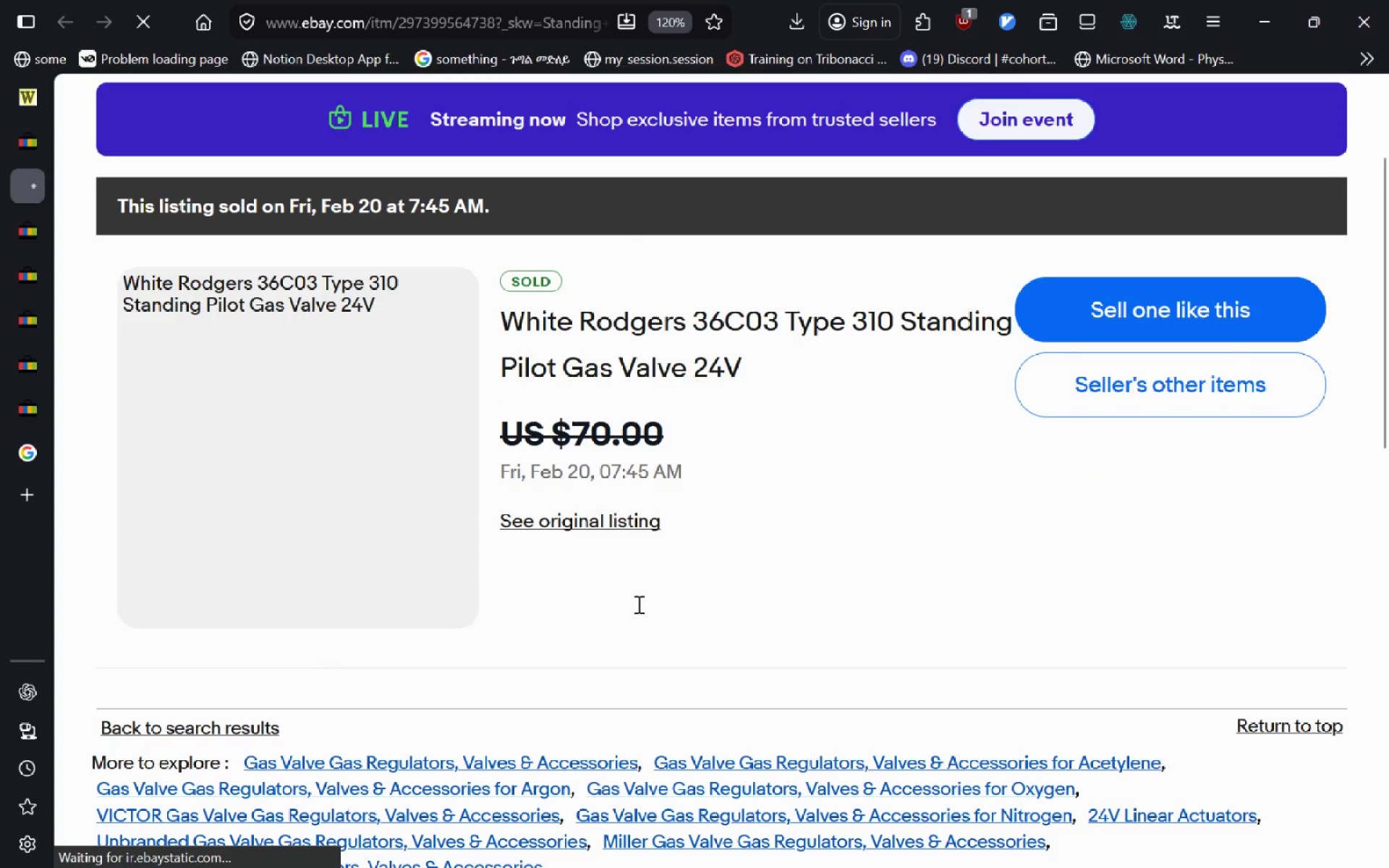 
left_click([591, 425])
 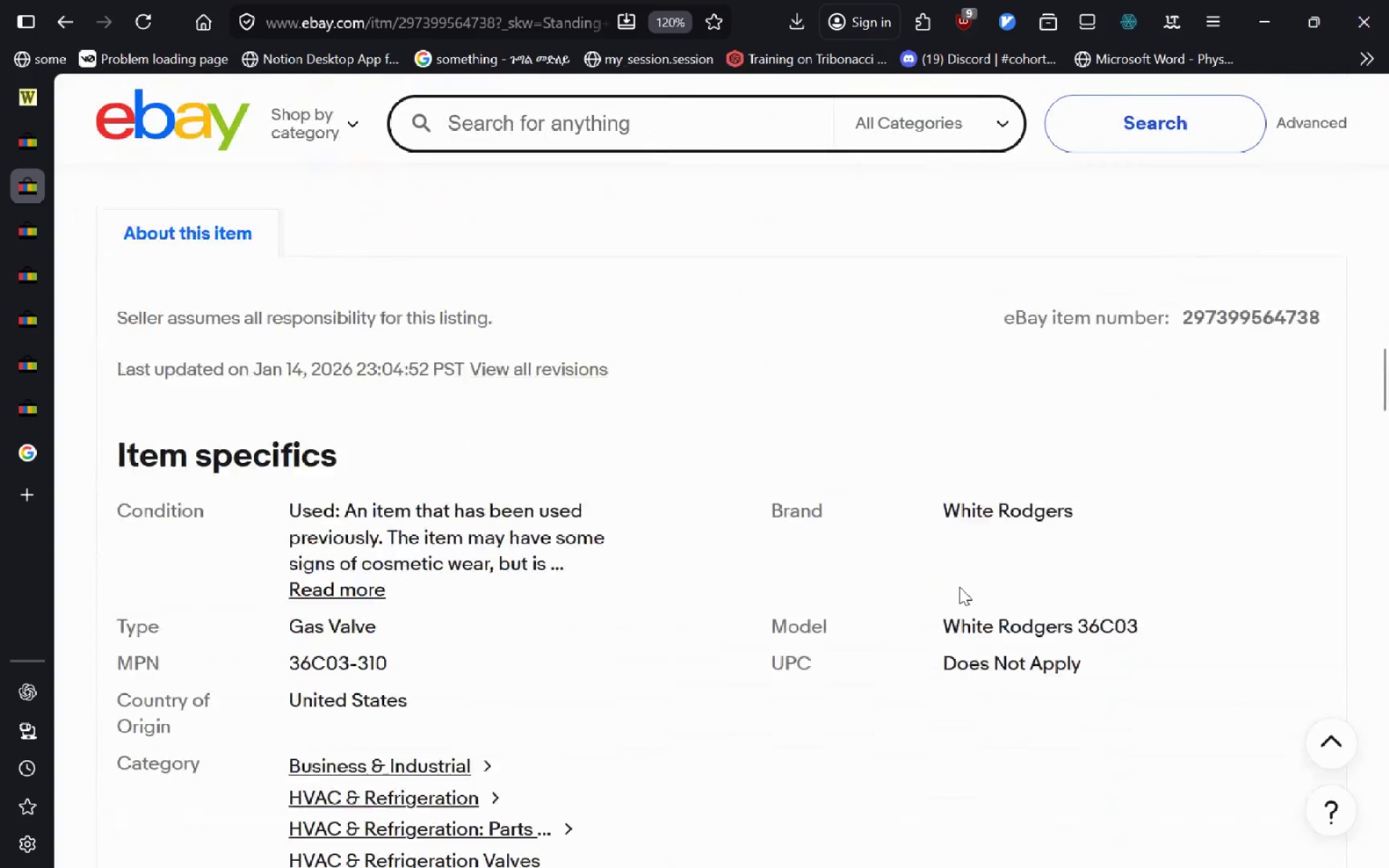 
left_click_drag(start_coordinate=[1178, 395], to_coordinate=[1326, 381])
 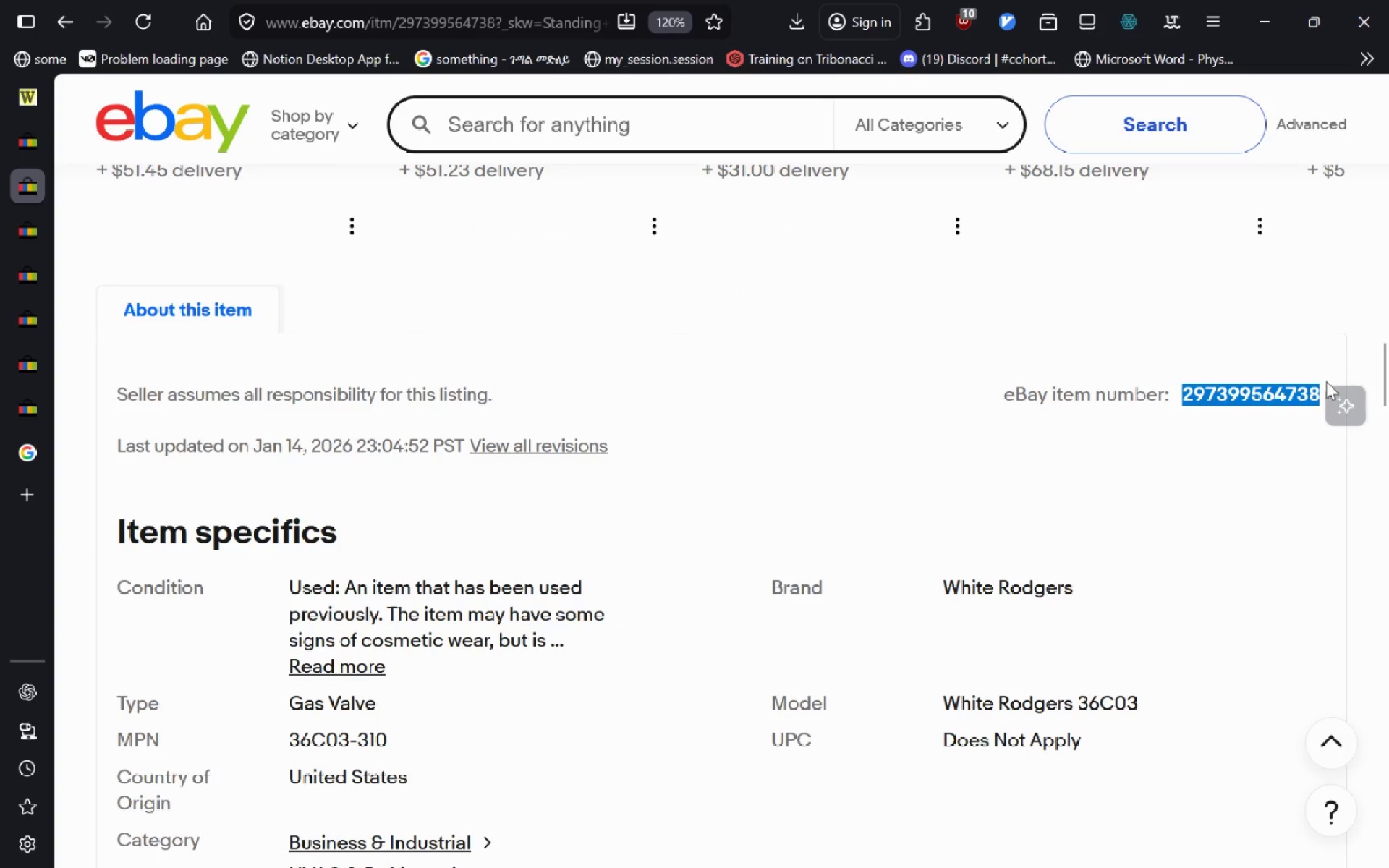 
key(Control+C)
 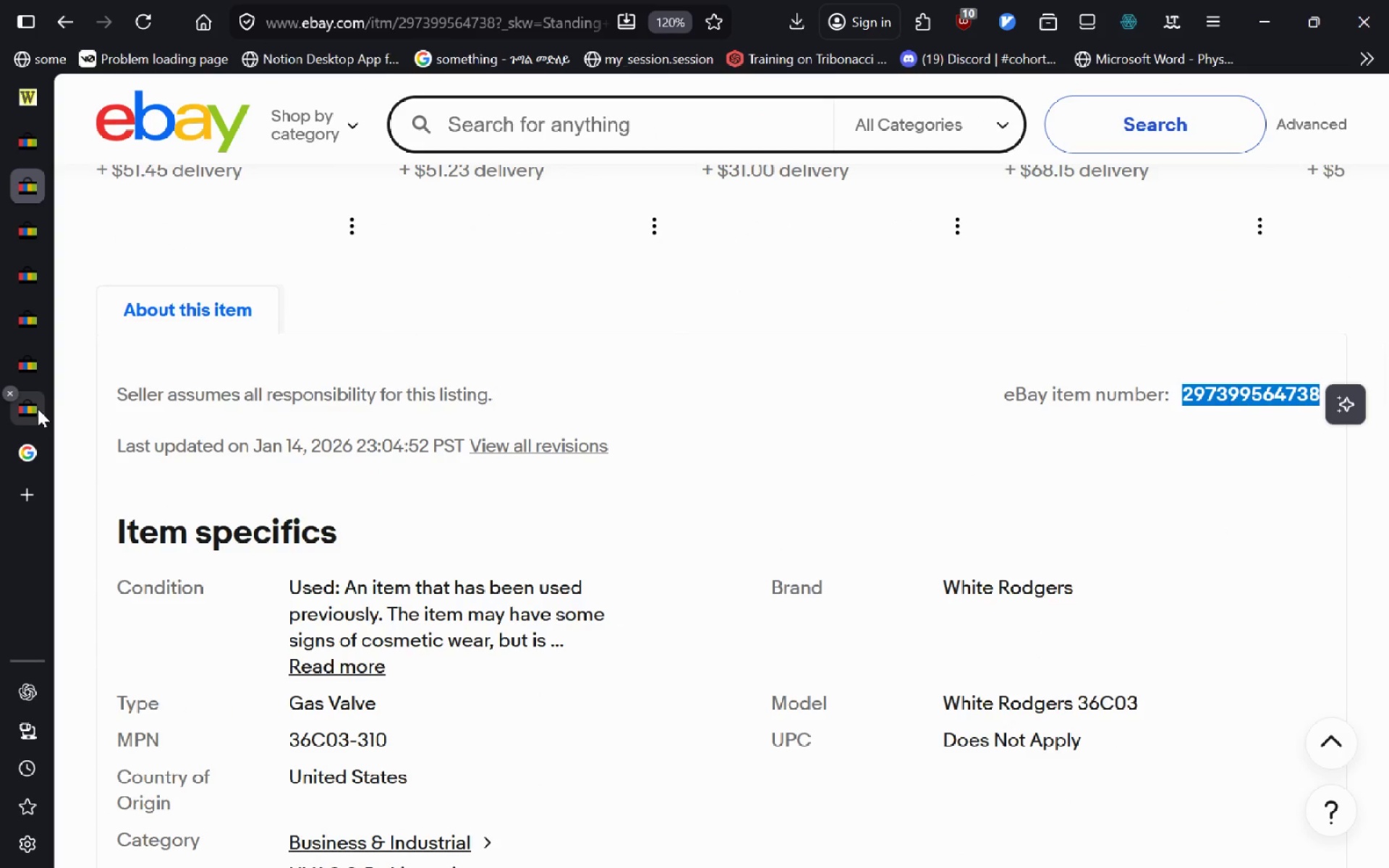 
left_click([20, 95])
 